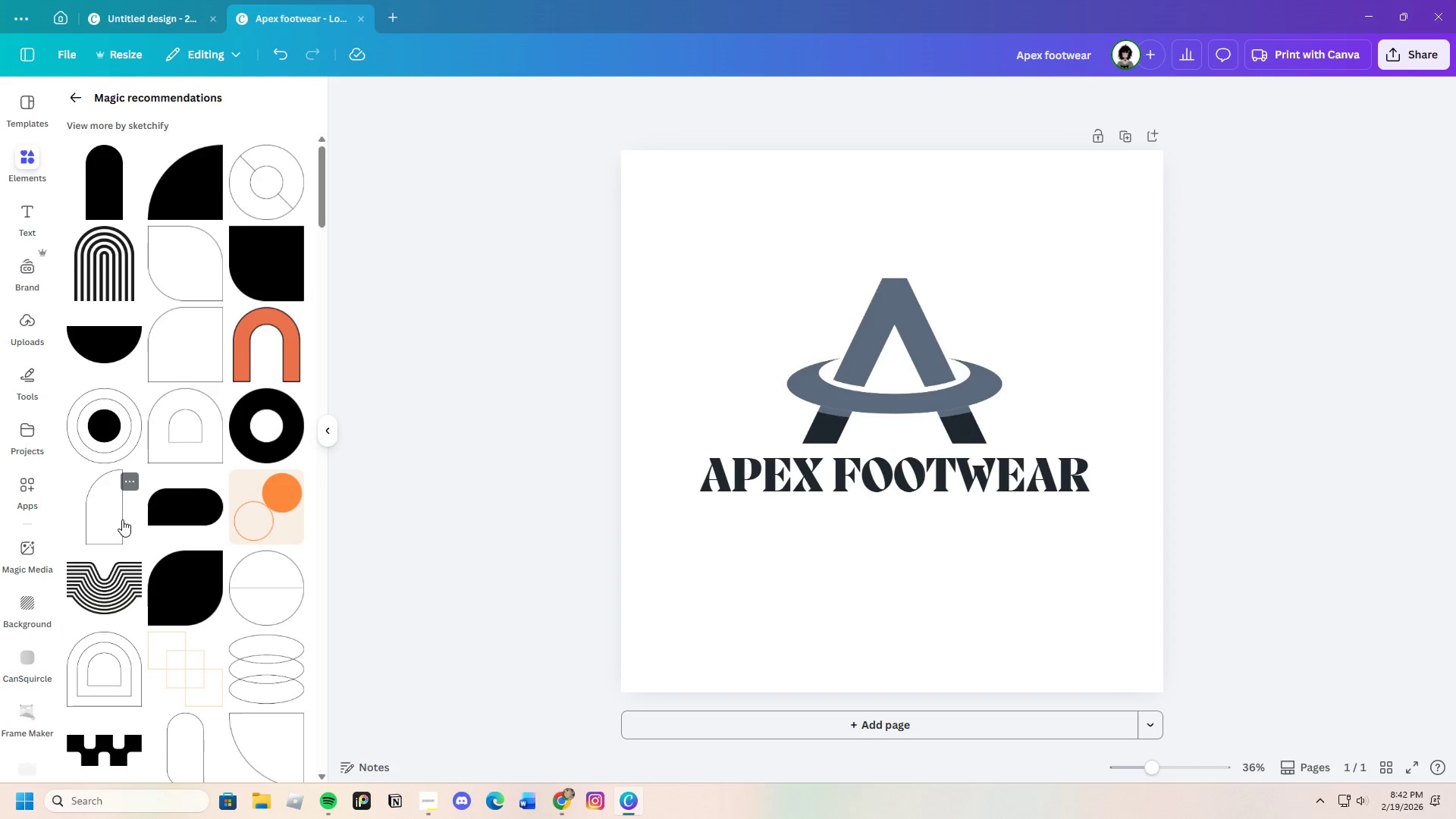 
wait(6.99)
 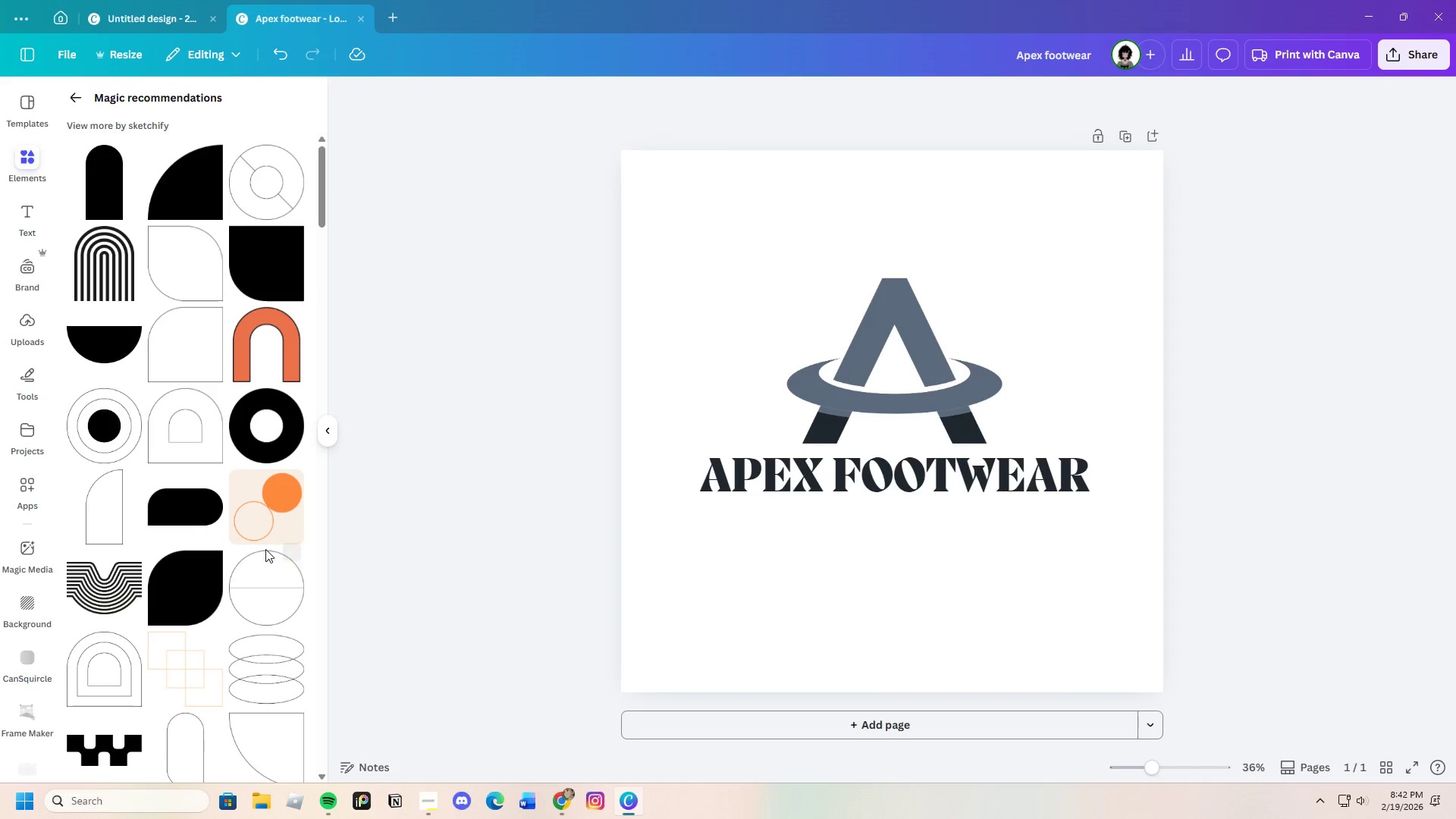 
scroll: coordinate [158, 563], scroll_direction: down, amount: 3.0
 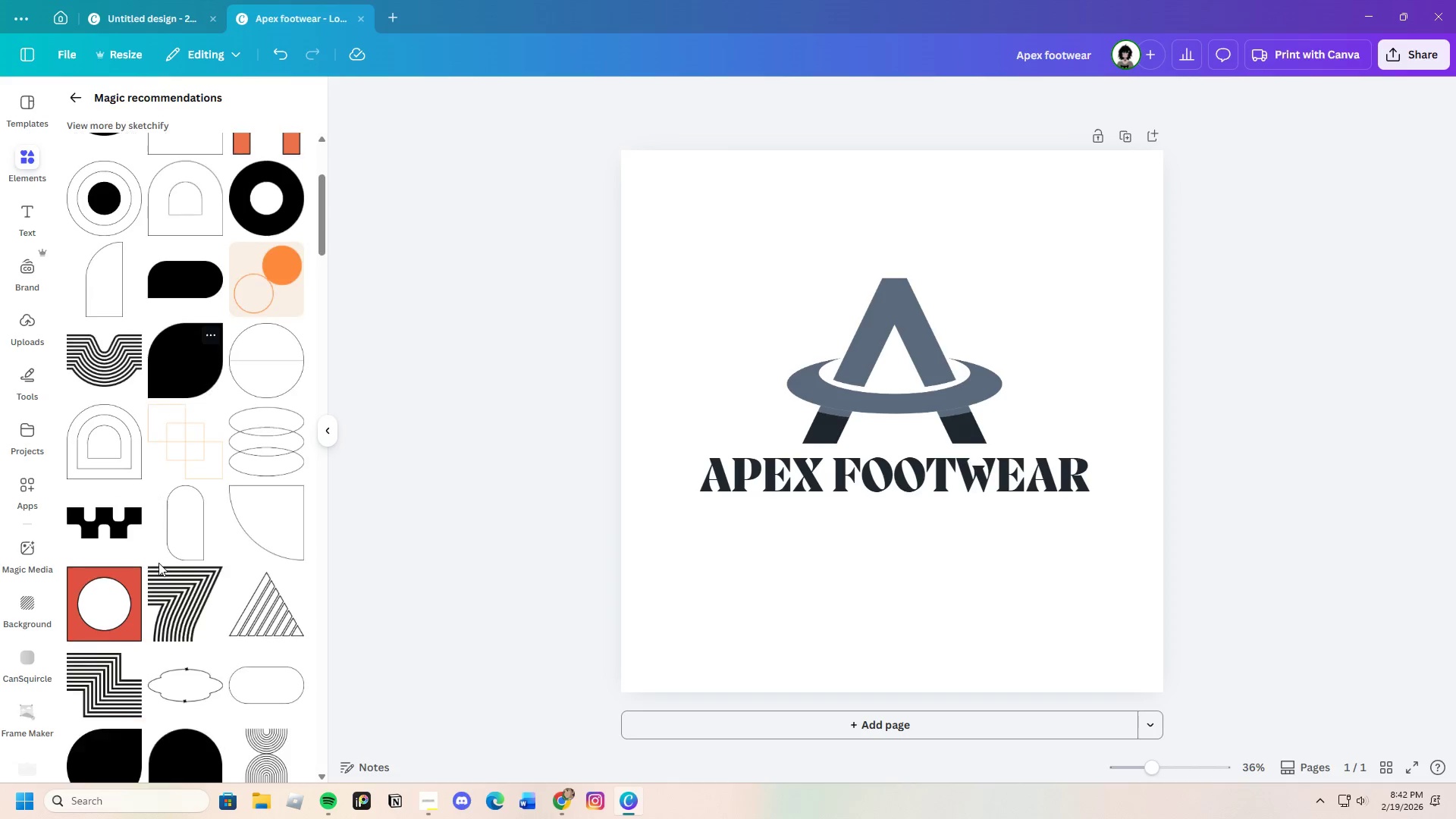 
mouse_move([174, 560])
 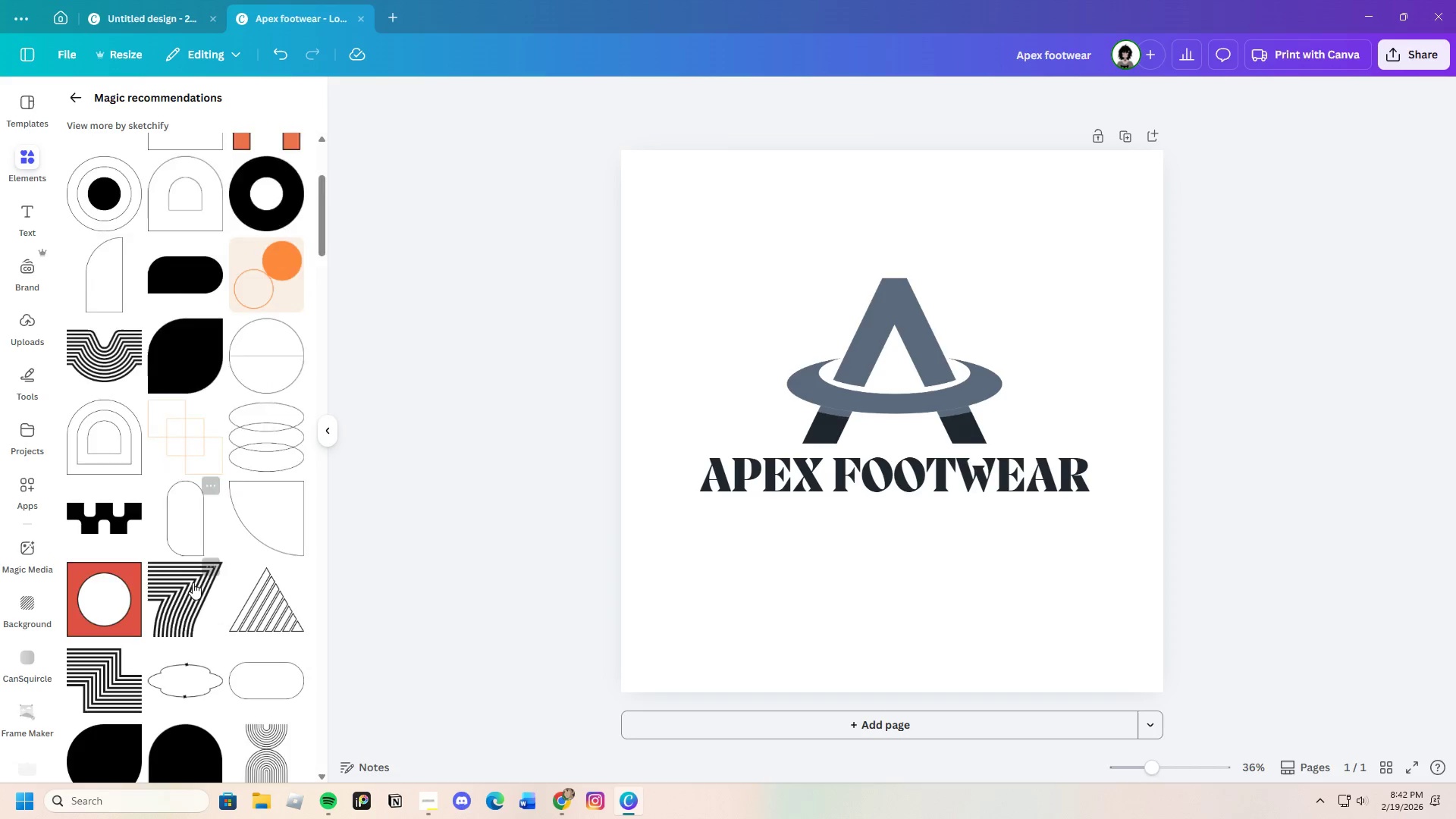 
scroll: coordinate [224, 639], scroll_direction: down, amount: 25.0
 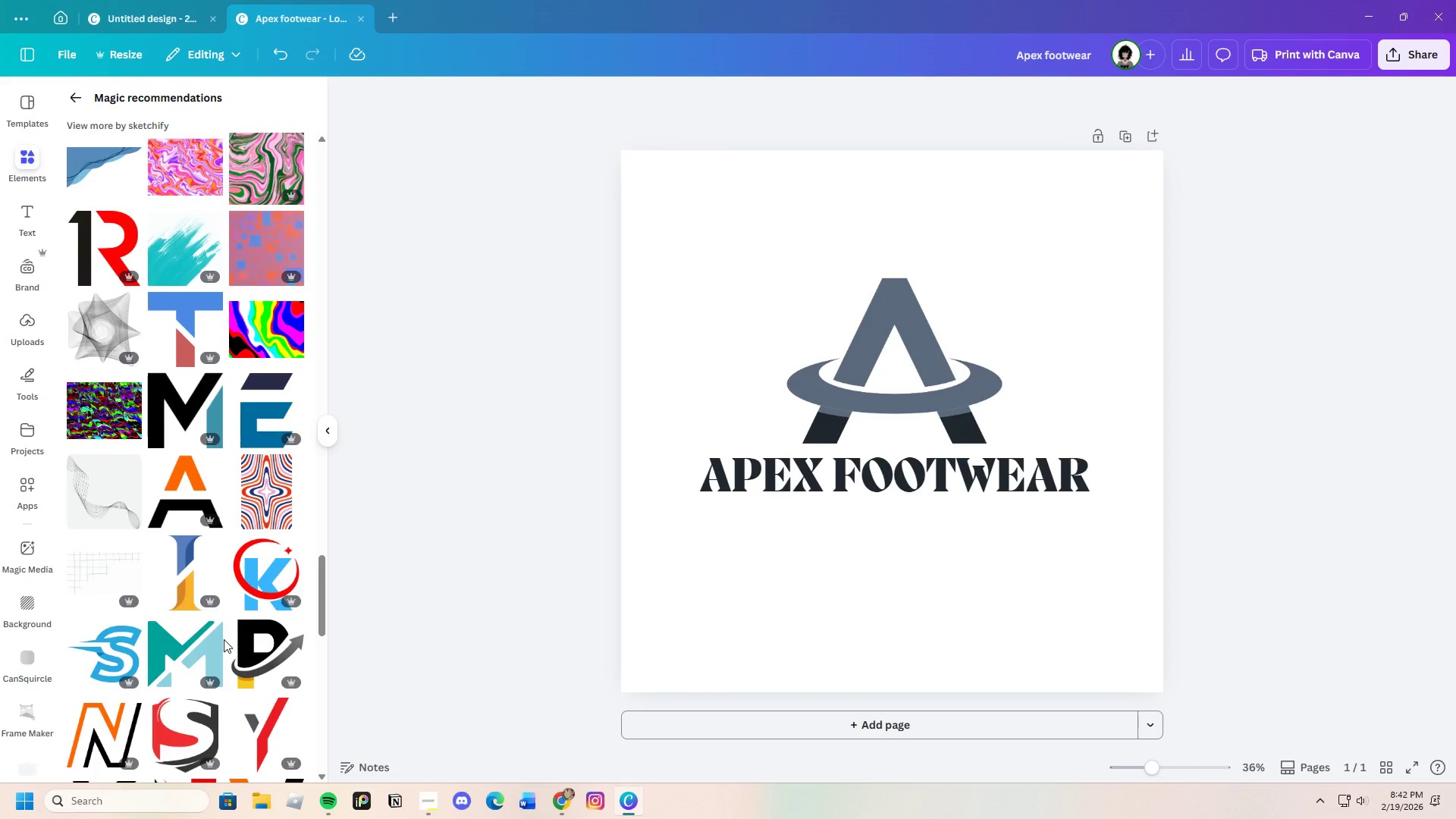 
left_click([91, 323])
 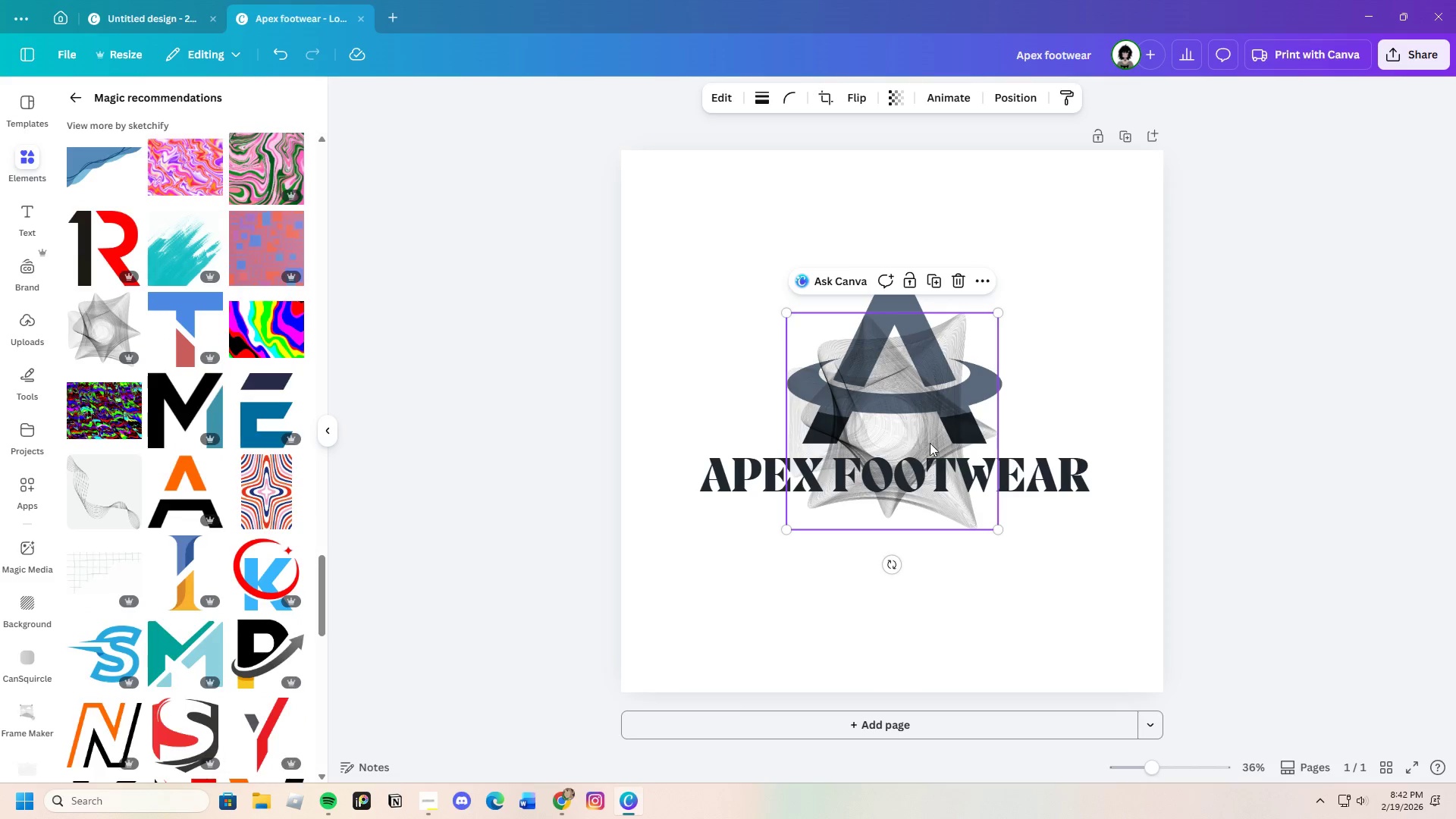 
left_click_drag(start_coordinate=[915, 425], to_coordinate=[823, 390])
 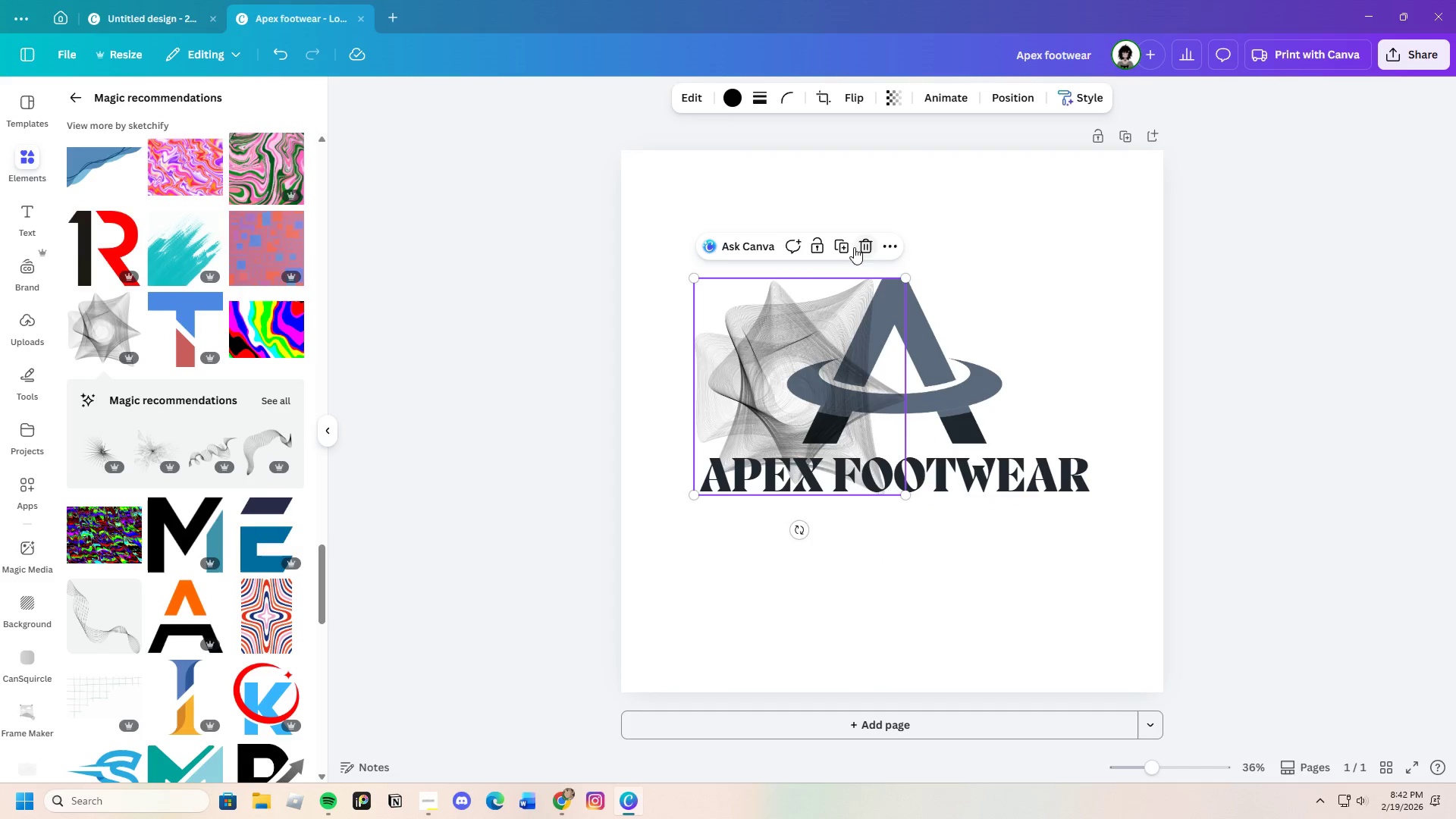 
left_click([869, 244])
 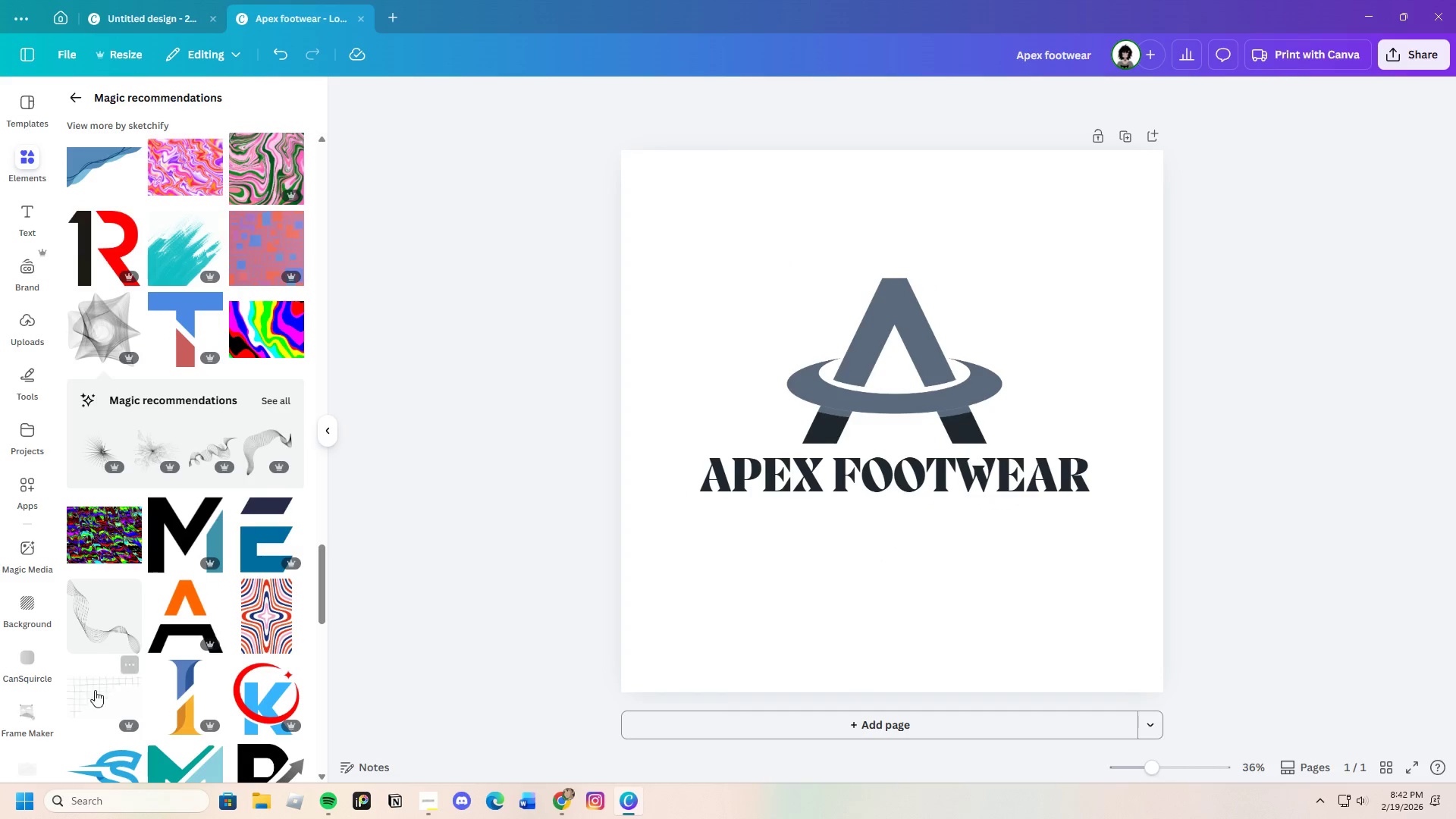 
scroll: coordinate [278, 671], scroll_direction: down, amount: 10.0
 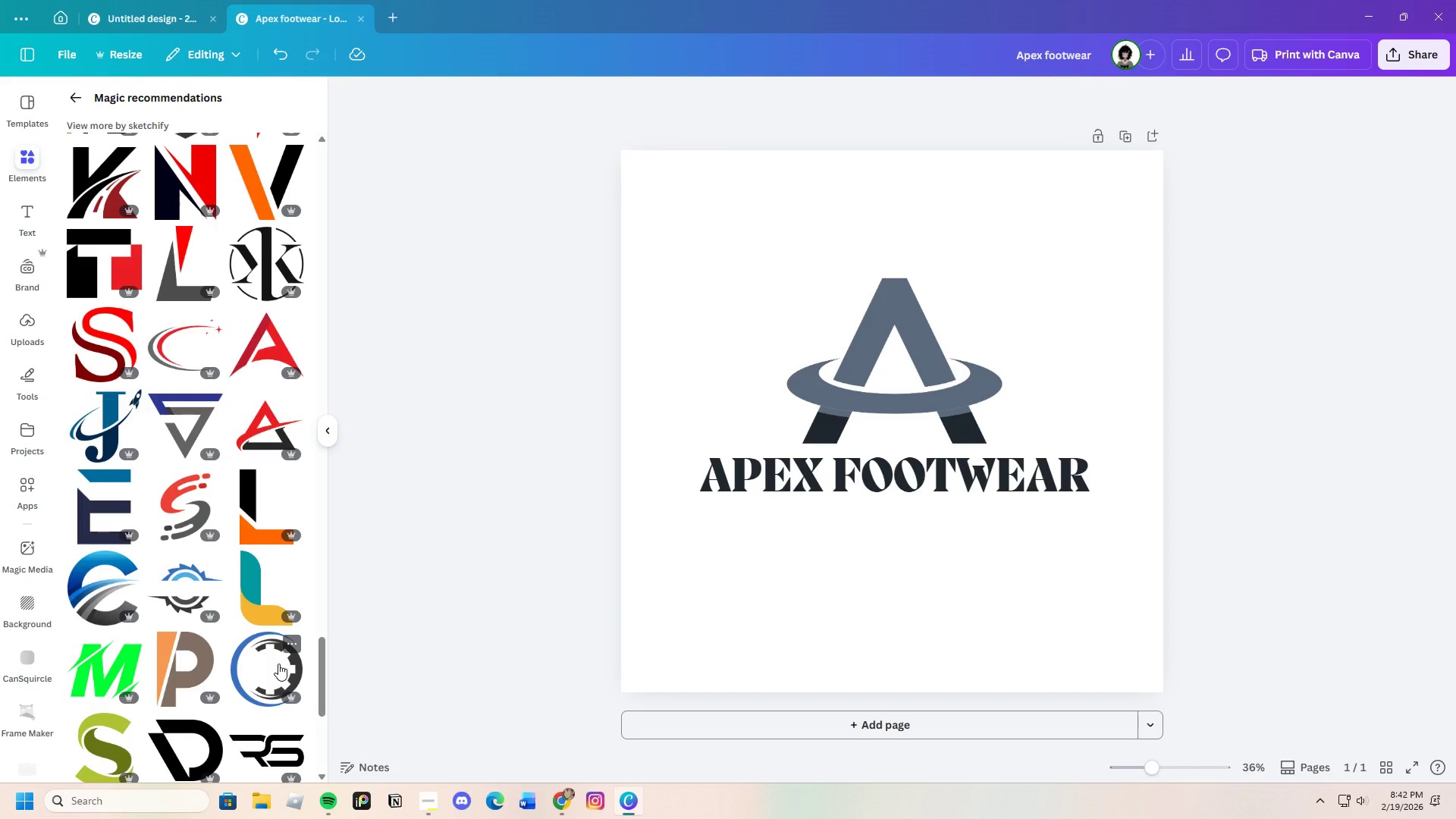 
wait(6.88)
 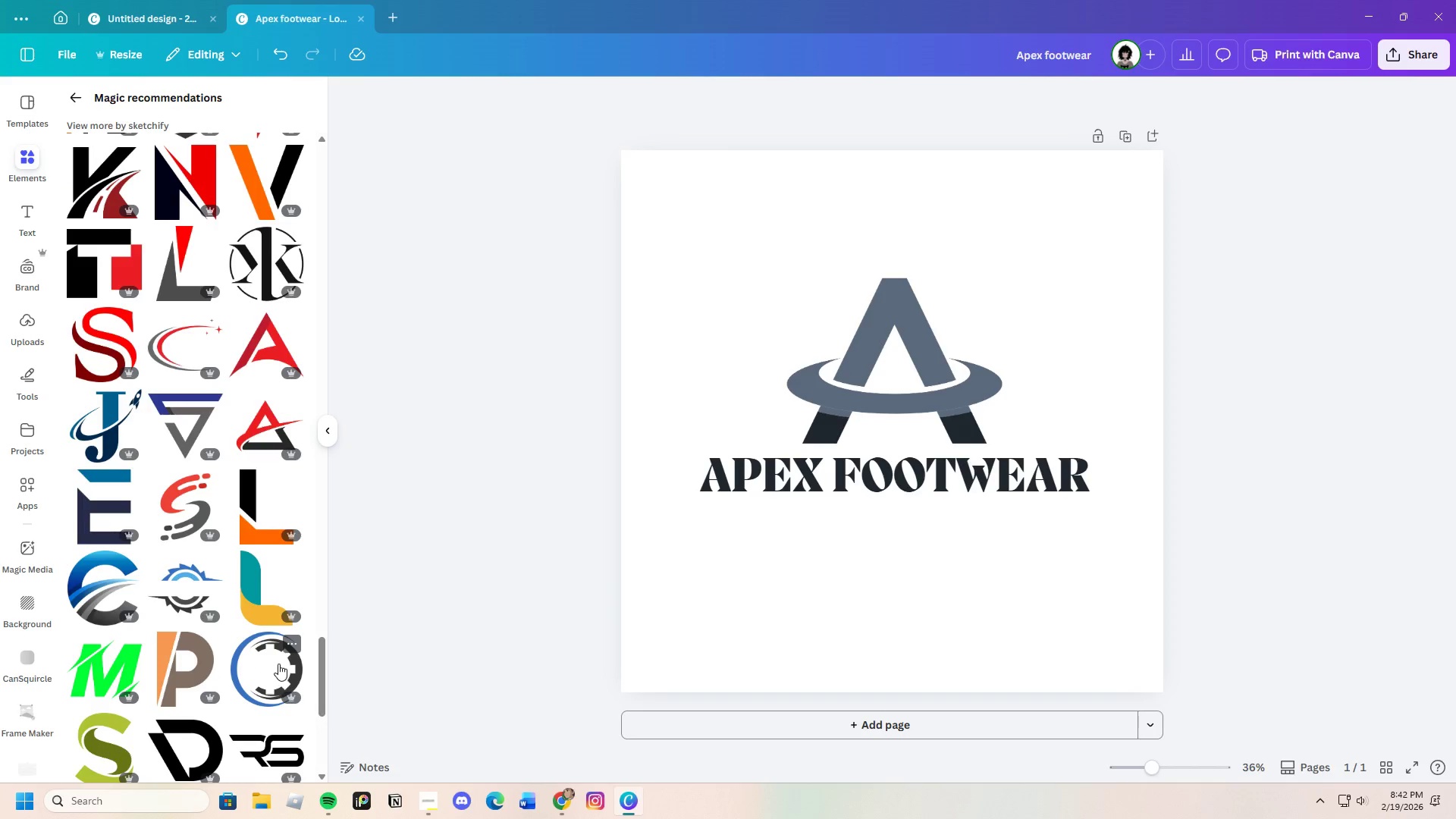 
left_click([258, 340])
 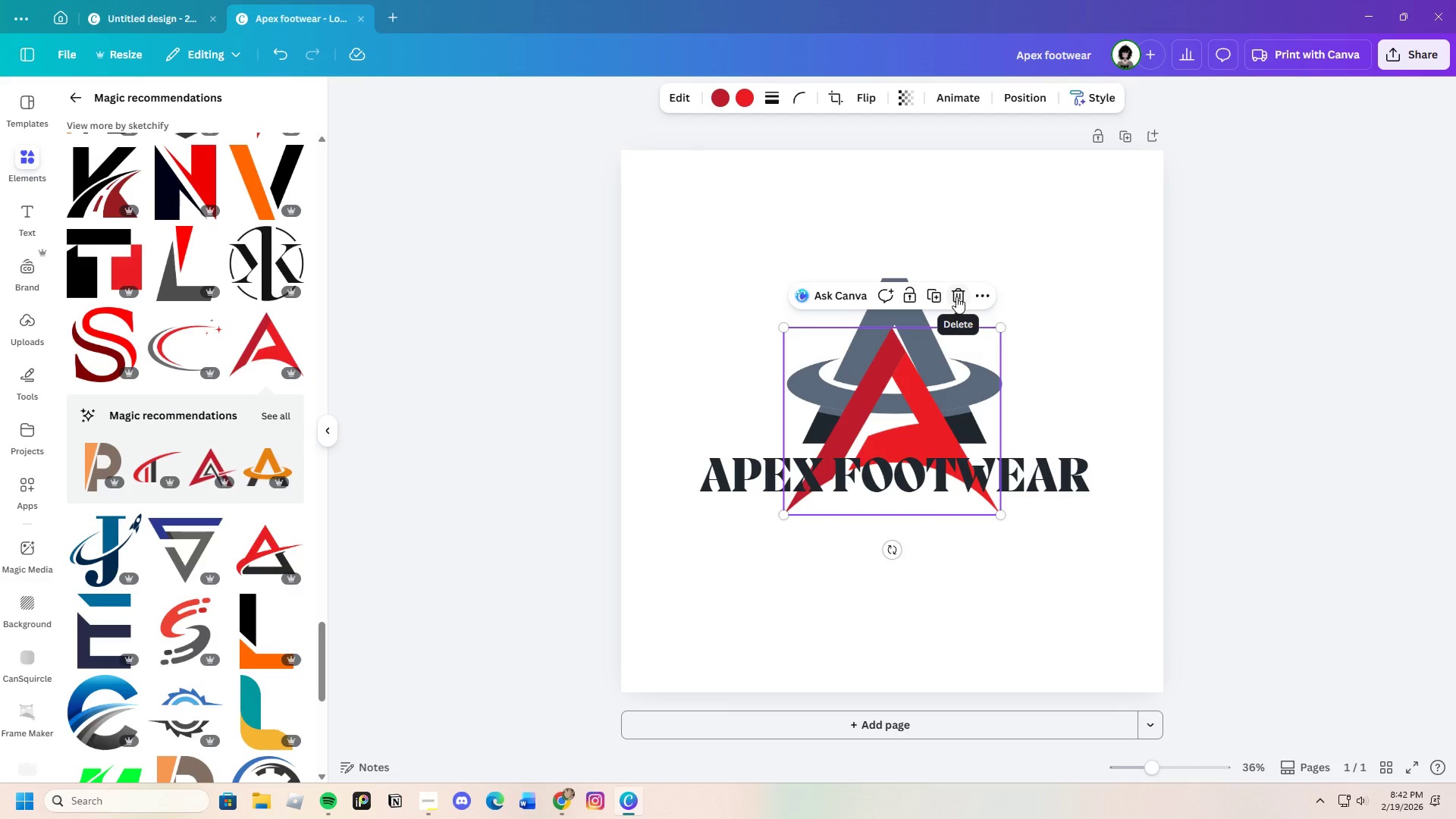 
left_click([956, 297])
 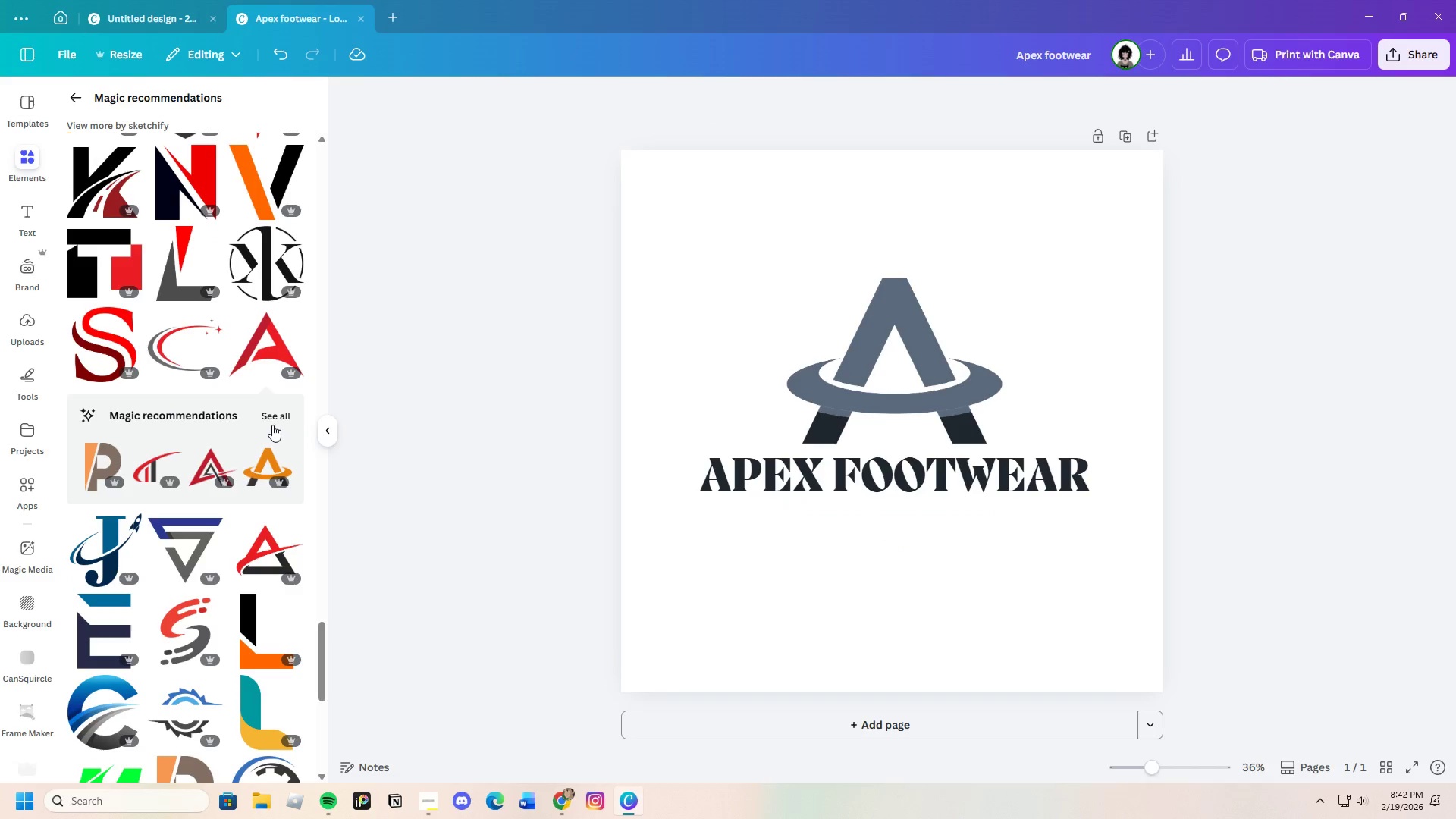 
left_click([273, 413])
 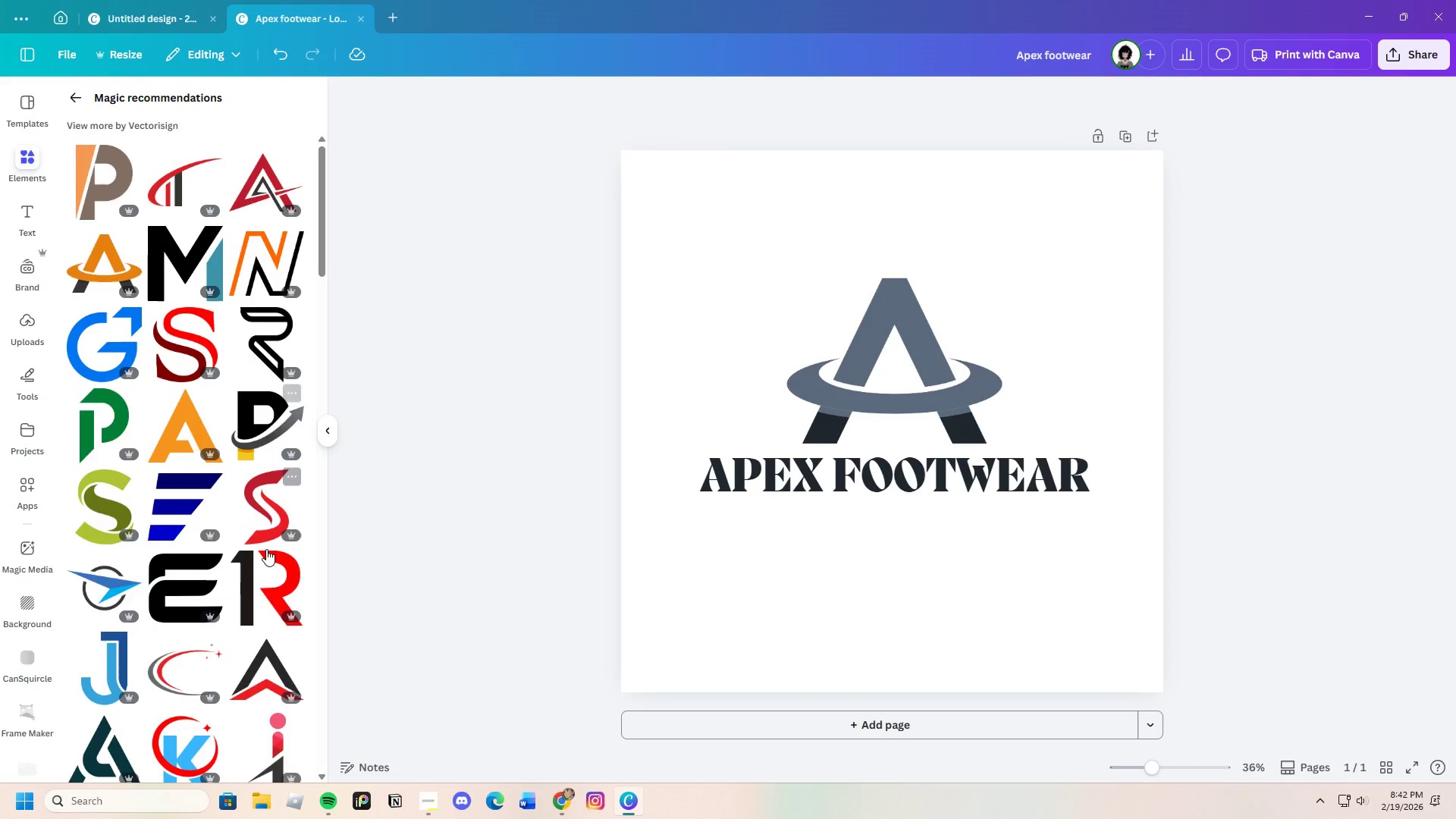 
scroll: coordinate [260, 658], scroll_direction: down, amount: 6.0
 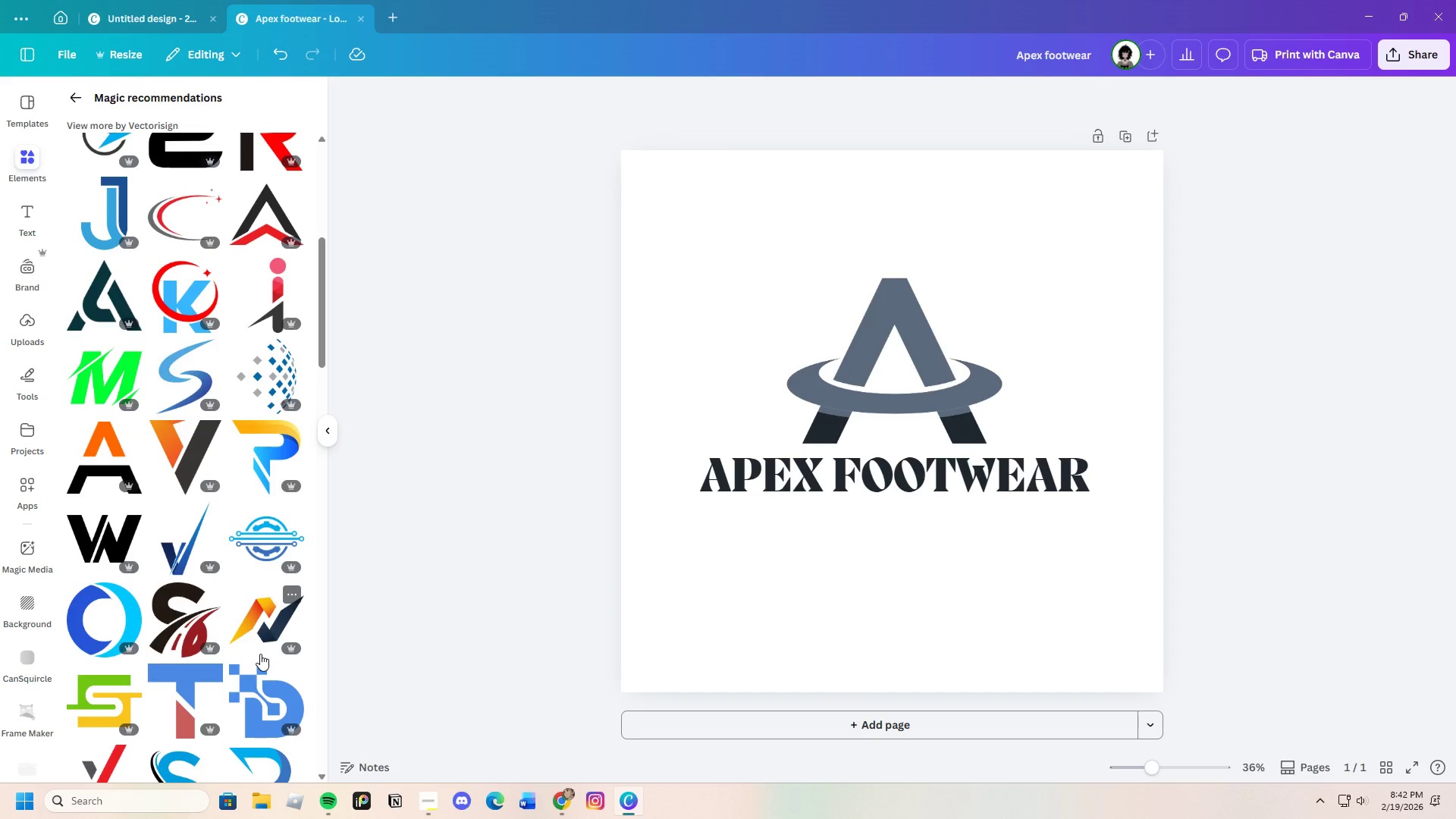 
scroll: coordinate [260, 654], scroll_direction: up, amount: 1.0
 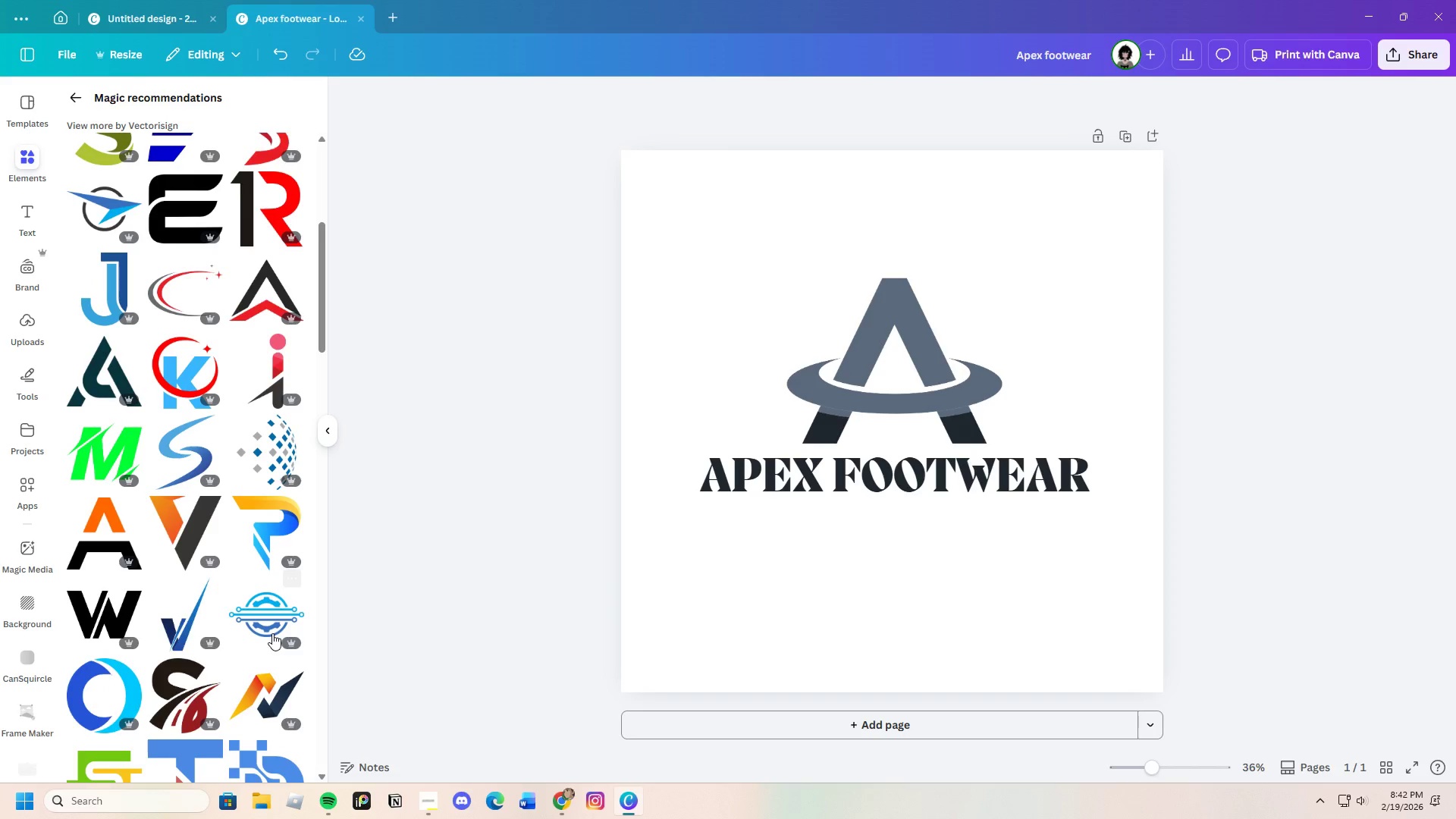 
scroll: coordinate [231, 577], scroll_direction: down, amount: 4.0
 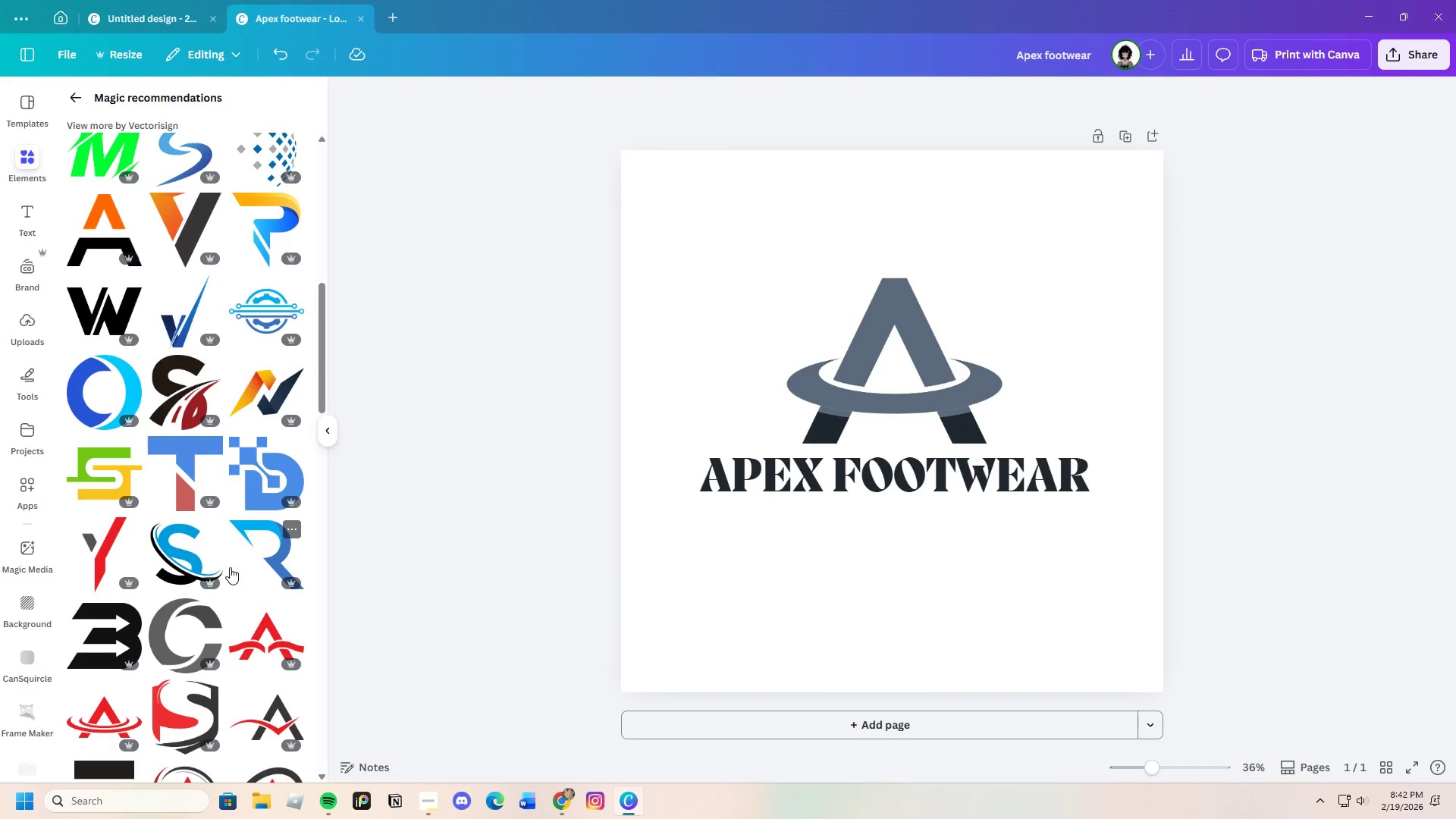 
scroll: coordinate [230, 567], scroll_direction: up, amount: 3.0
 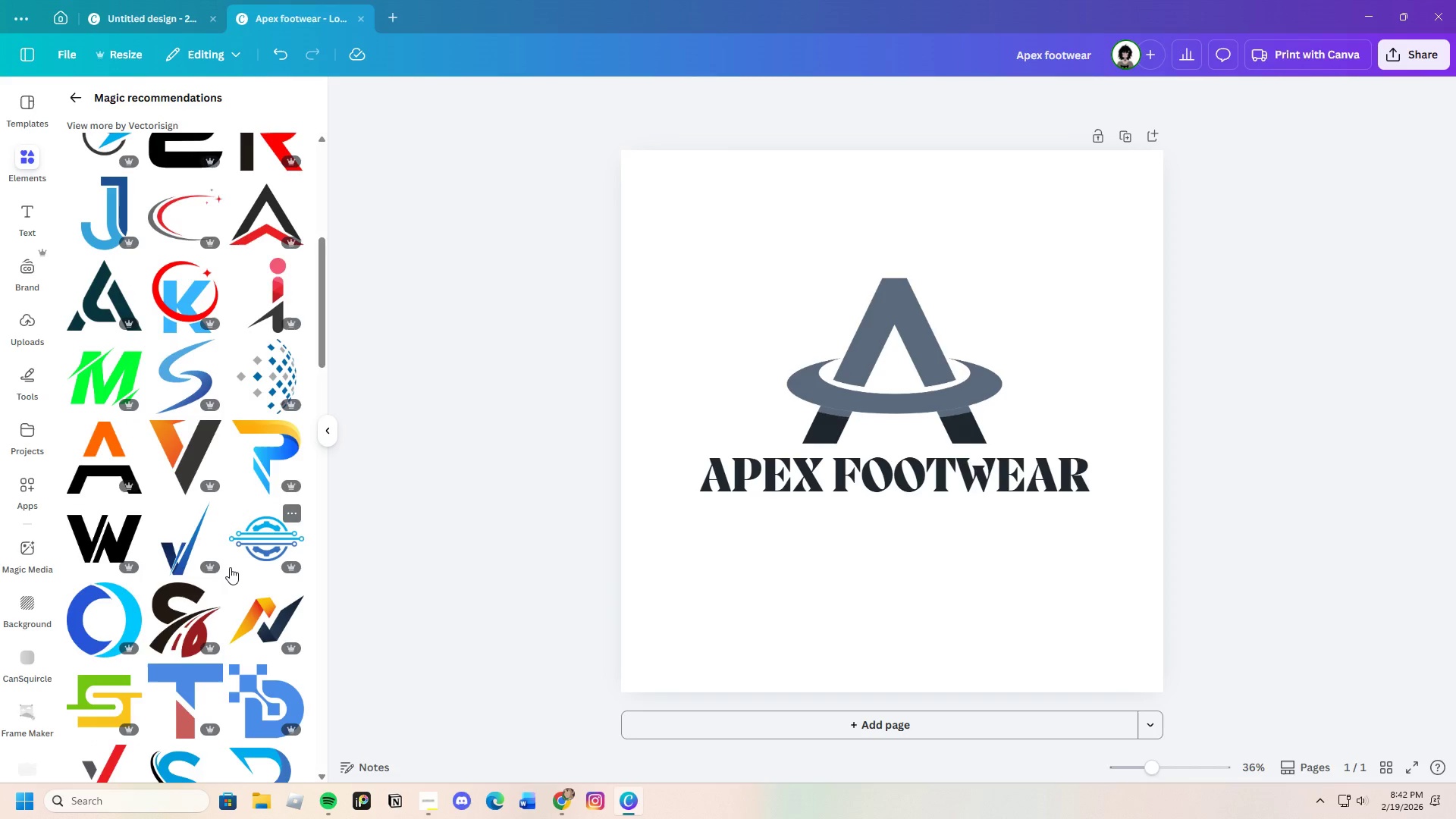 
scroll: coordinate [234, 612], scroll_direction: down, amount: 12.0
 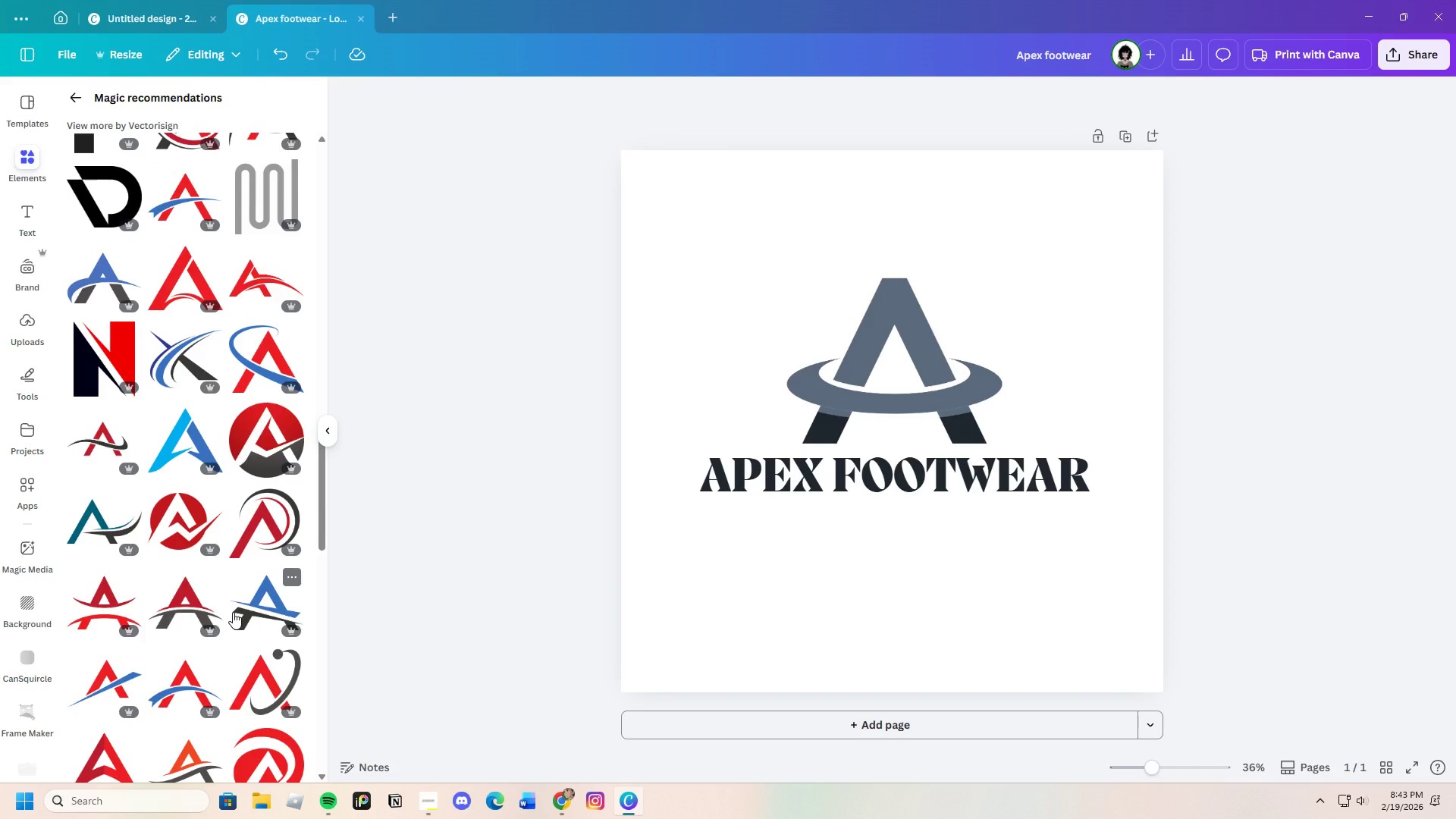 
scroll: coordinate [207, 648], scroll_direction: down, amount: 6.0
 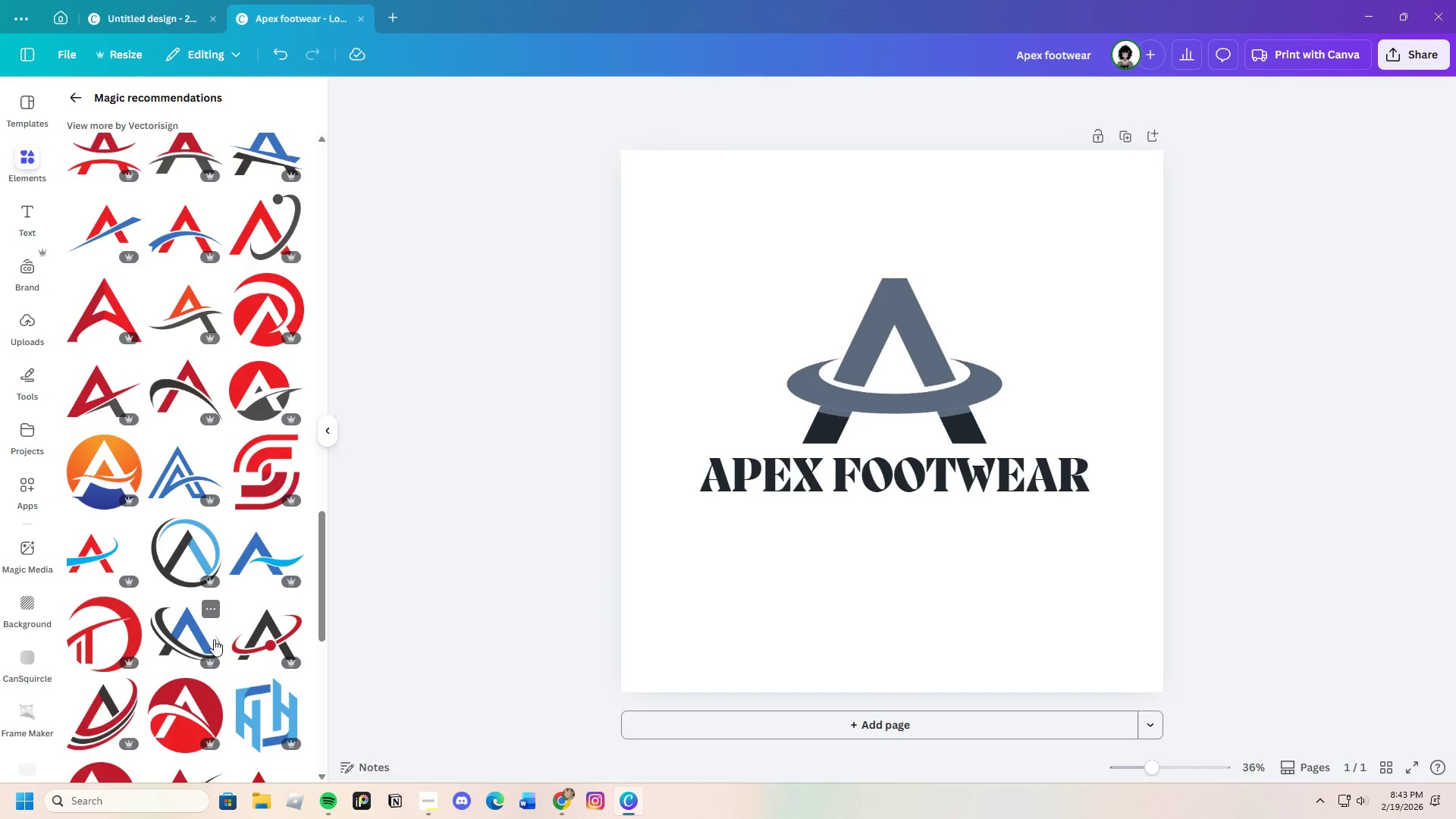 
mouse_move([302, 661])
 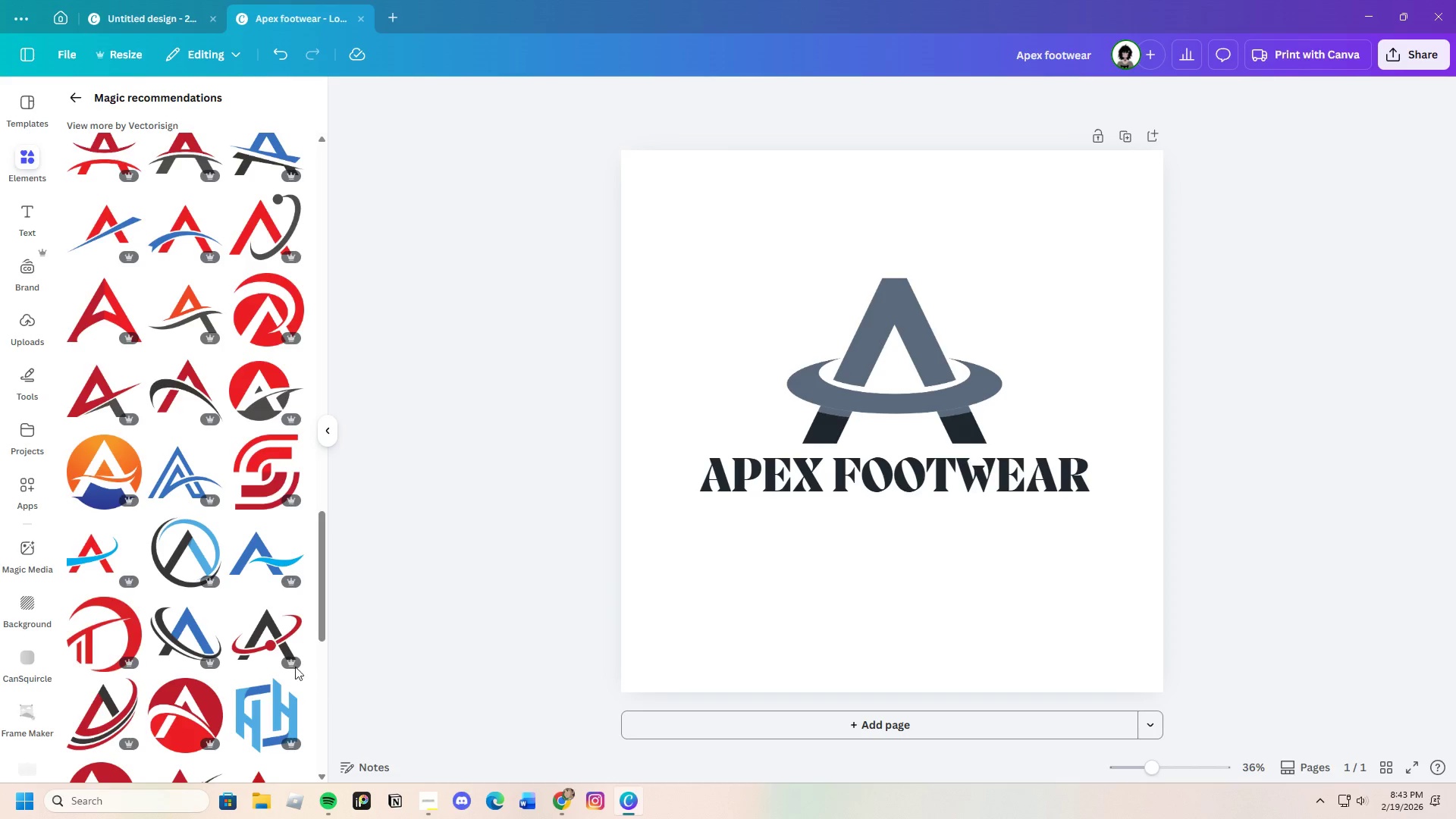 
scroll: coordinate [315, 655], scroll_direction: down, amount: 5.0
 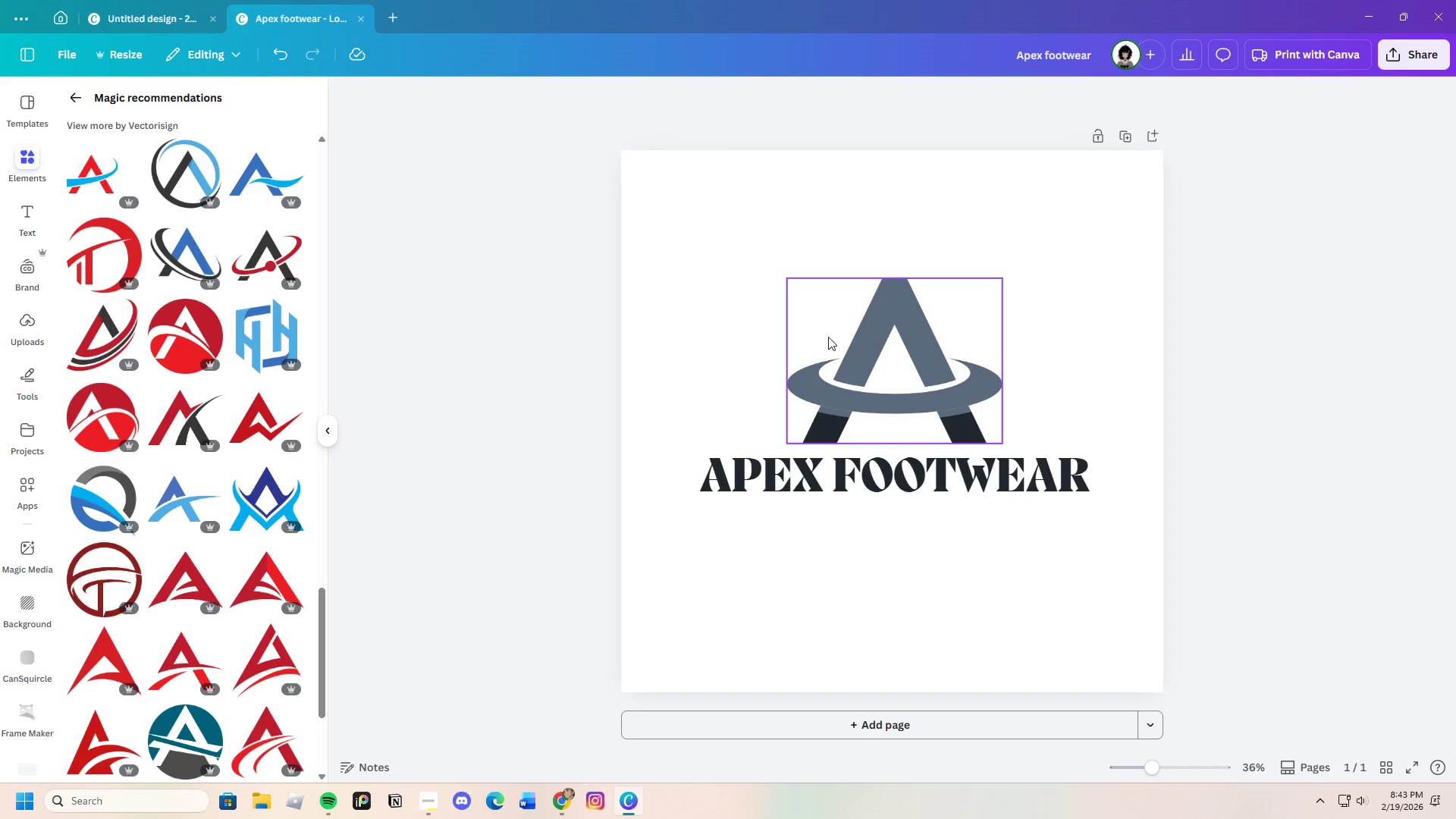 
left_click([970, 242])
 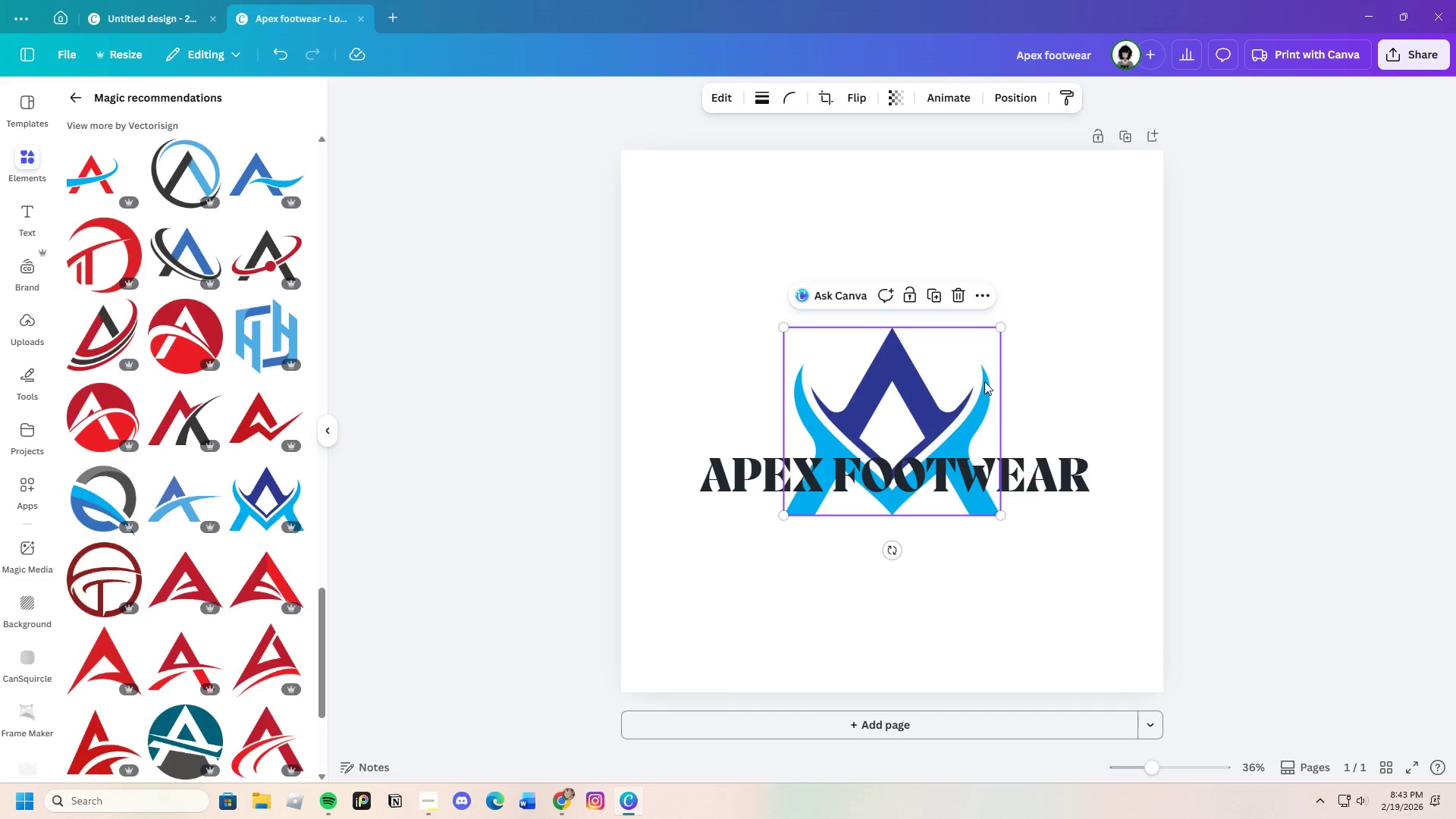 
left_click_drag(start_coordinate=[880, 407], to_coordinate=[870, 334])
 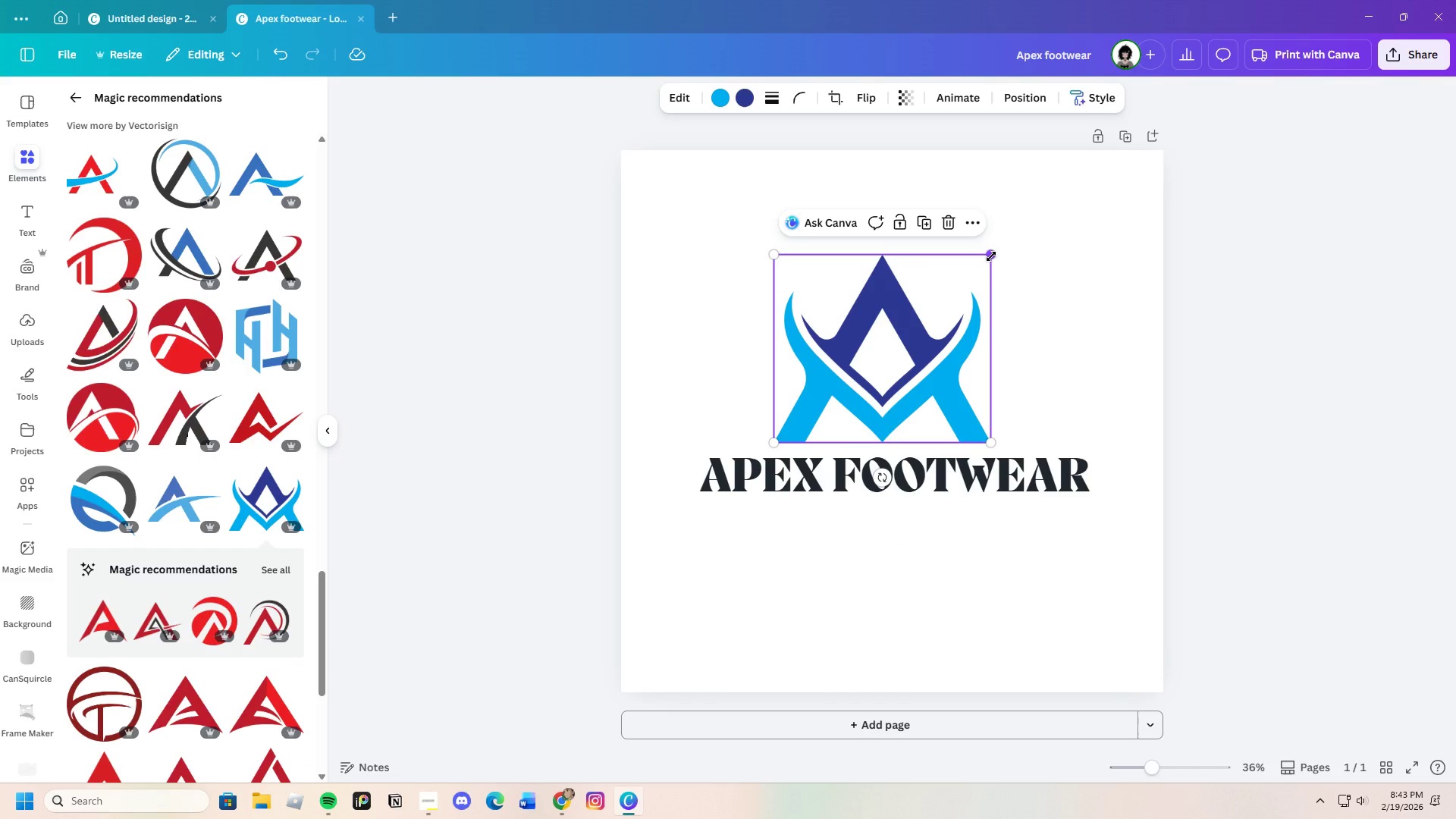 
left_click_drag(start_coordinate=[991, 256], to_coordinate=[977, 271])
 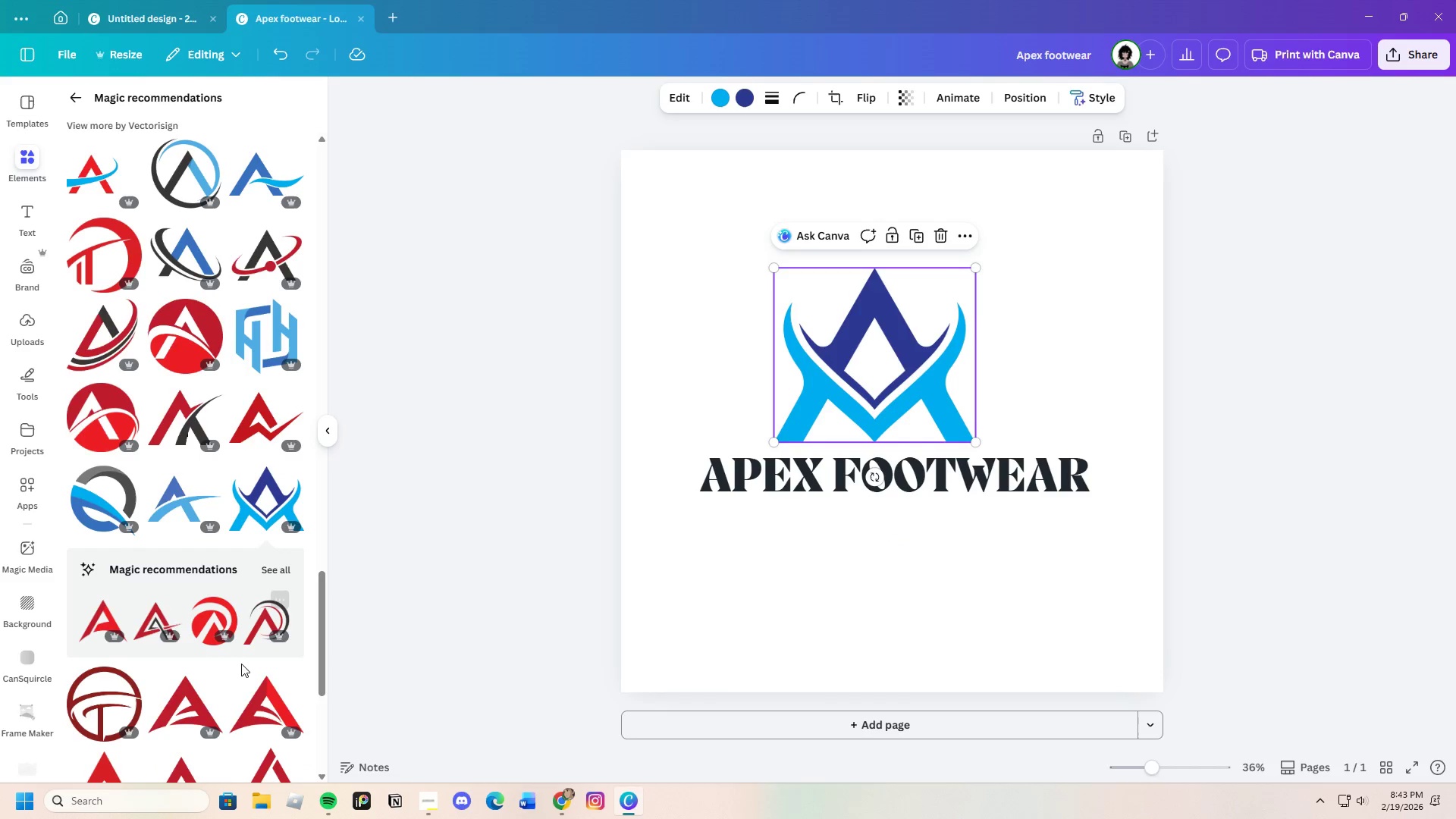 
scroll: coordinate [242, 691], scroll_direction: down, amount: 3.0
 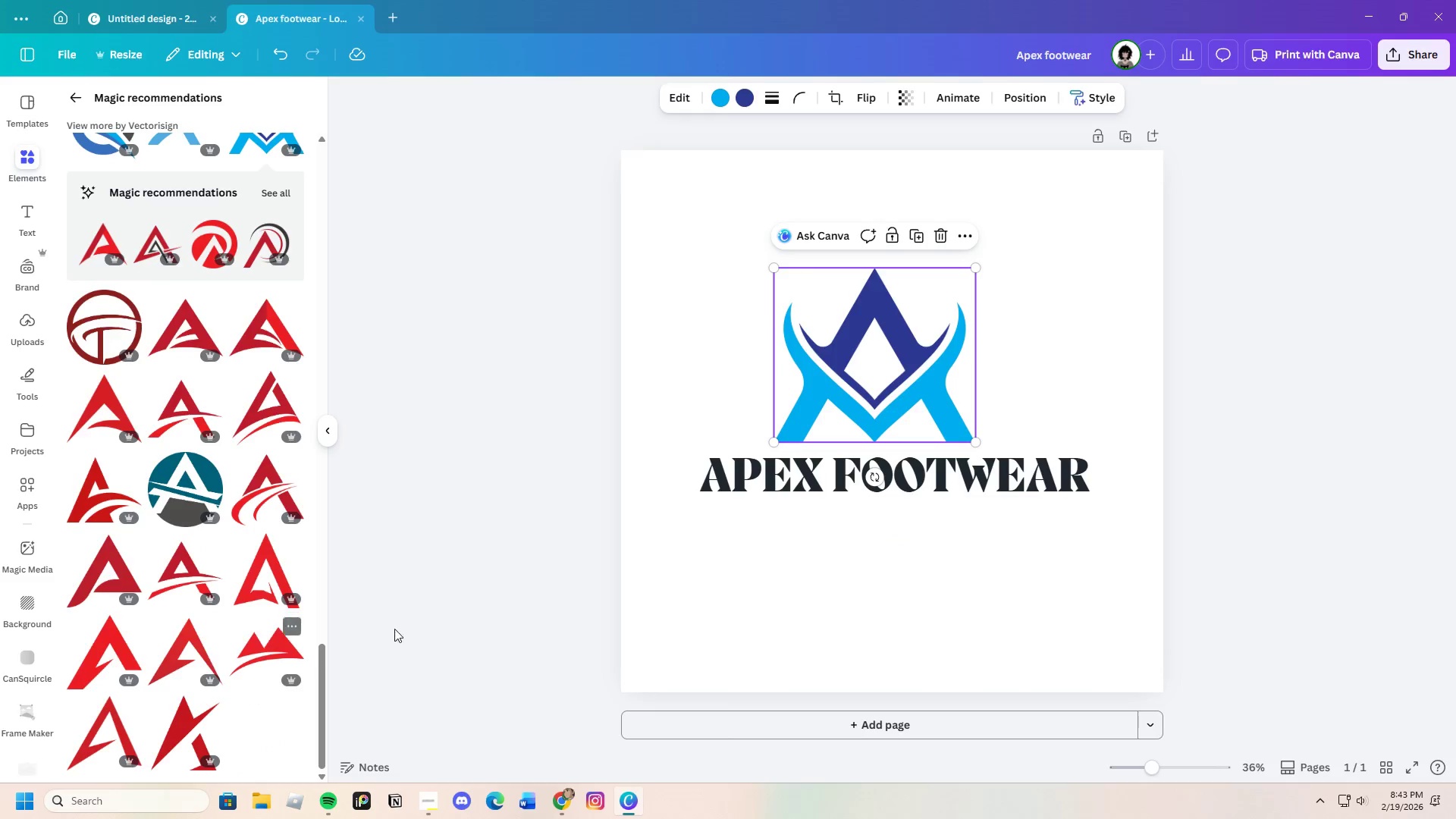 
left_click_drag(start_coordinate=[919, 353], to_coordinate=[937, 351])
 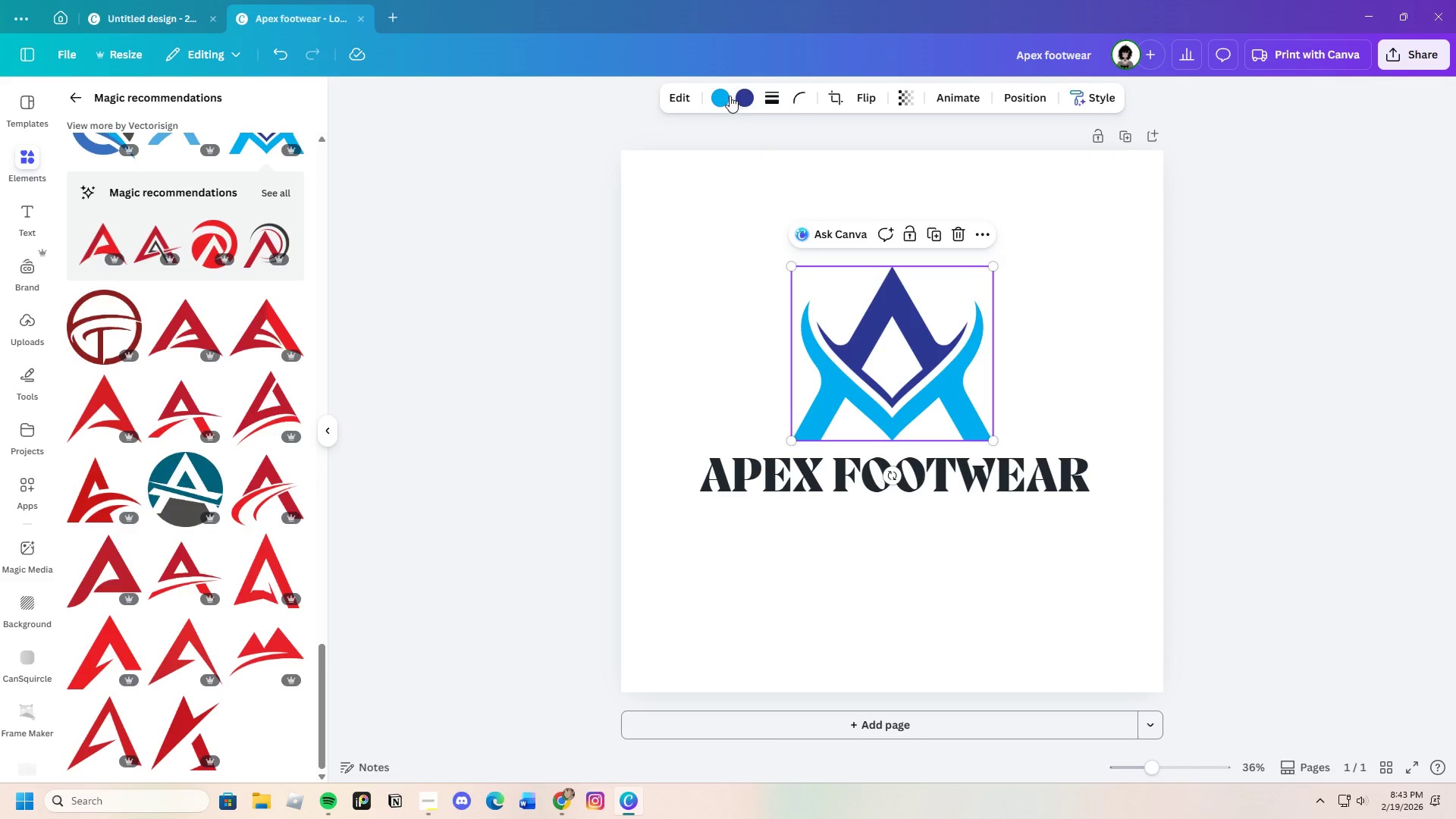 
left_click([728, 95])
 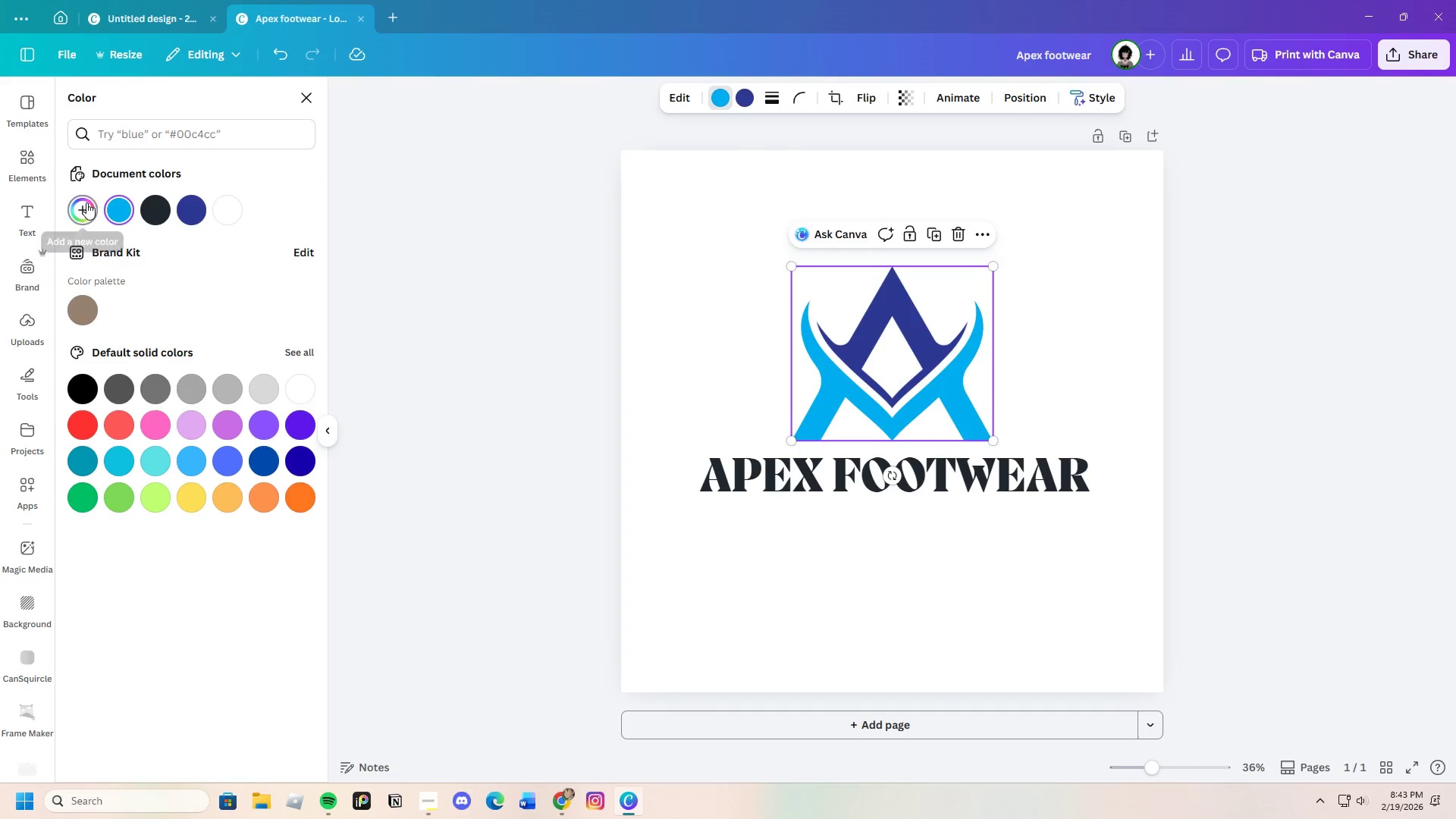 
left_click_drag(start_coordinate=[166, 287], to_coordinate=[138, 271])
 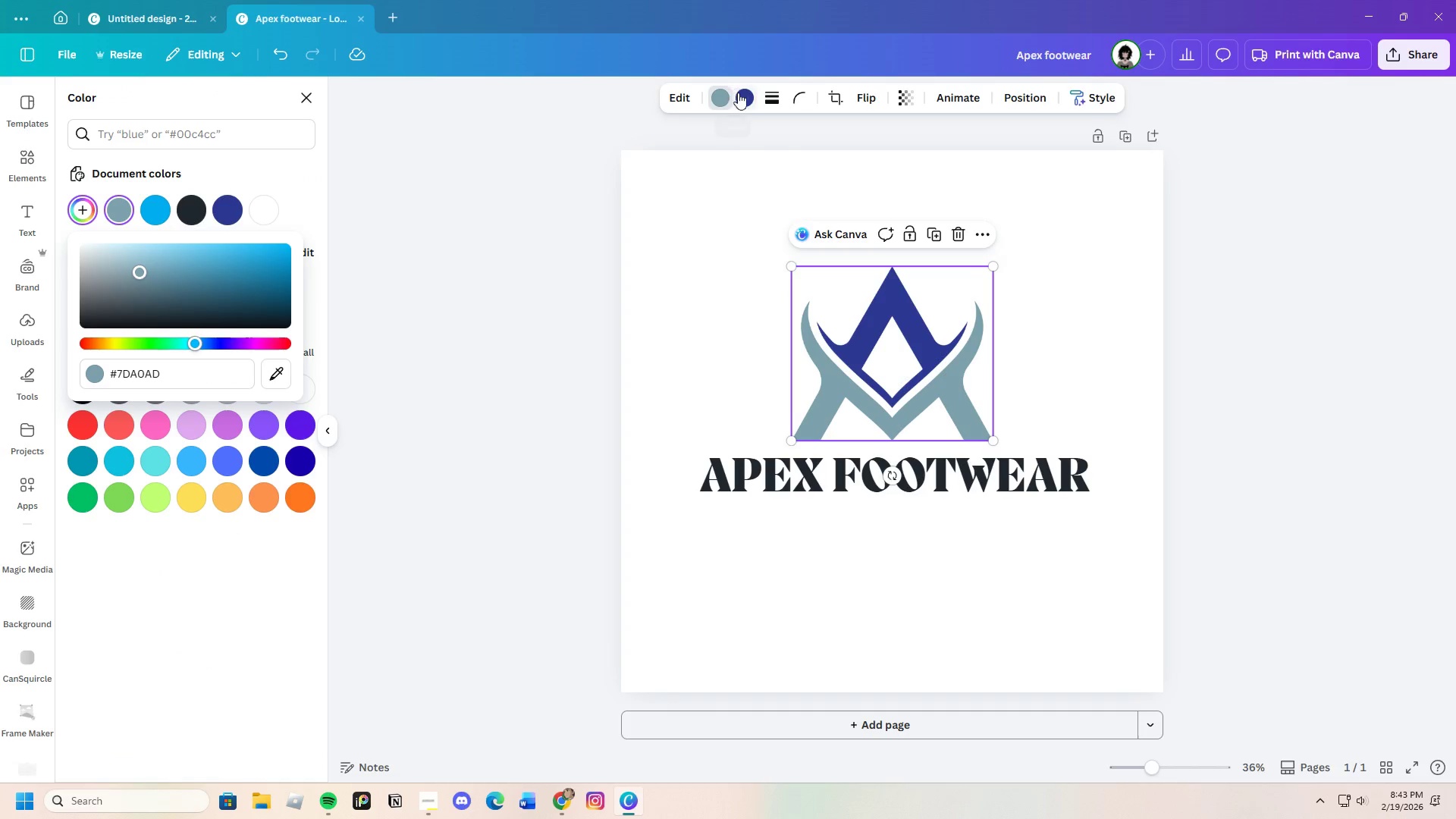 
left_click([745, 102])
 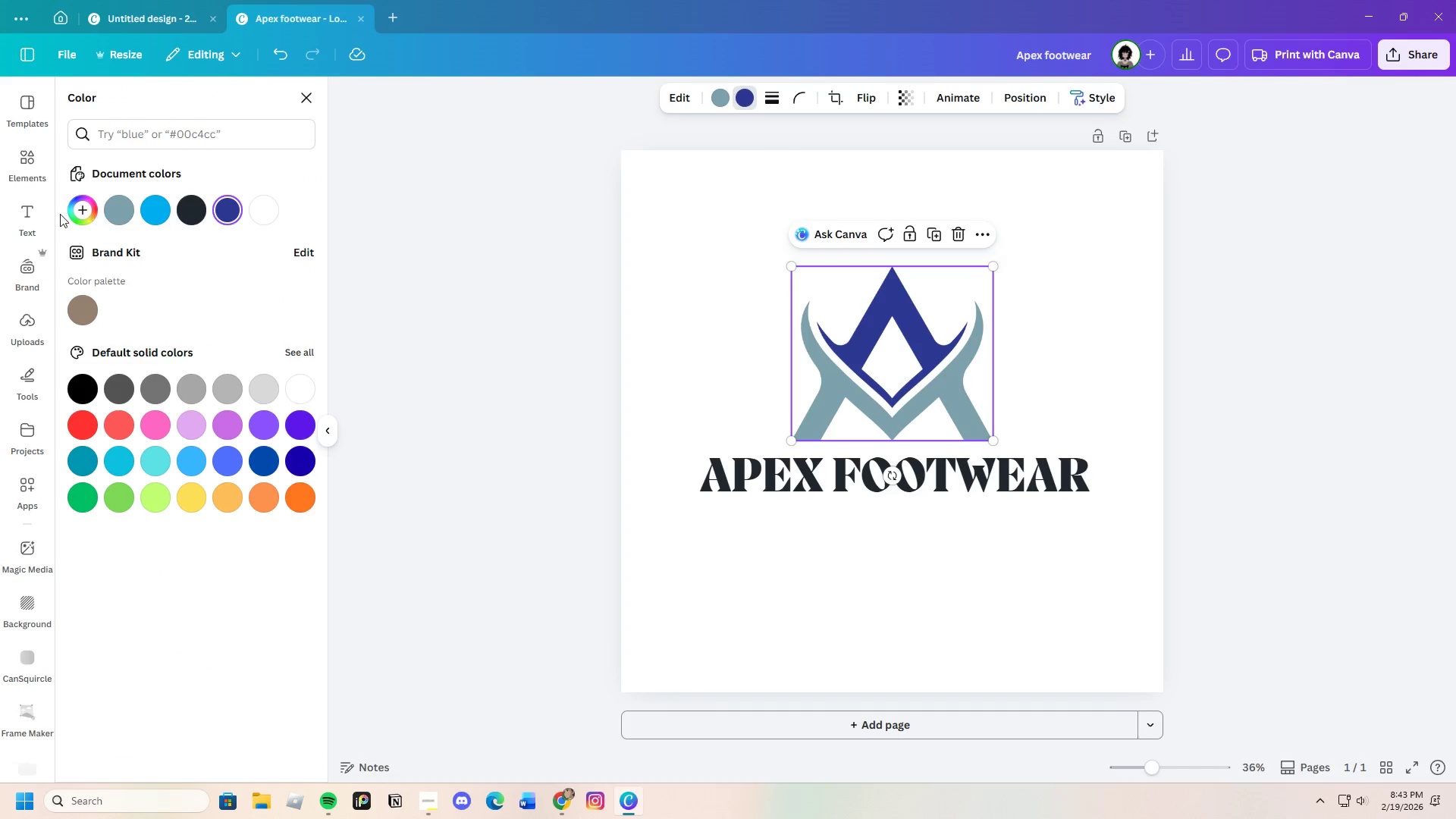 
left_click([75, 208])
 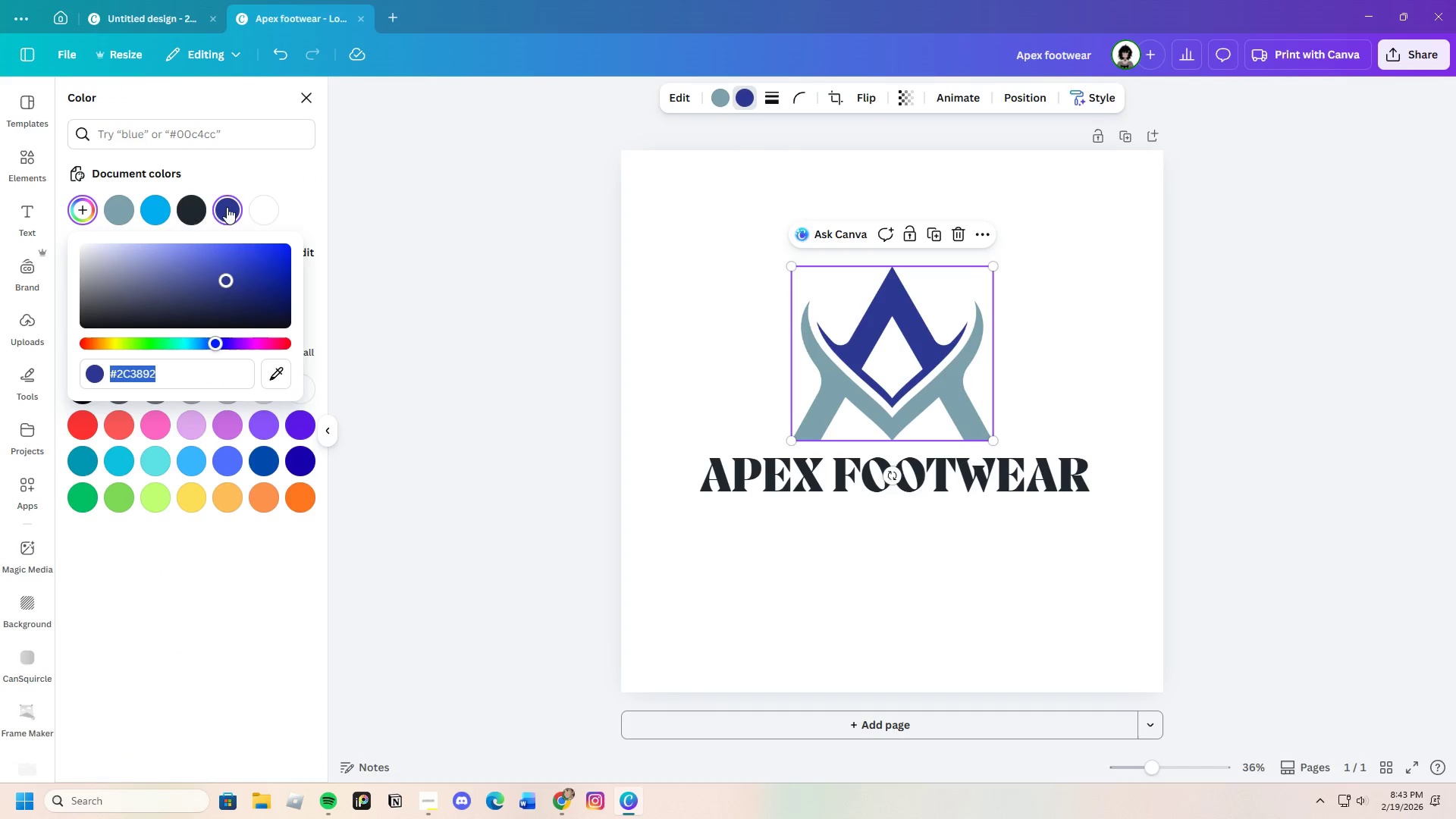 
left_click([121, 212])
 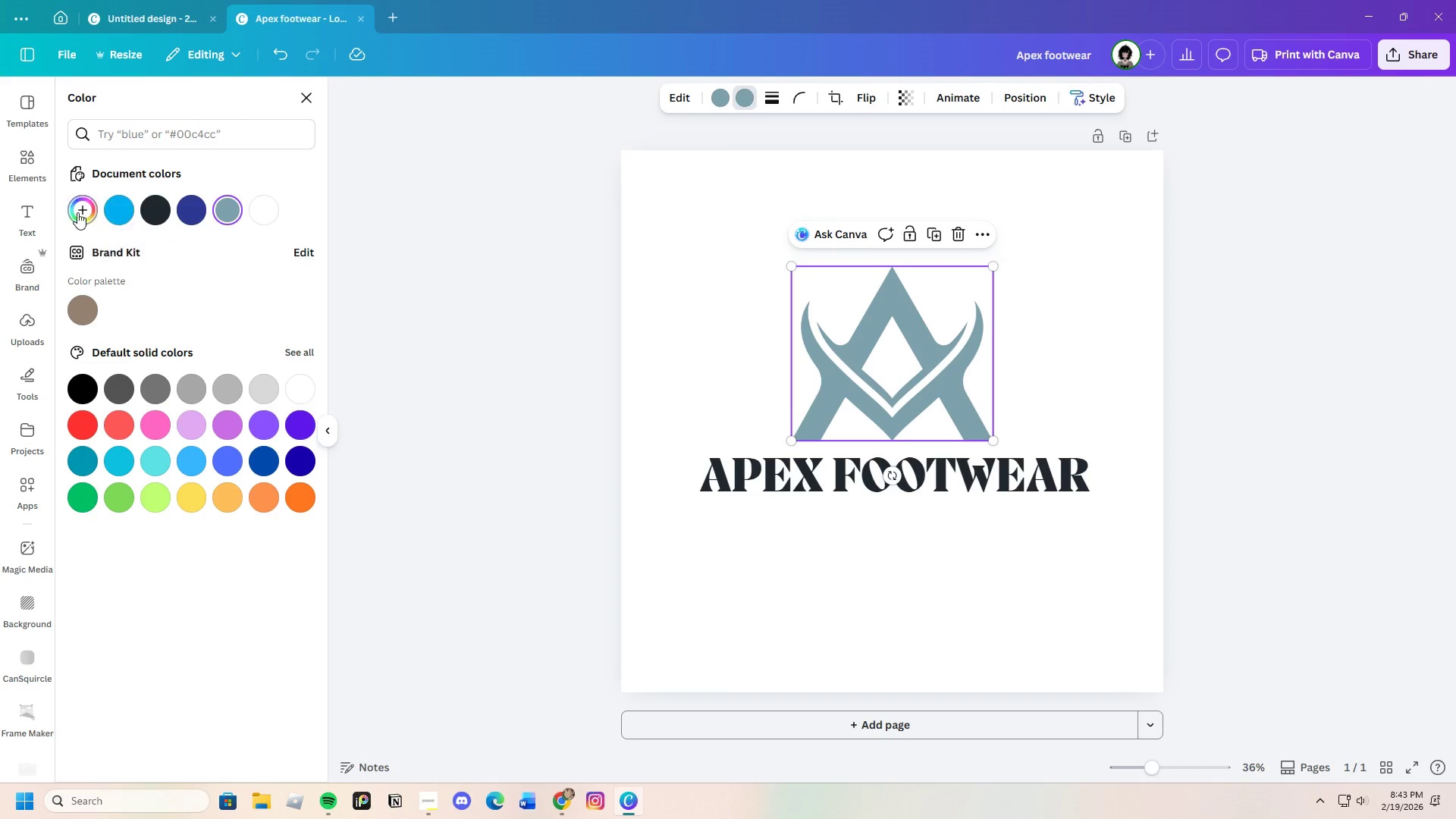 
left_click([80, 202])
 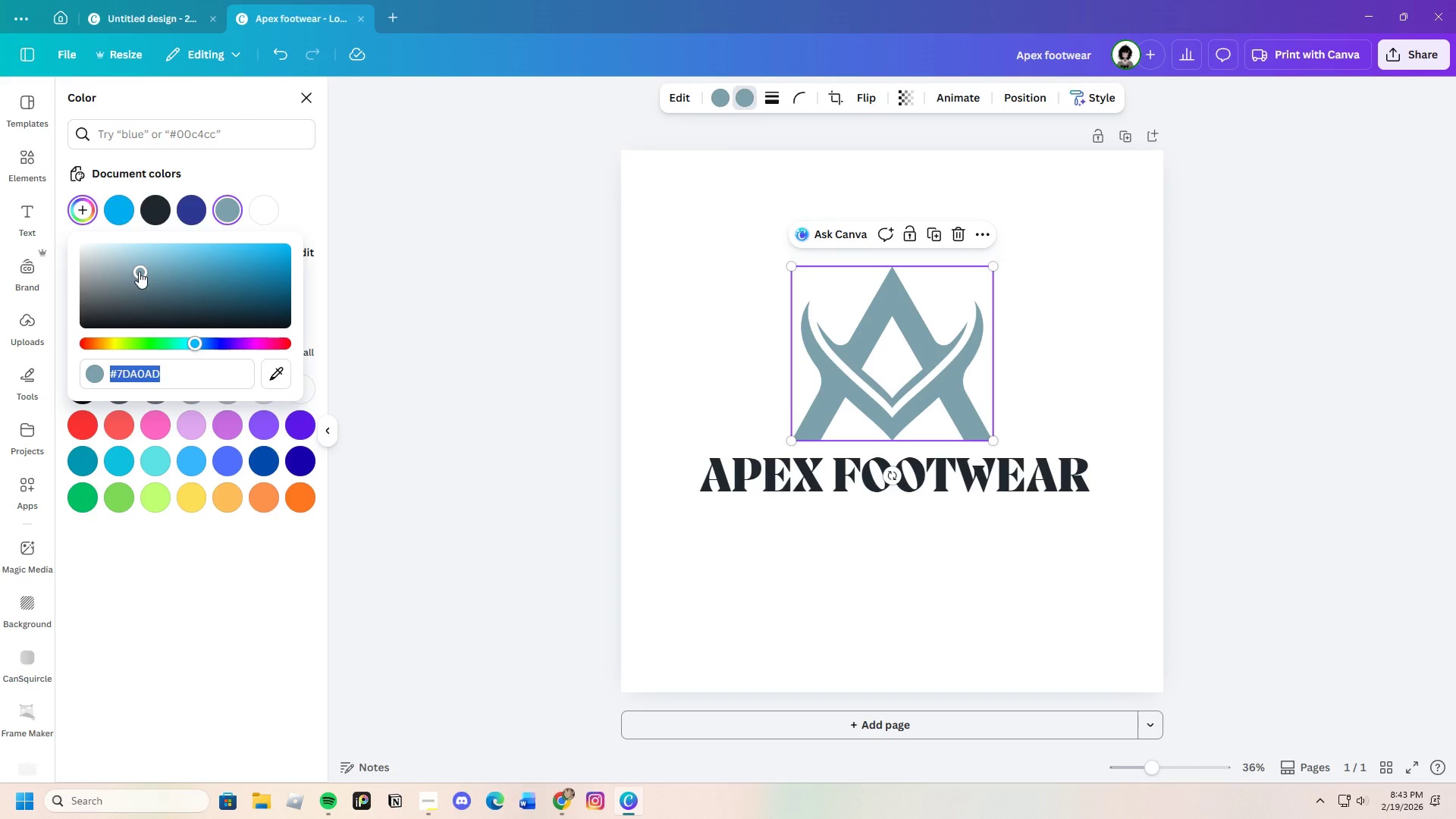 
left_click_drag(start_coordinate=[139, 271], to_coordinate=[143, 300])
 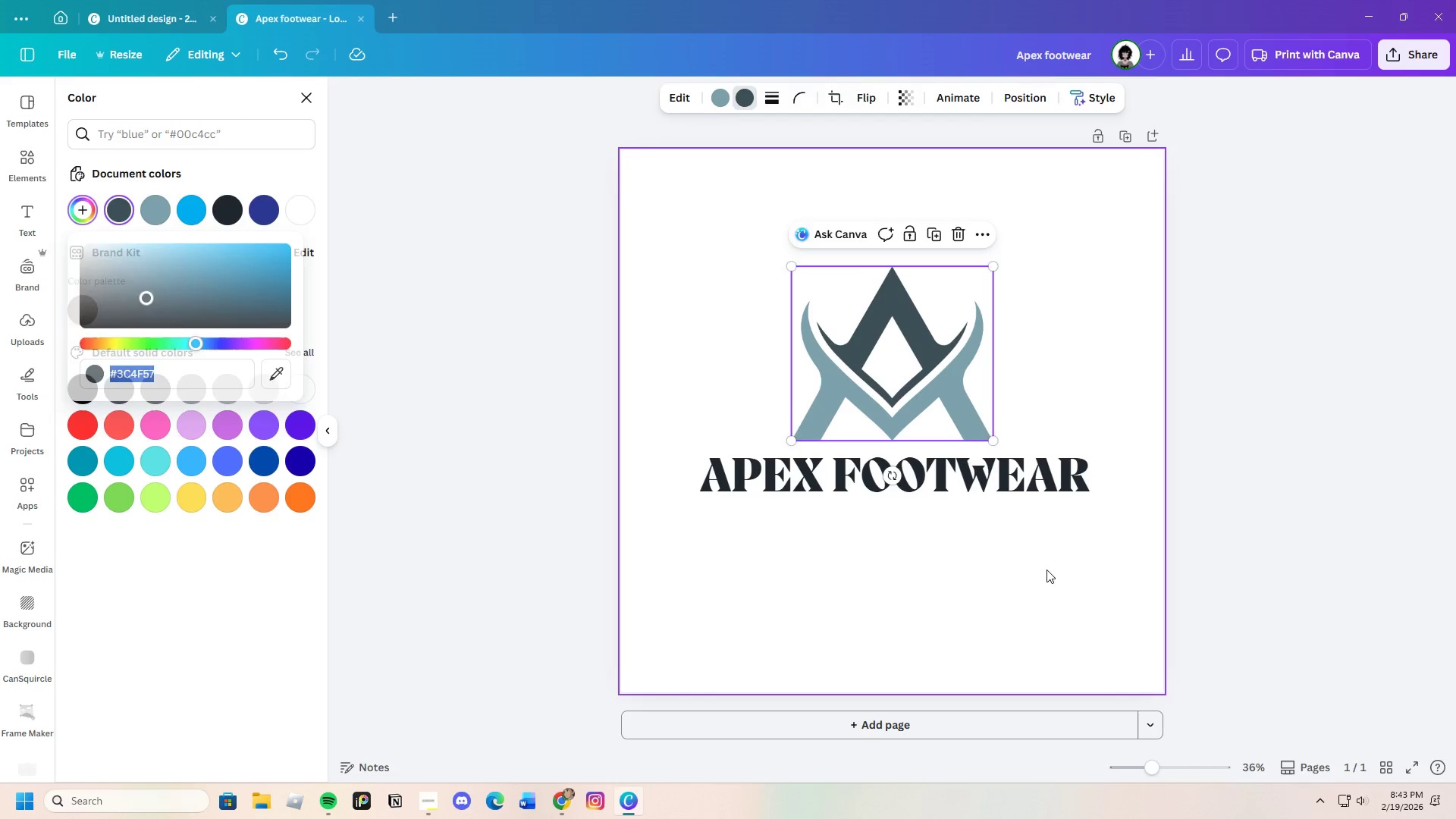 
double_click([1036, 569])
 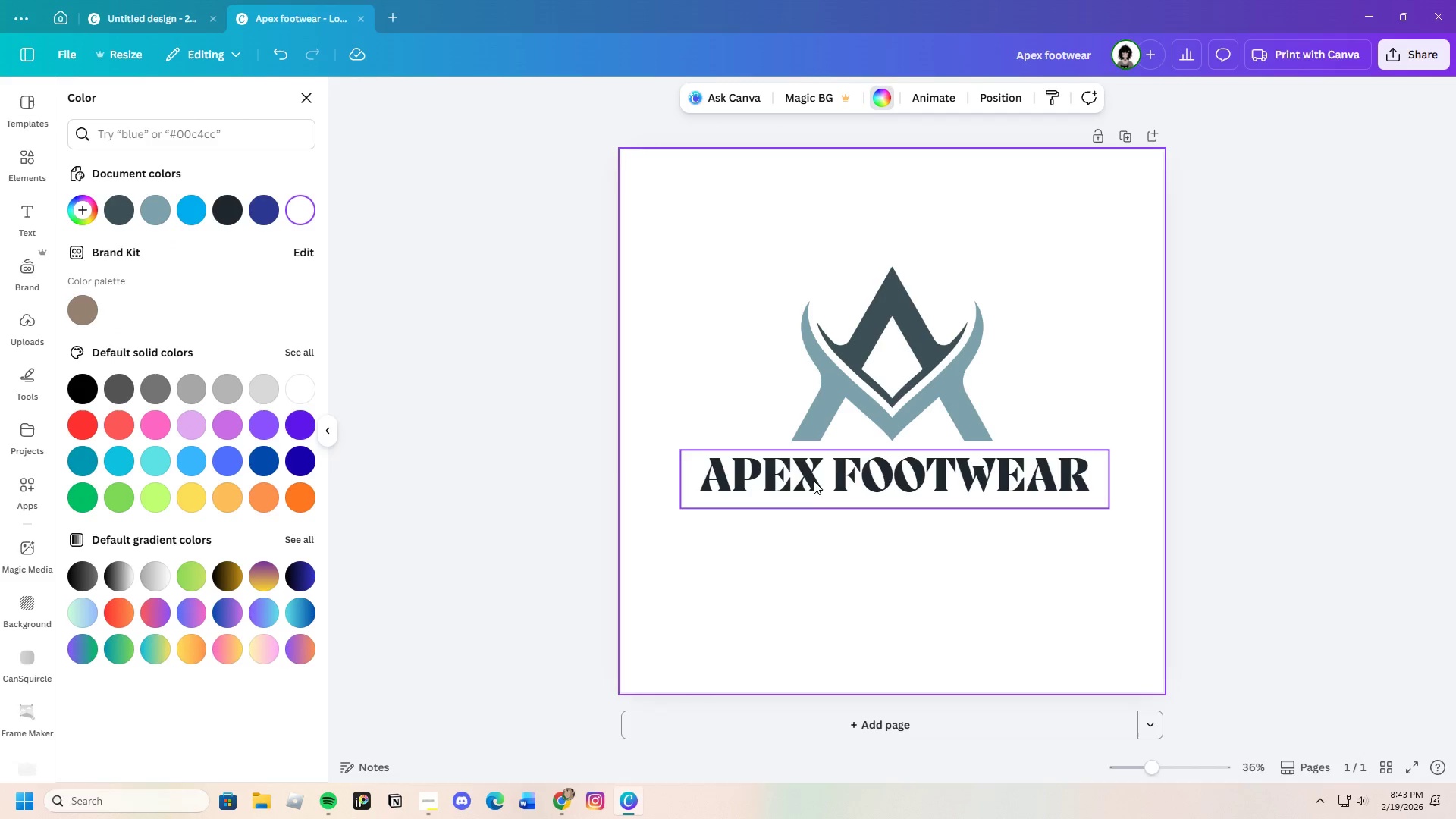 
left_click([739, 366])
 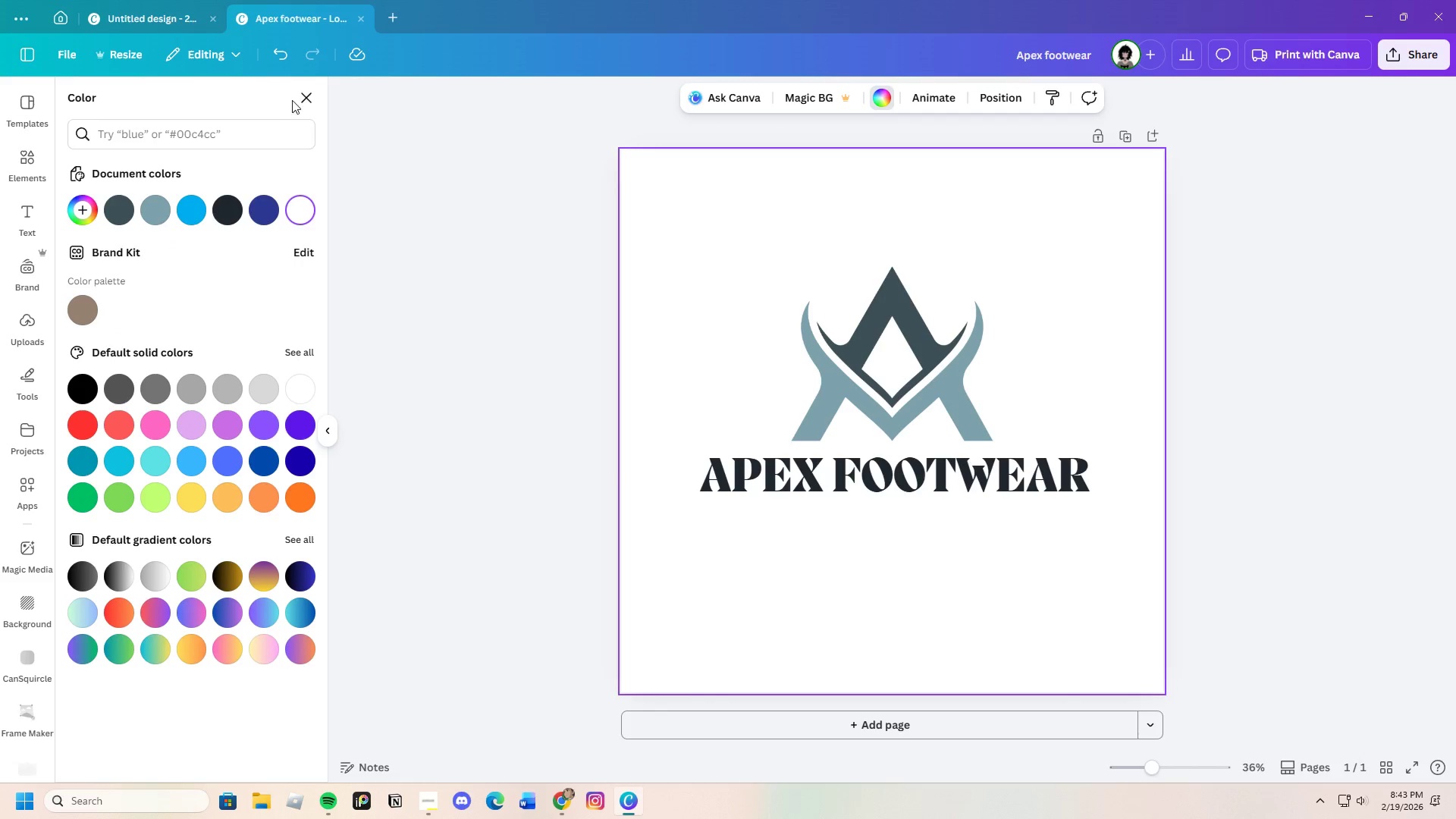 
left_click([306, 94])
 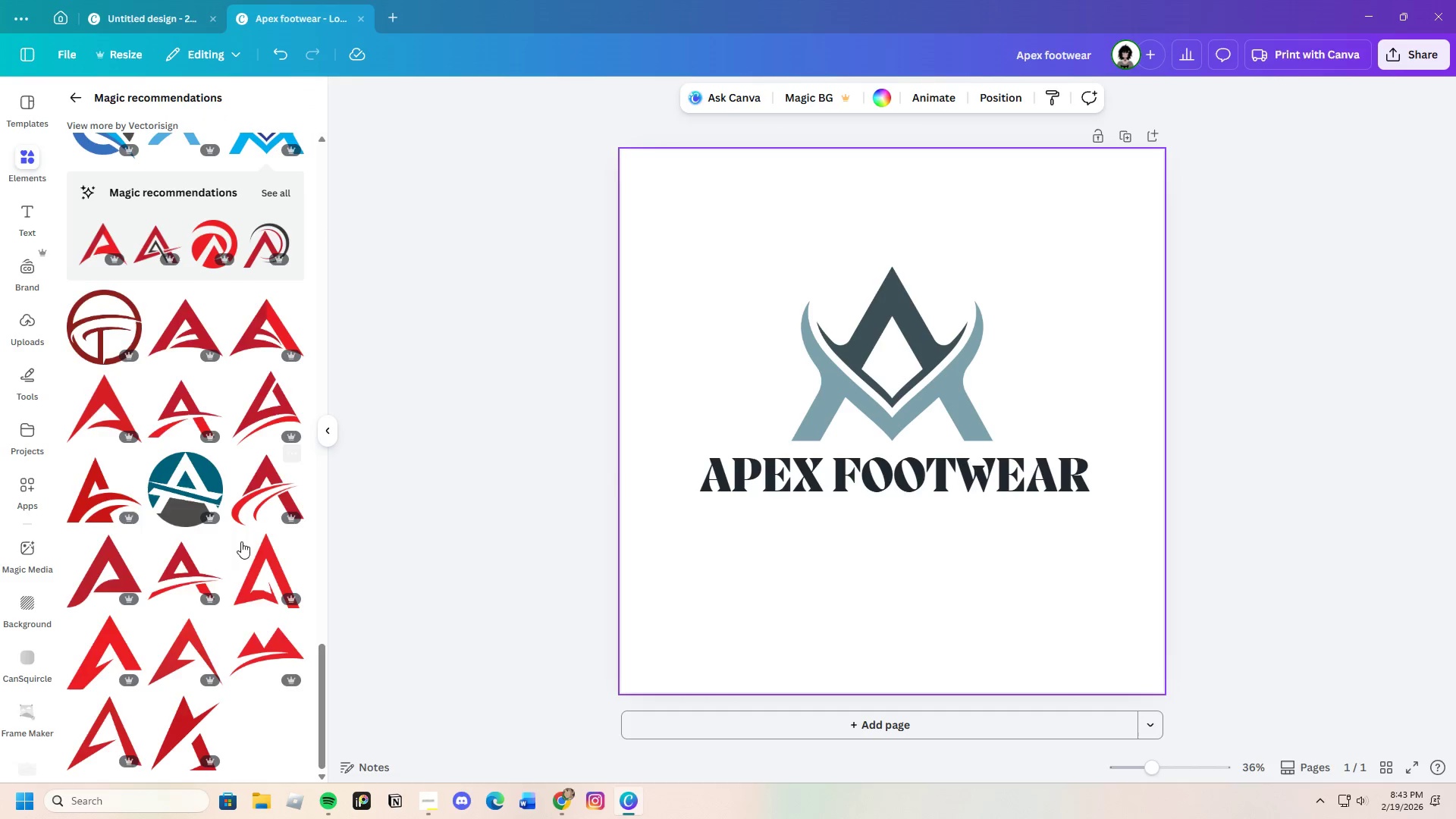 
scroll: coordinate [221, 580], scroll_direction: down, amount: 8.0
 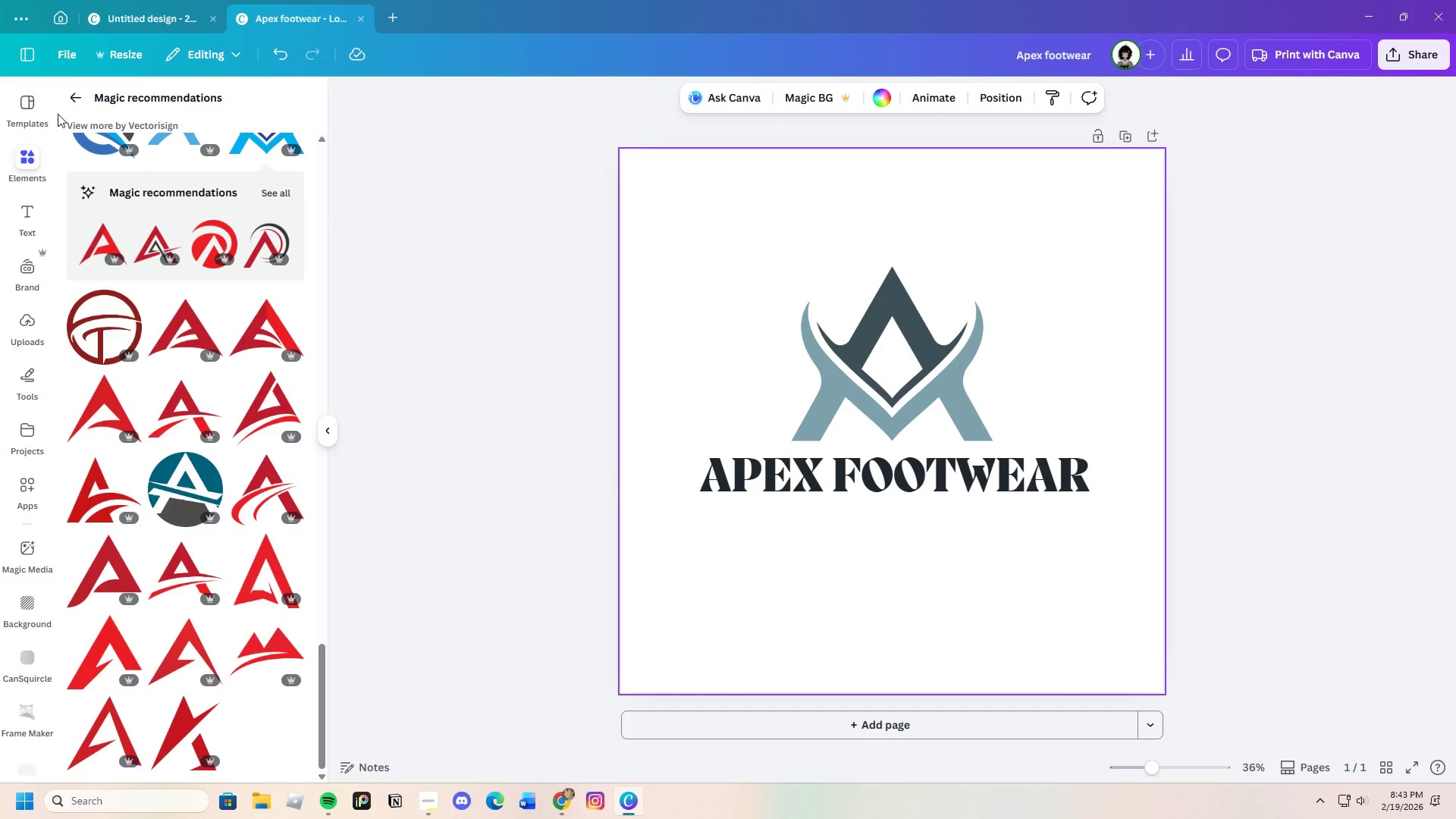 
left_click([76, 93])
 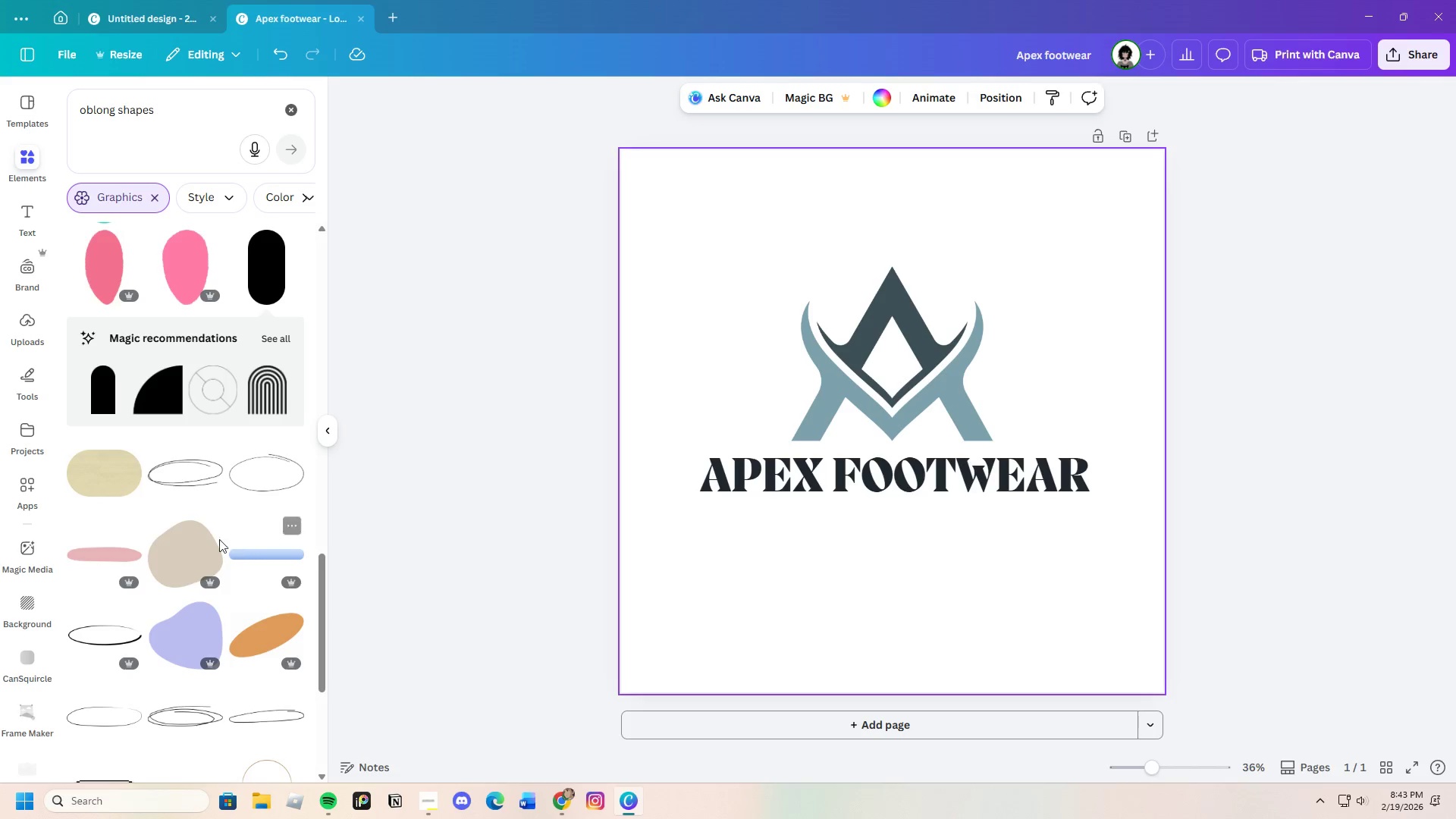 
scroll: coordinate [274, 647], scroll_direction: down, amount: 9.0
 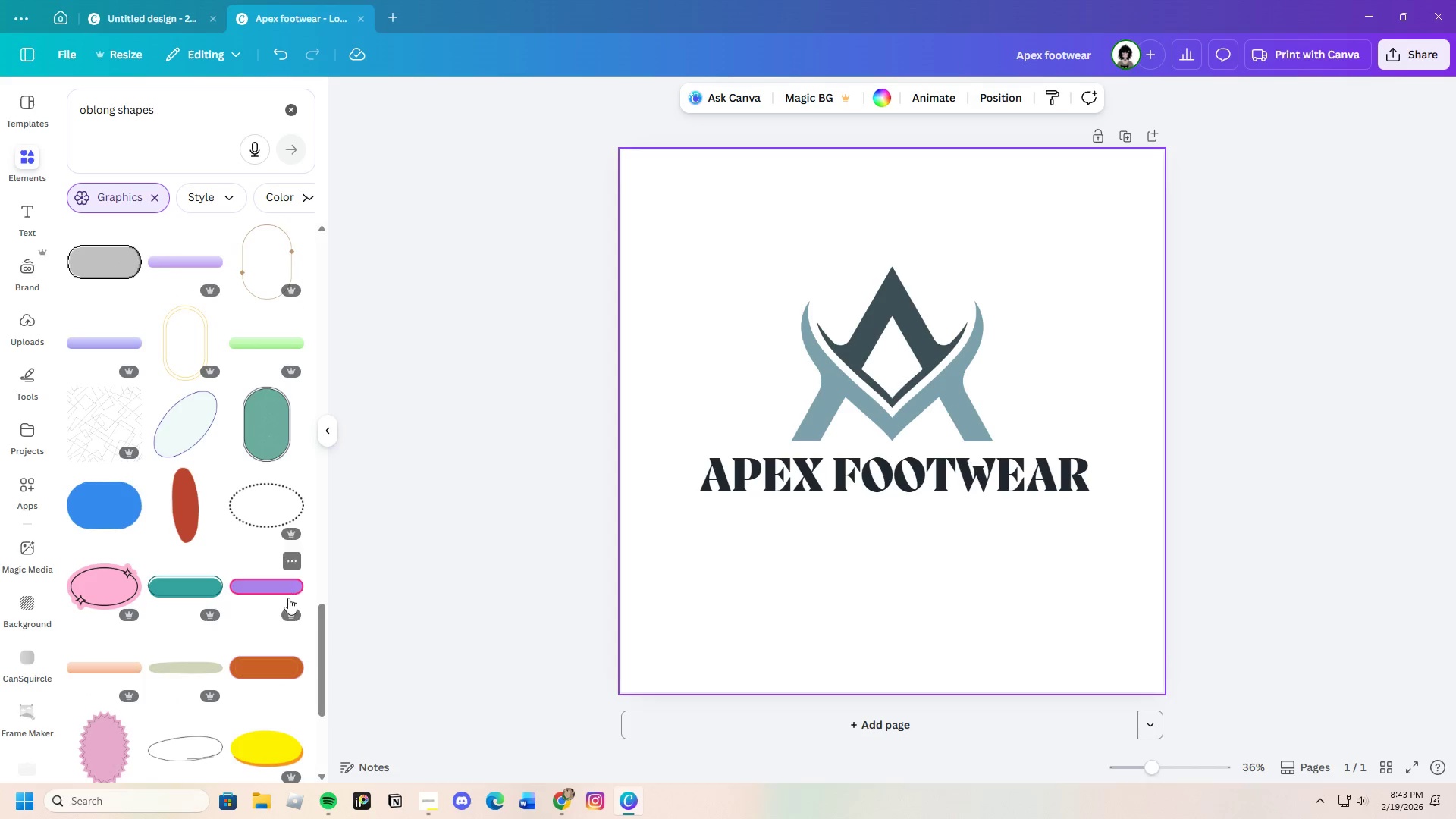 
scroll: coordinate [259, 592], scroll_direction: up, amount: 3.0
 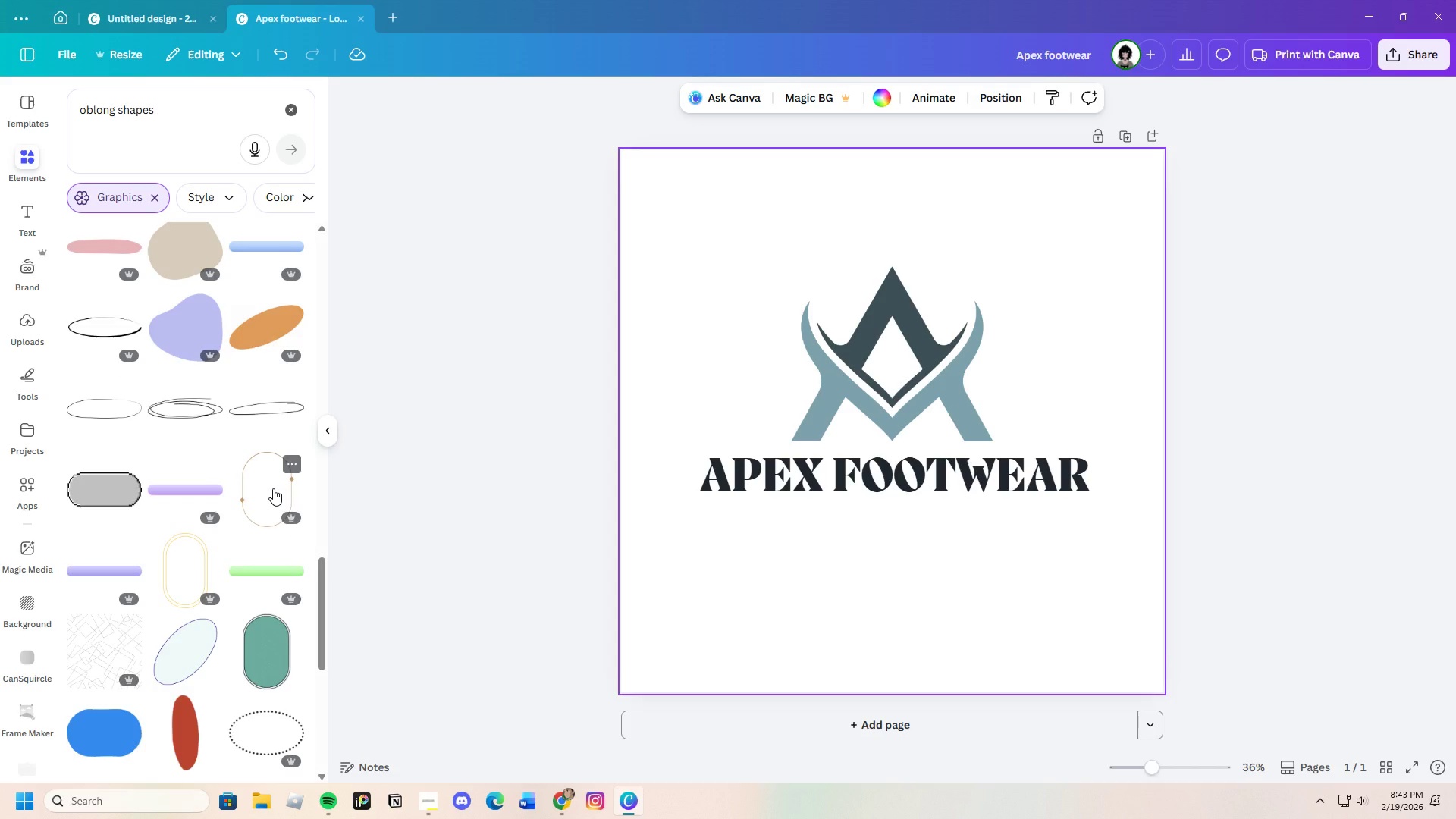 
left_click([273, 488])
 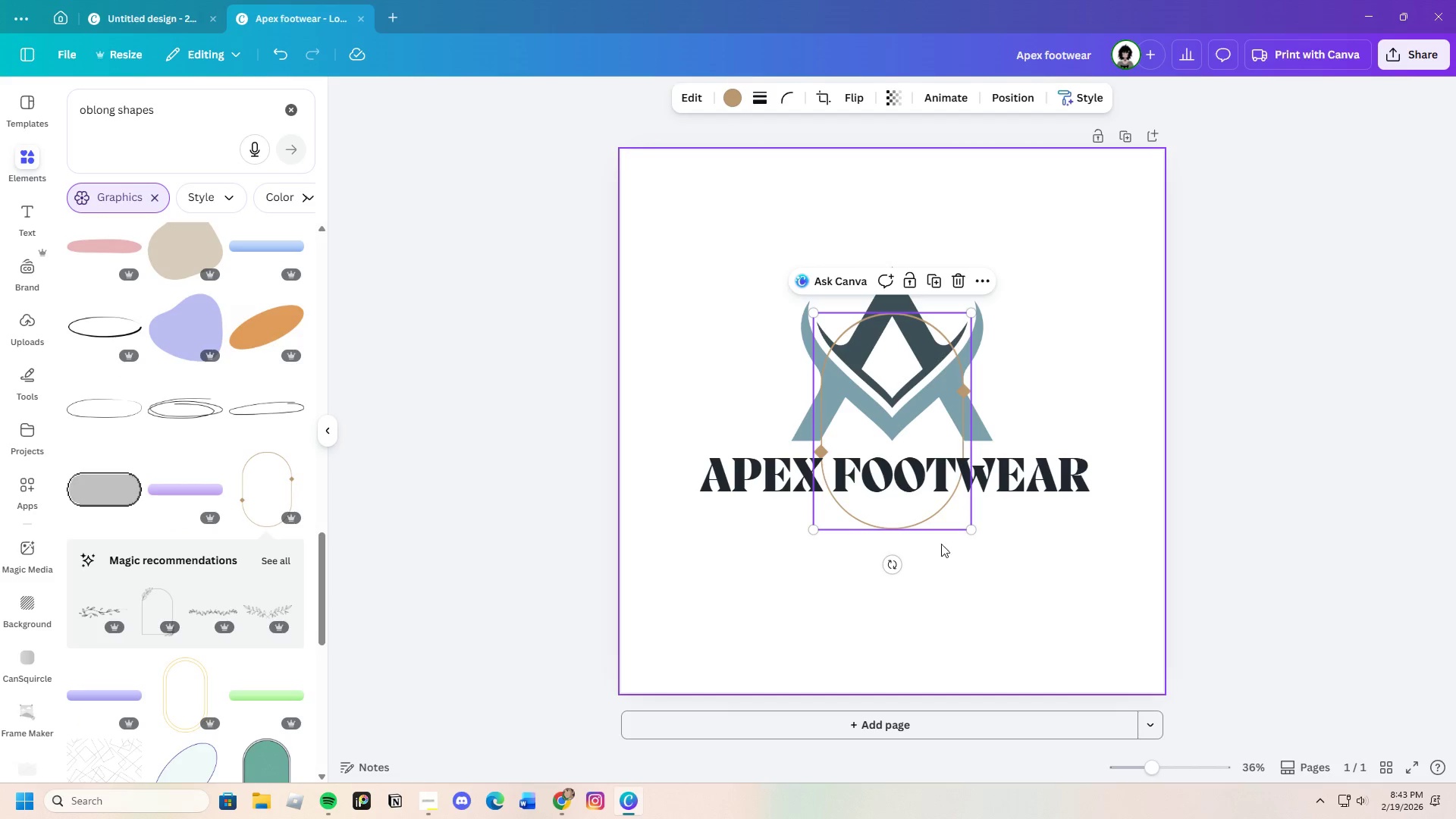 
left_click_drag(start_coordinate=[891, 566], to_coordinate=[726, 429])
 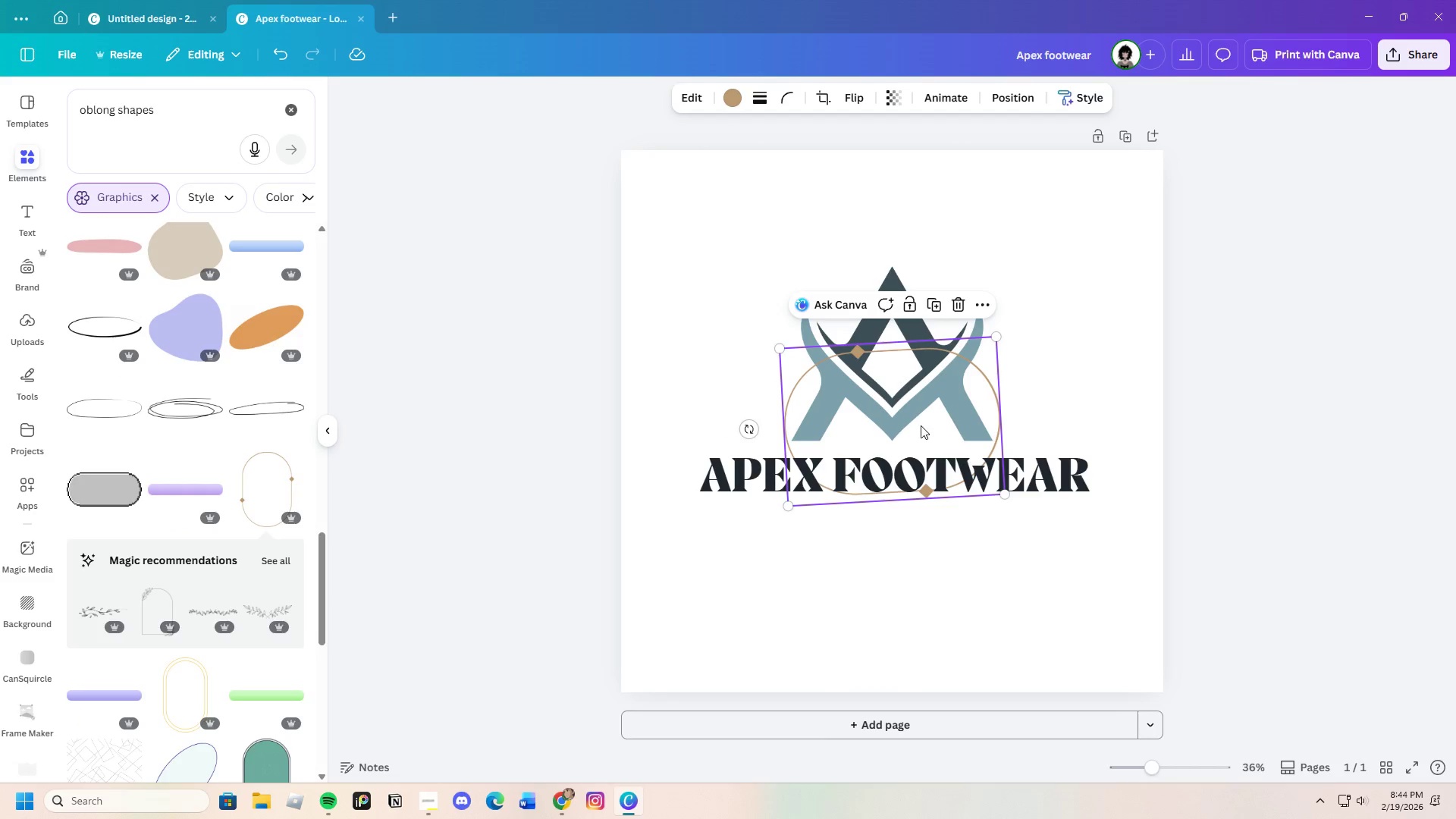 
left_click_drag(start_coordinate=[921, 425], to_coordinate=[889, 403])
 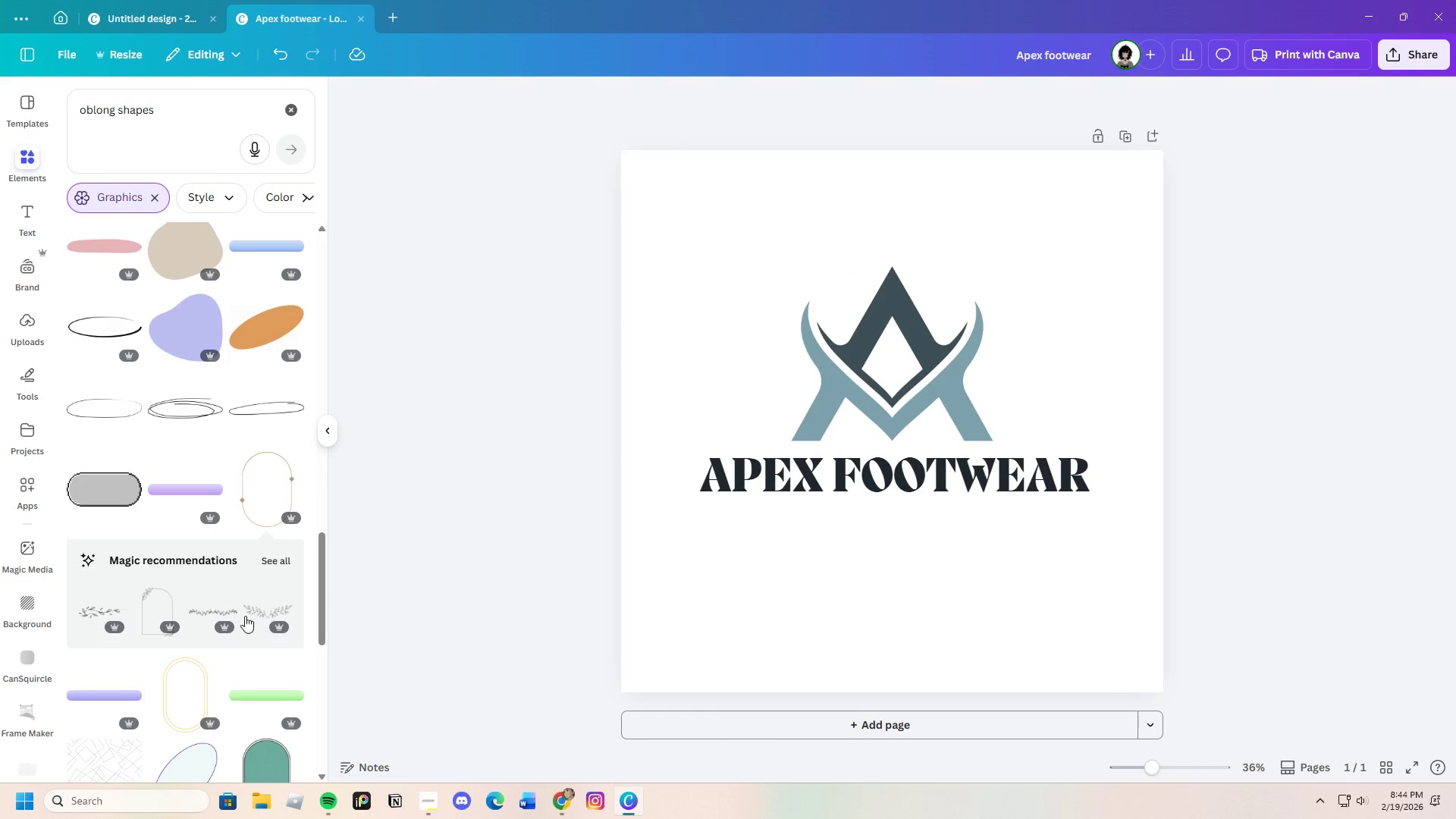 
scroll: coordinate [259, 673], scroll_direction: down, amount: 24.0
 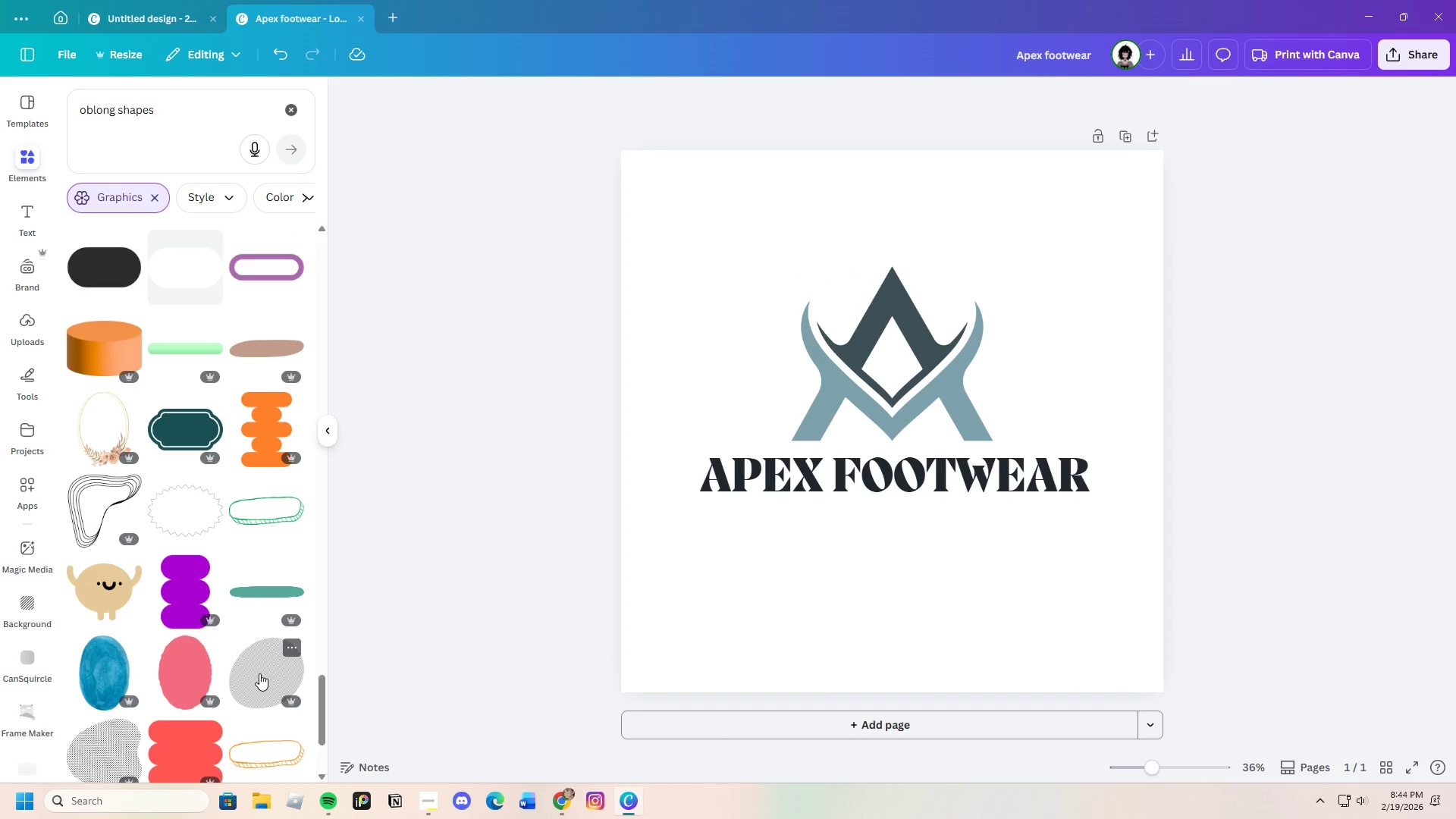 
scroll: coordinate [259, 671], scroll_direction: down, amount: 19.0
 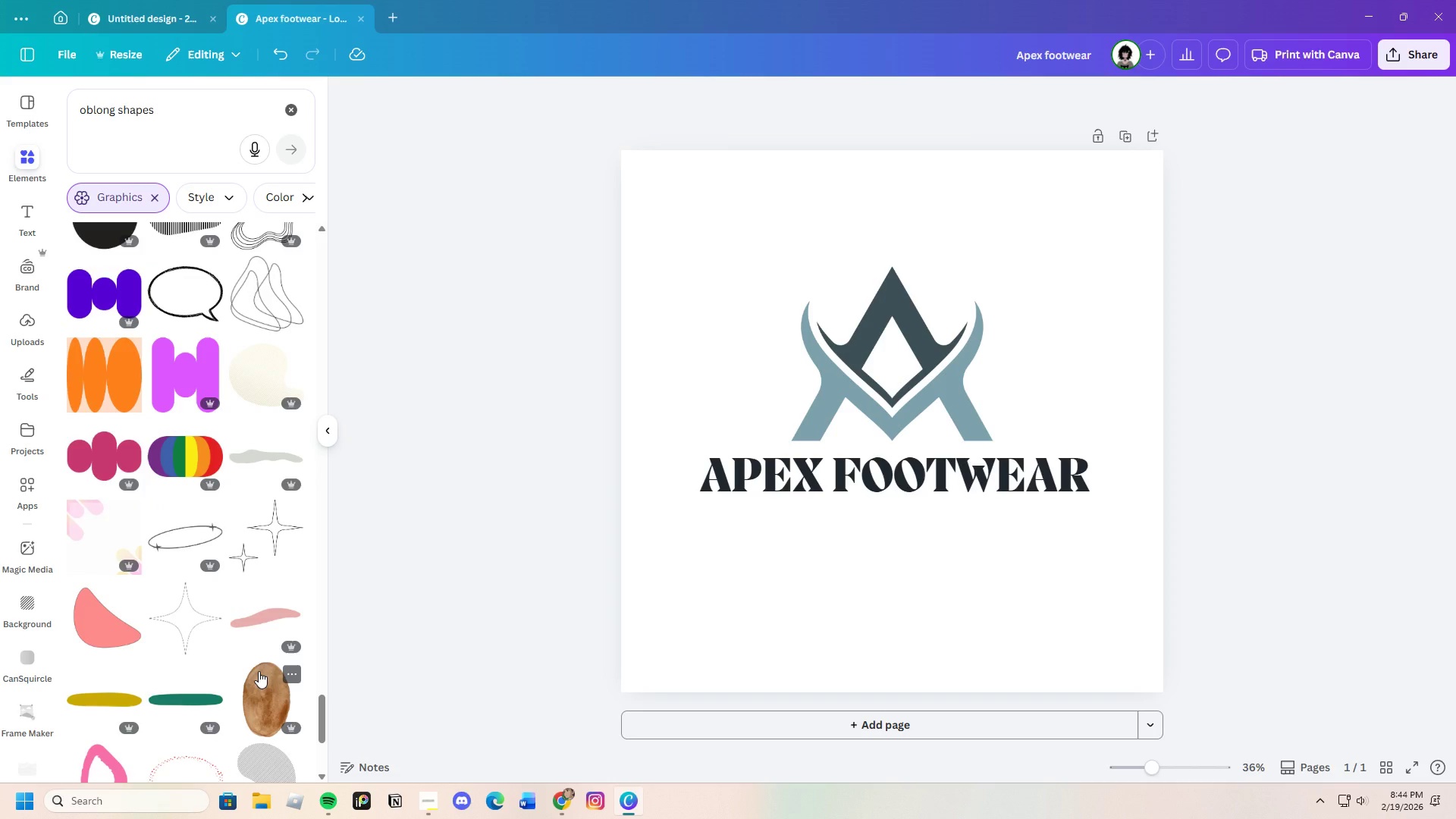 
scroll: coordinate [259, 671], scroll_direction: down, amount: 3.0
 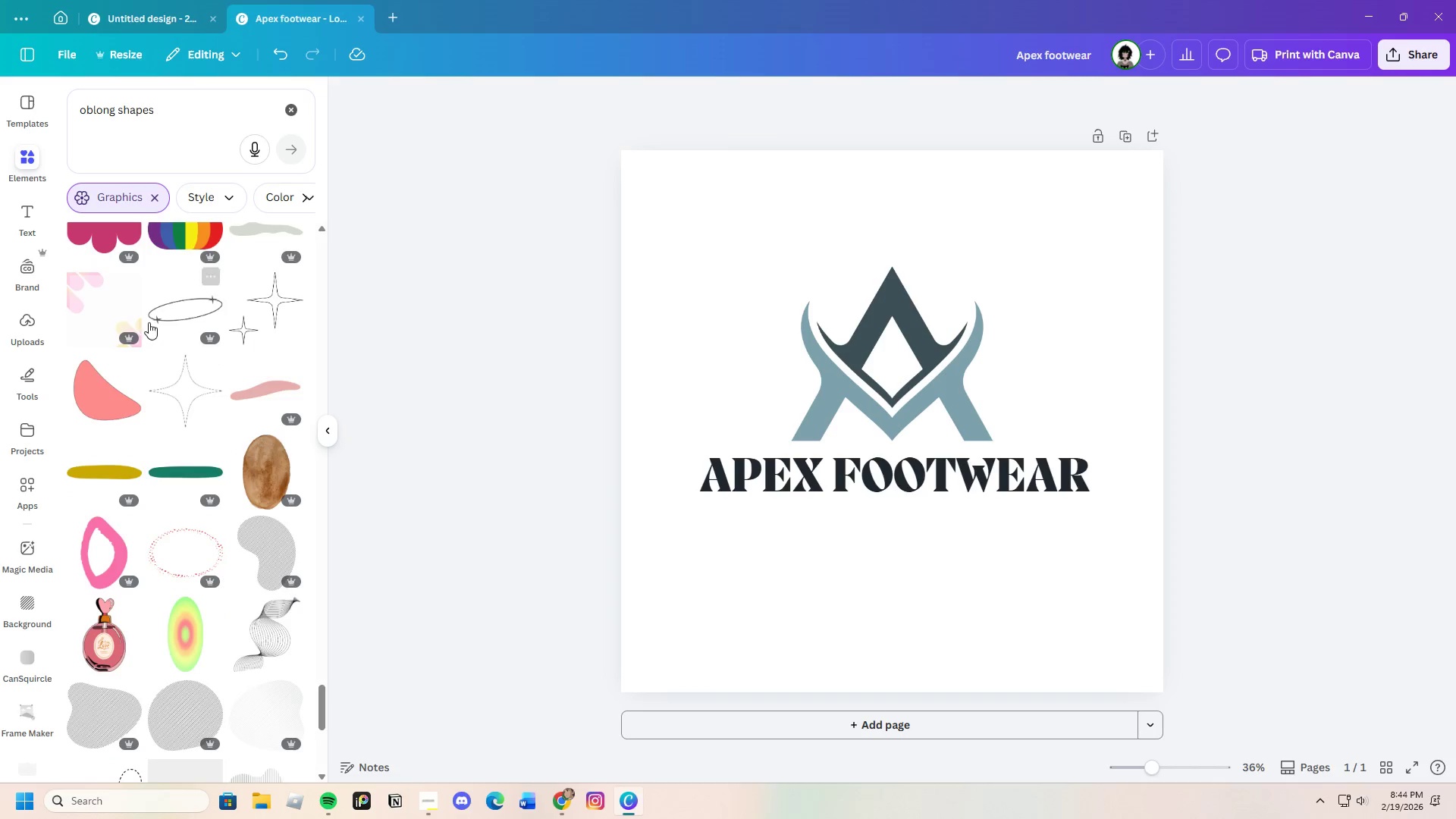 
left_click([165, 311])
 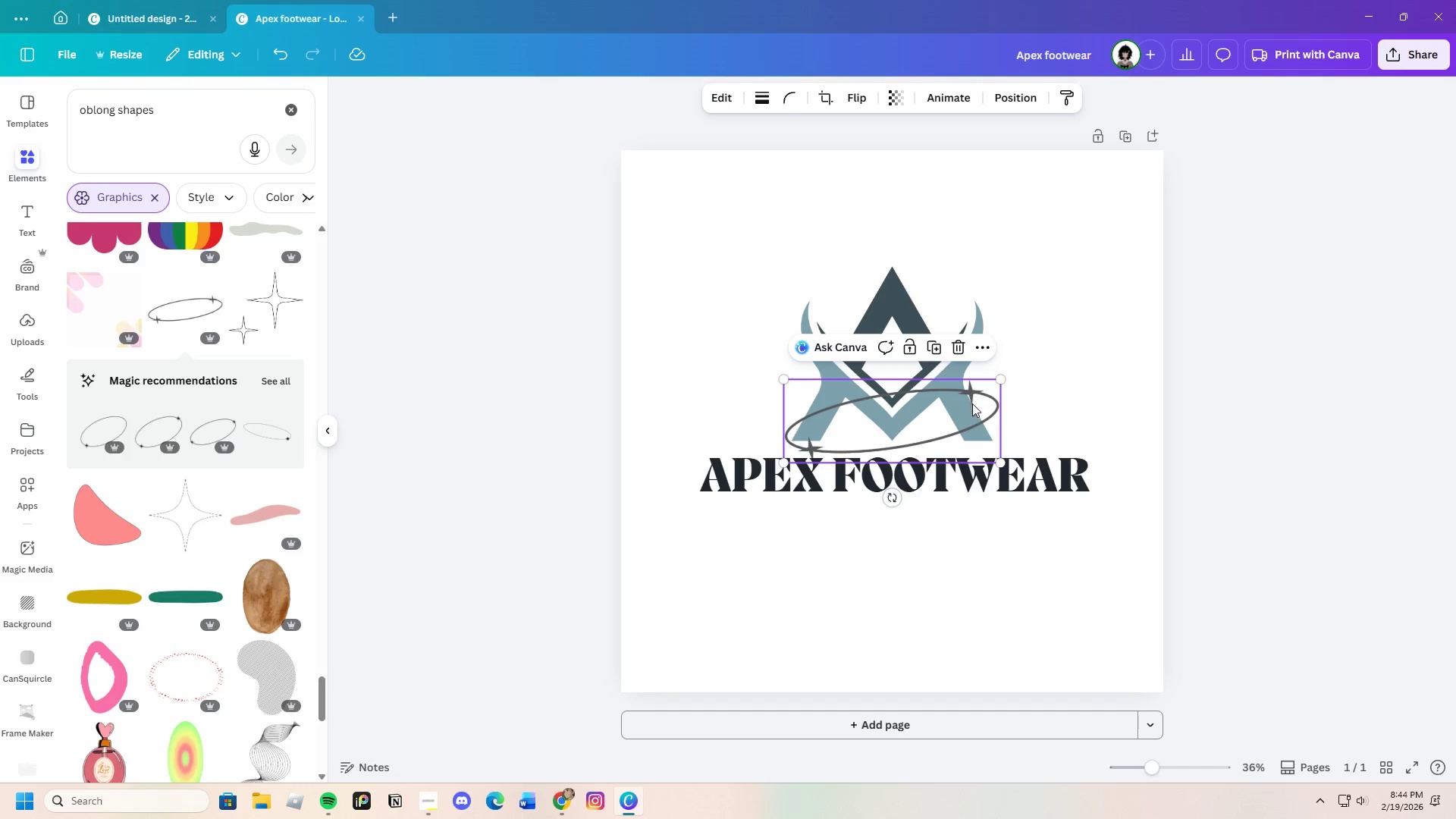 
left_click_drag(start_coordinate=[971, 404], to_coordinate=[948, 306])
 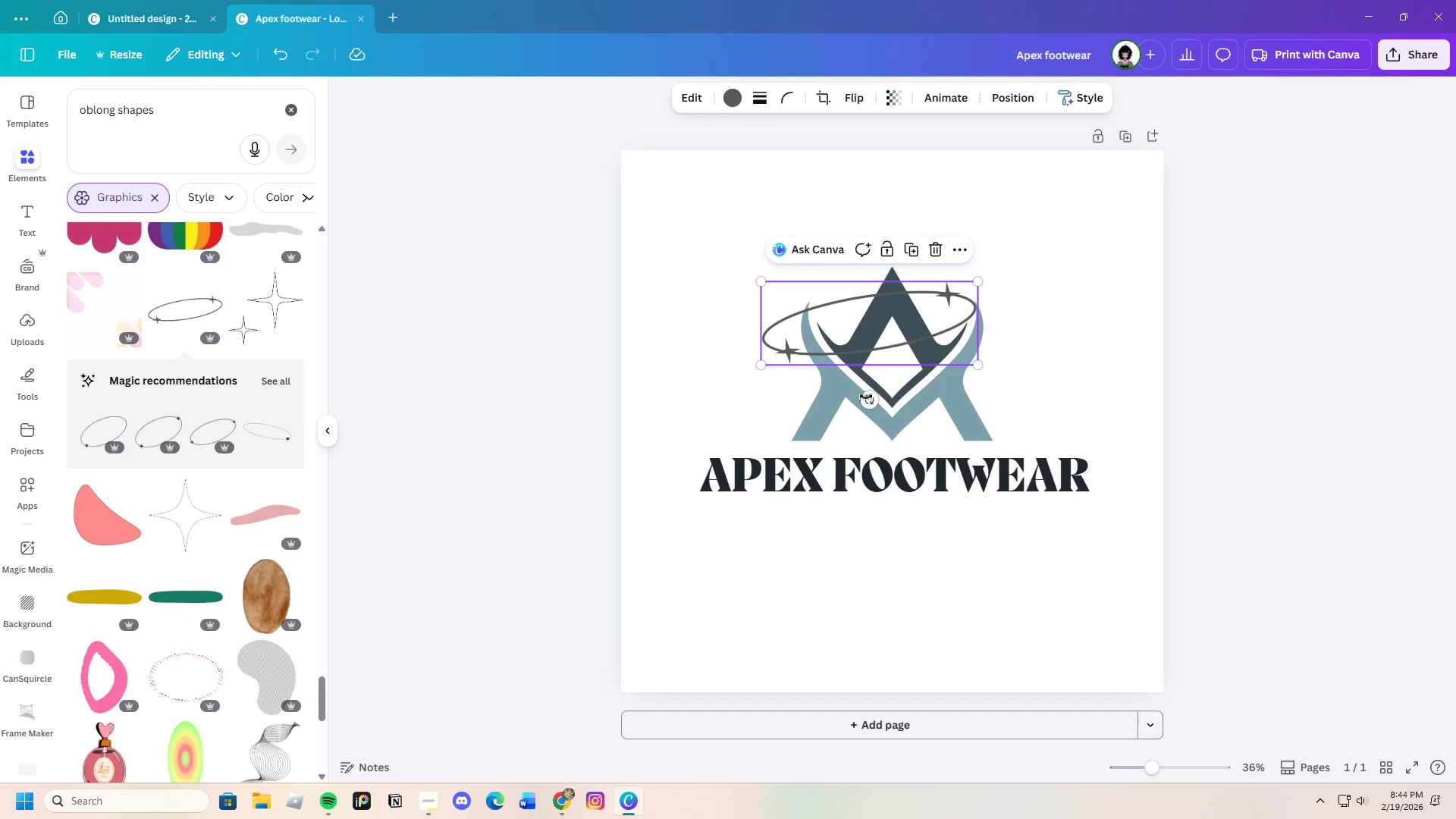 
left_click_drag(start_coordinate=[872, 401], to_coordinate=[899, 405])
 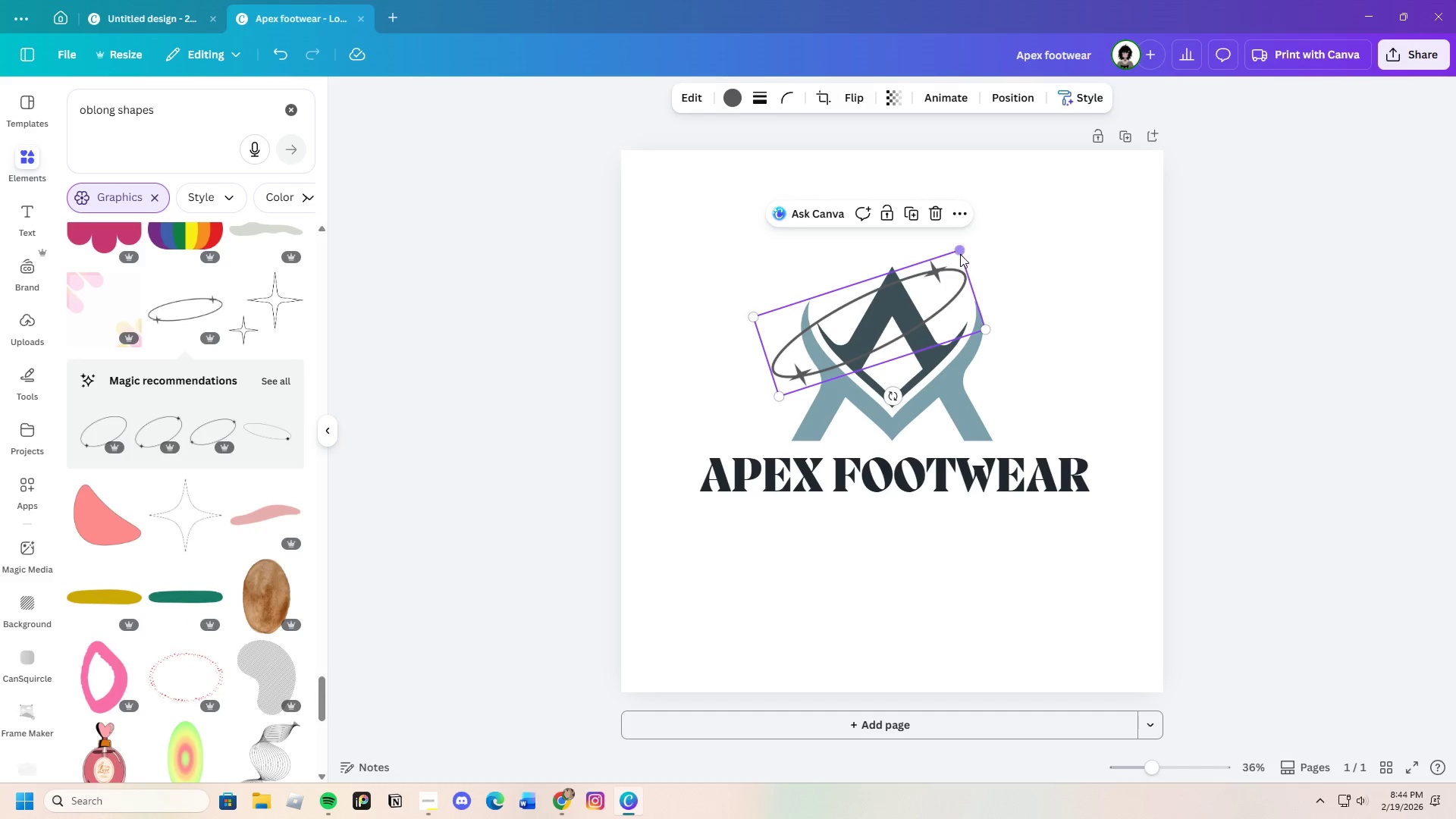 
left_click_drag(start_coordinate=[960, 253], to_coordinate=[1012, 217])
 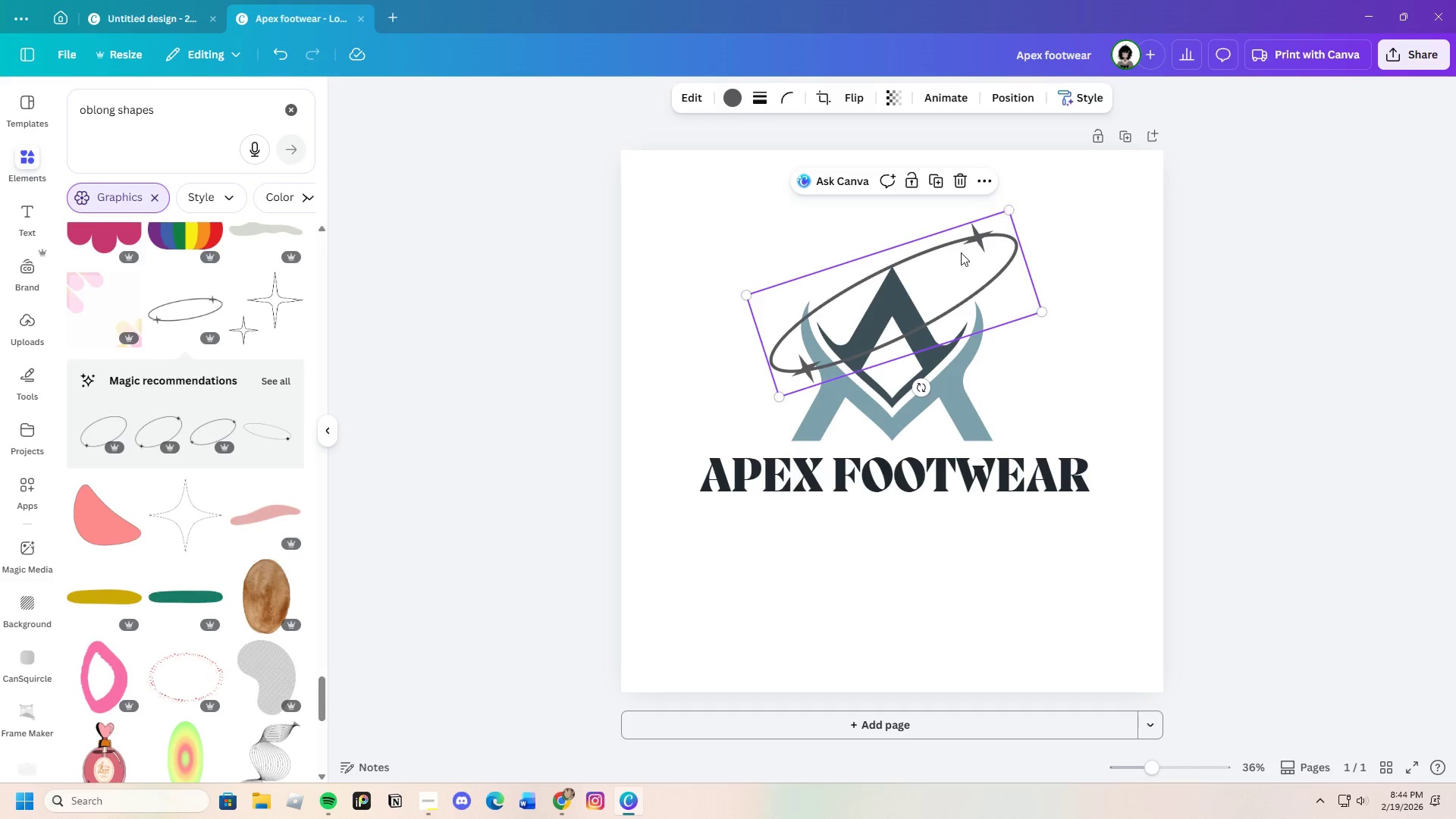 
left_click_drag(start_coordinate=[960, 254], to_coordinate=[958, 293])
 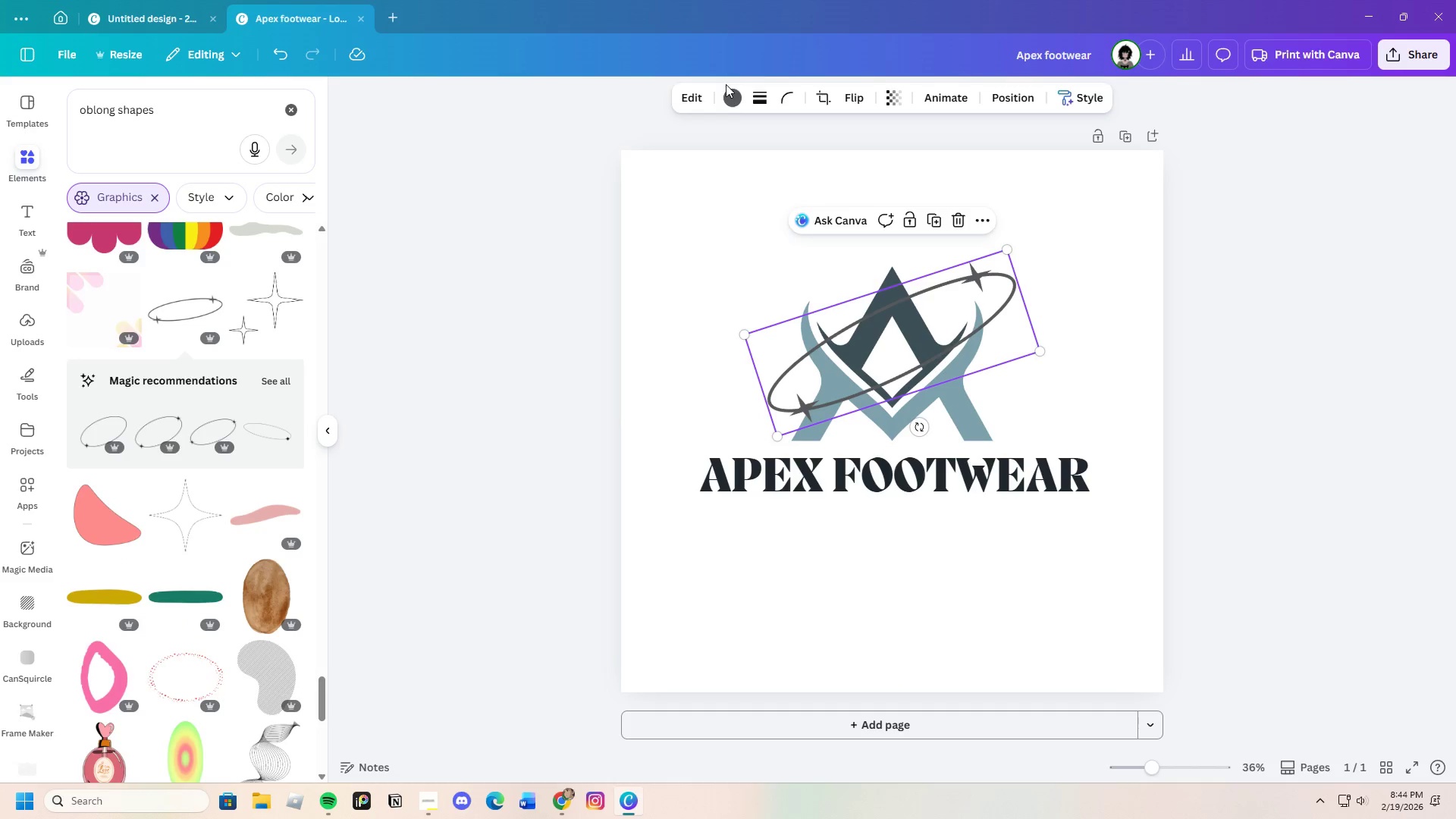 
left_click([727, 93])
 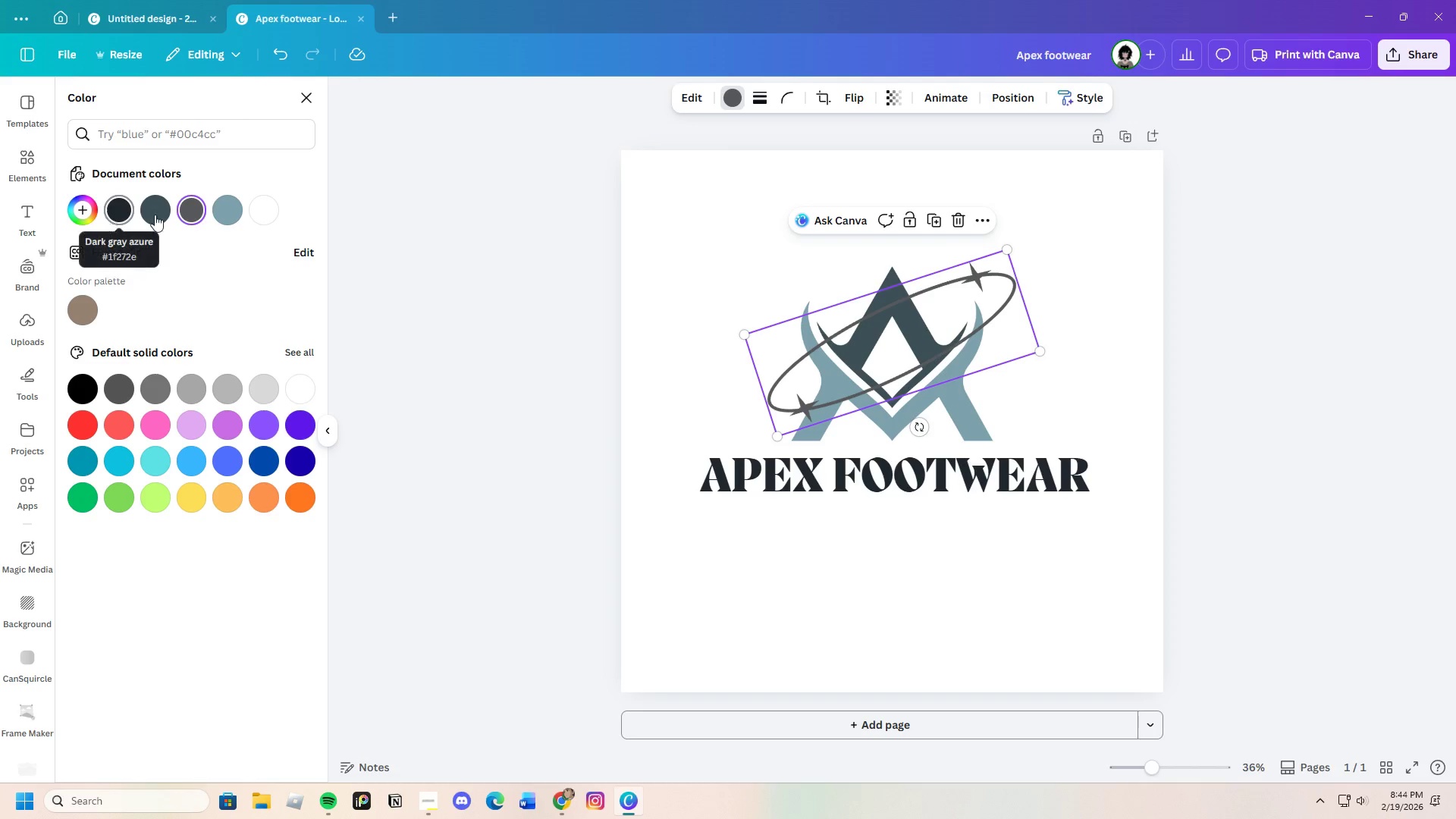 
left_click([152, 215])
 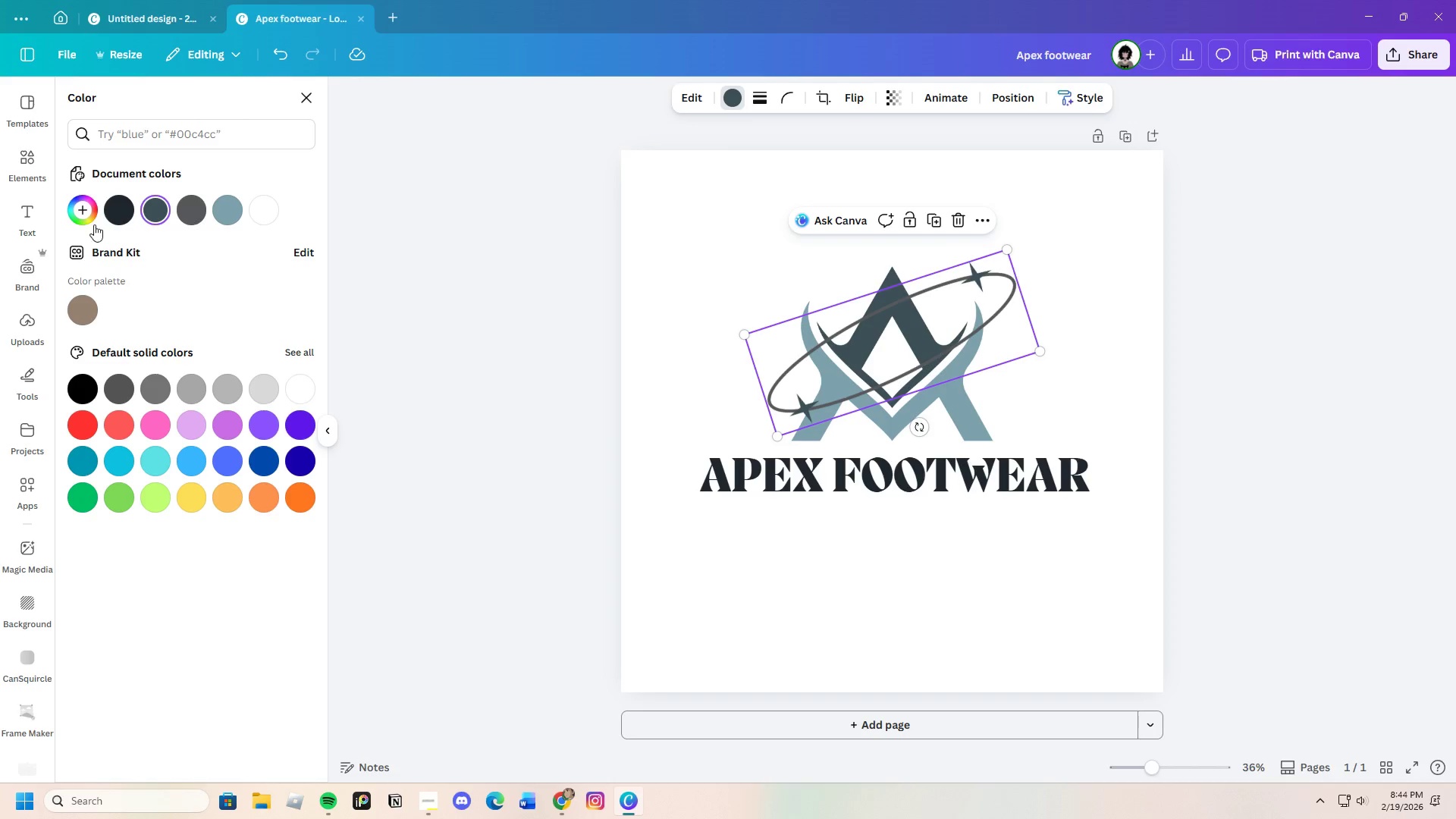 
left_click([113, 212])
 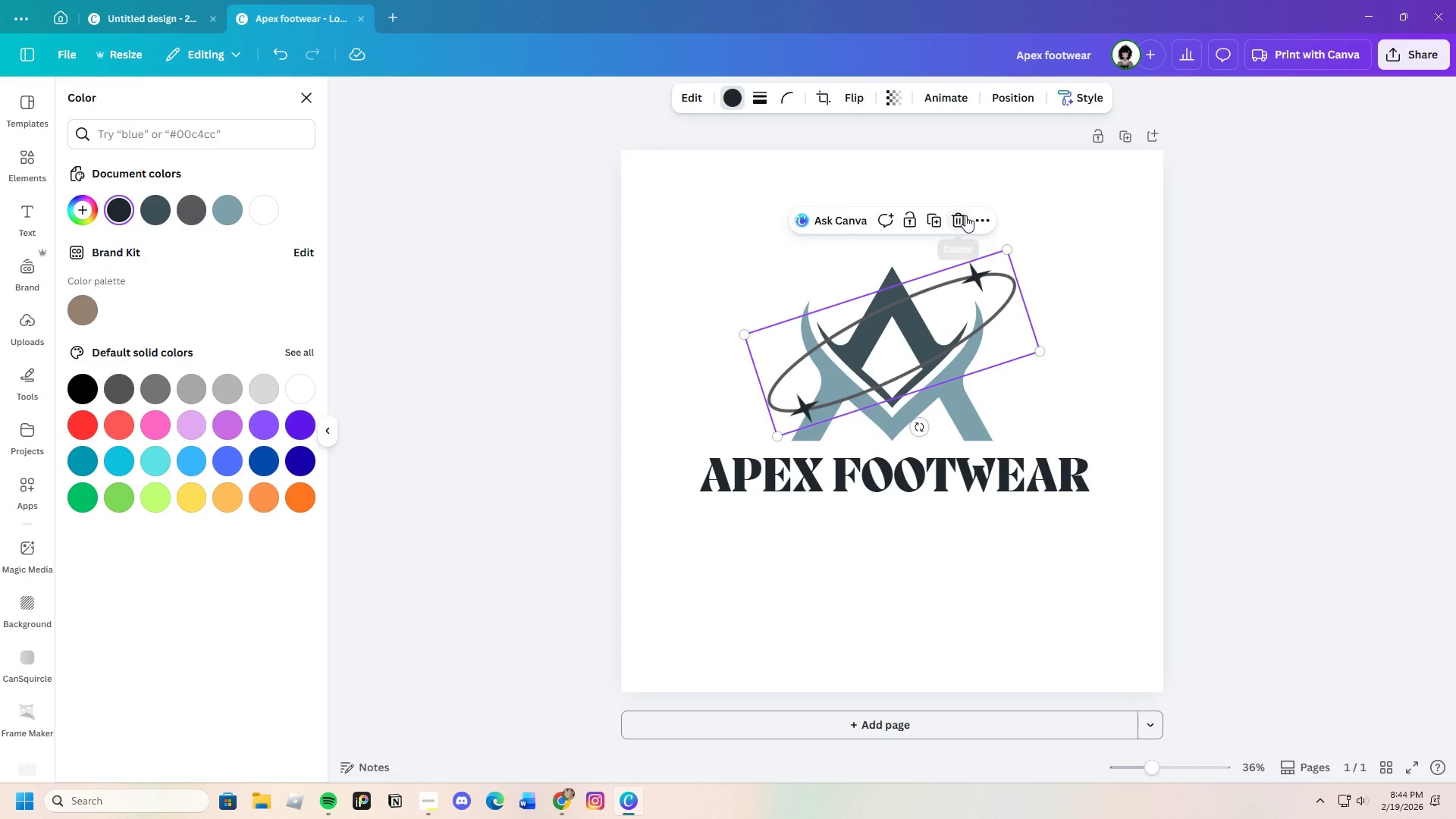 
left_click([275, 376])
 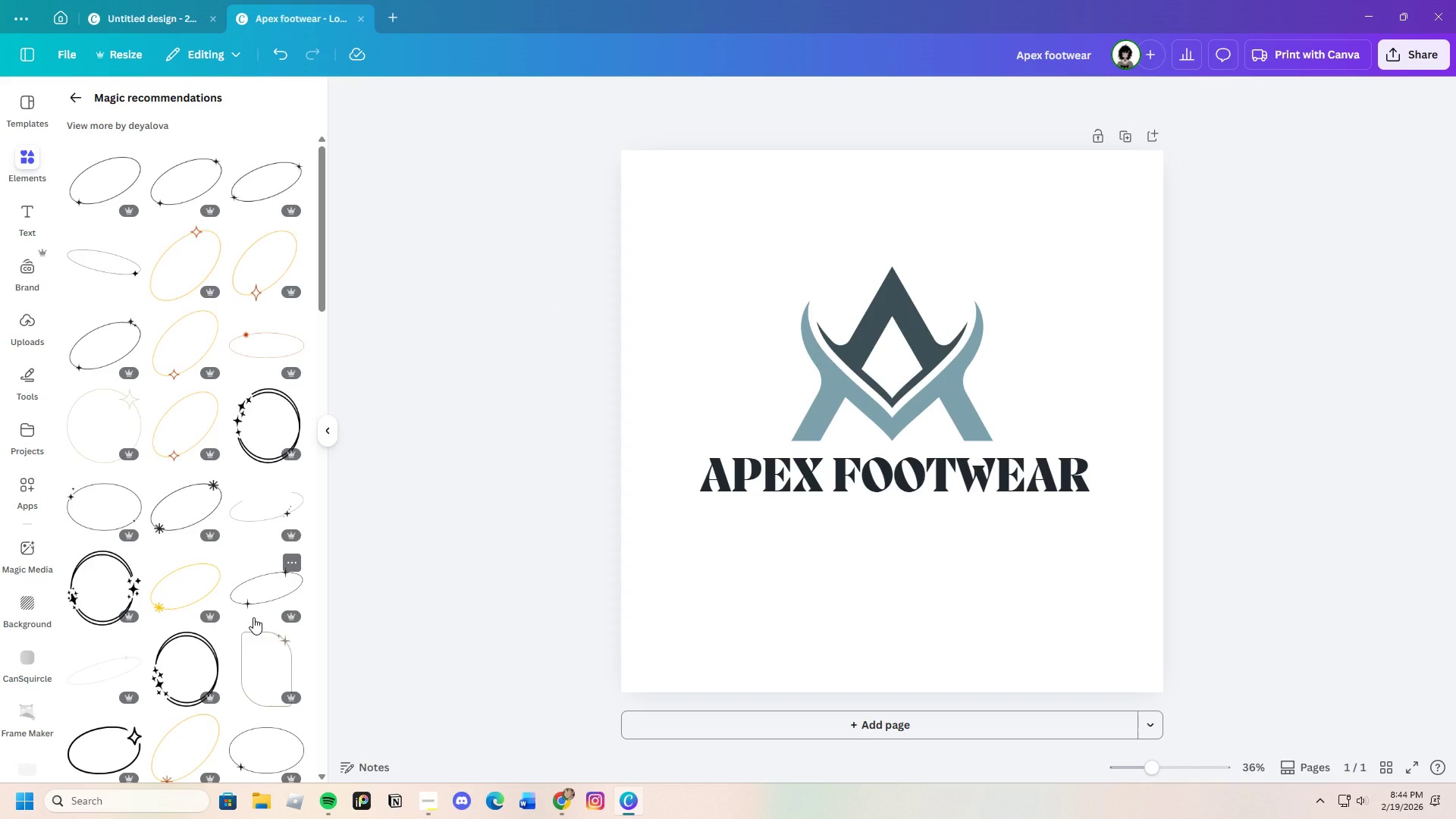 
scroll: coordinate [138, 478], scroll_direction: down, amount: 35.0
 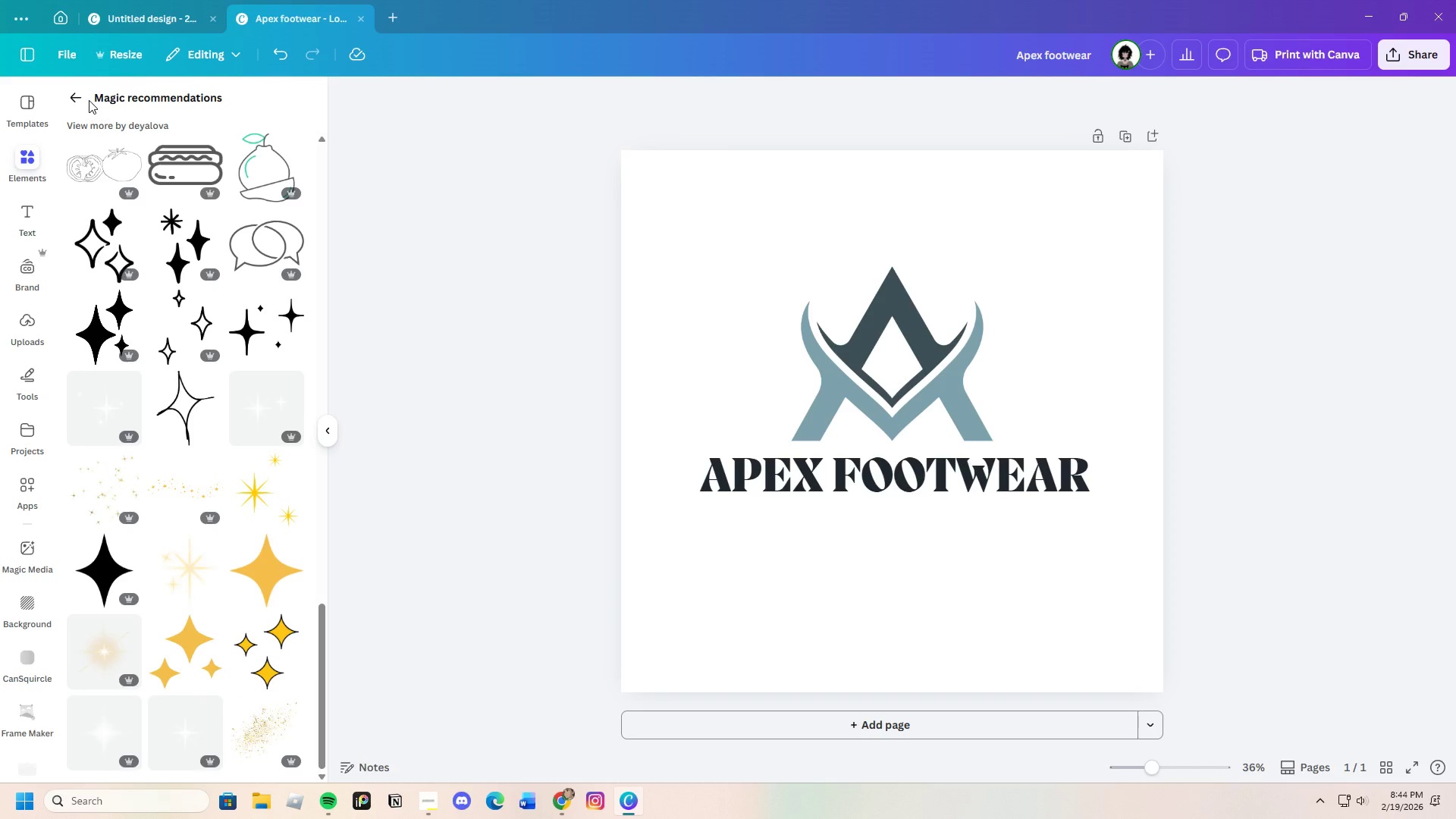 
left_click([71, 99])
 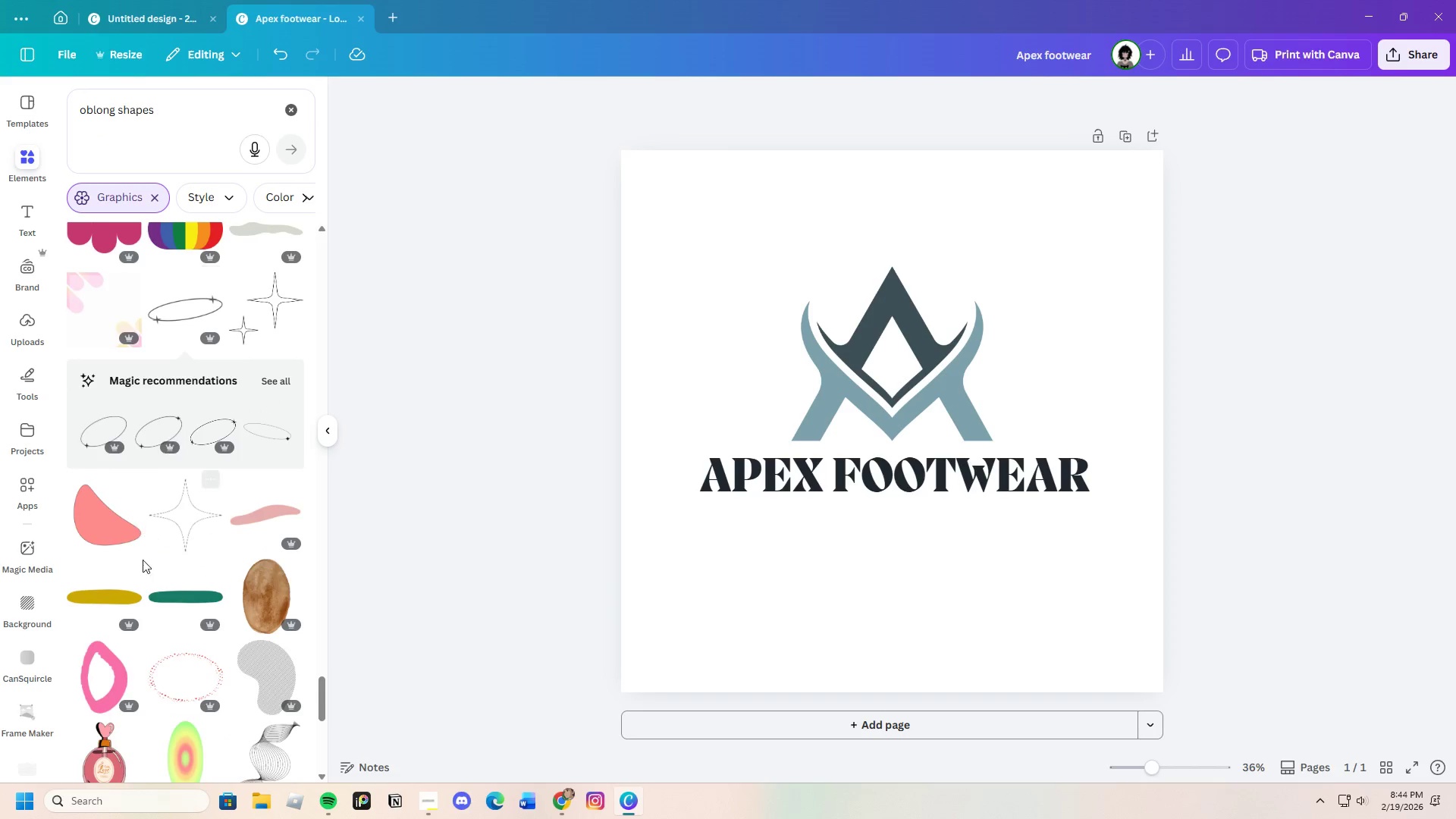 
scroll: coordinate [267, 623], scroll_direction: down, amount: 17.0
 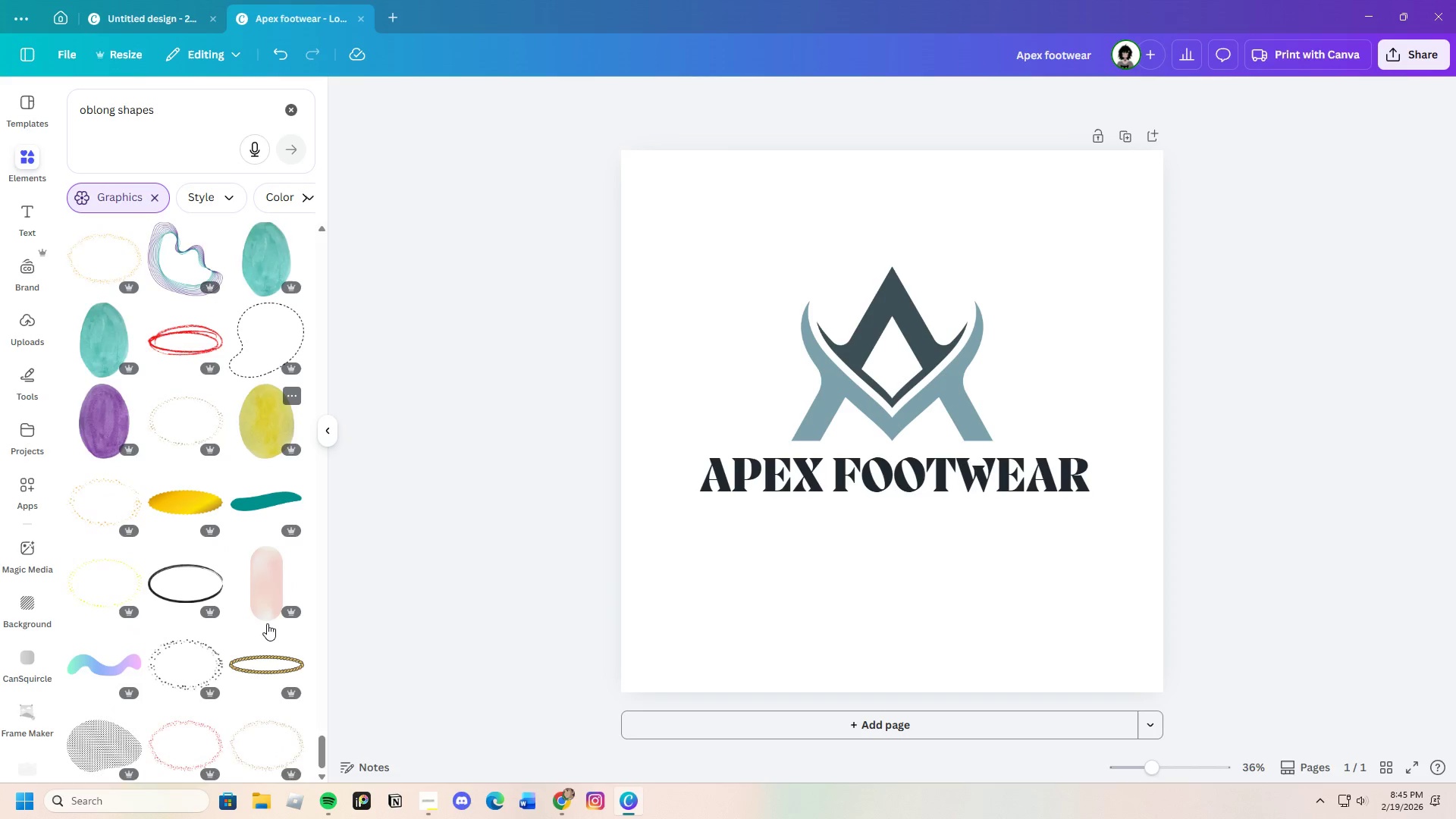 
left_click([120, 587])
 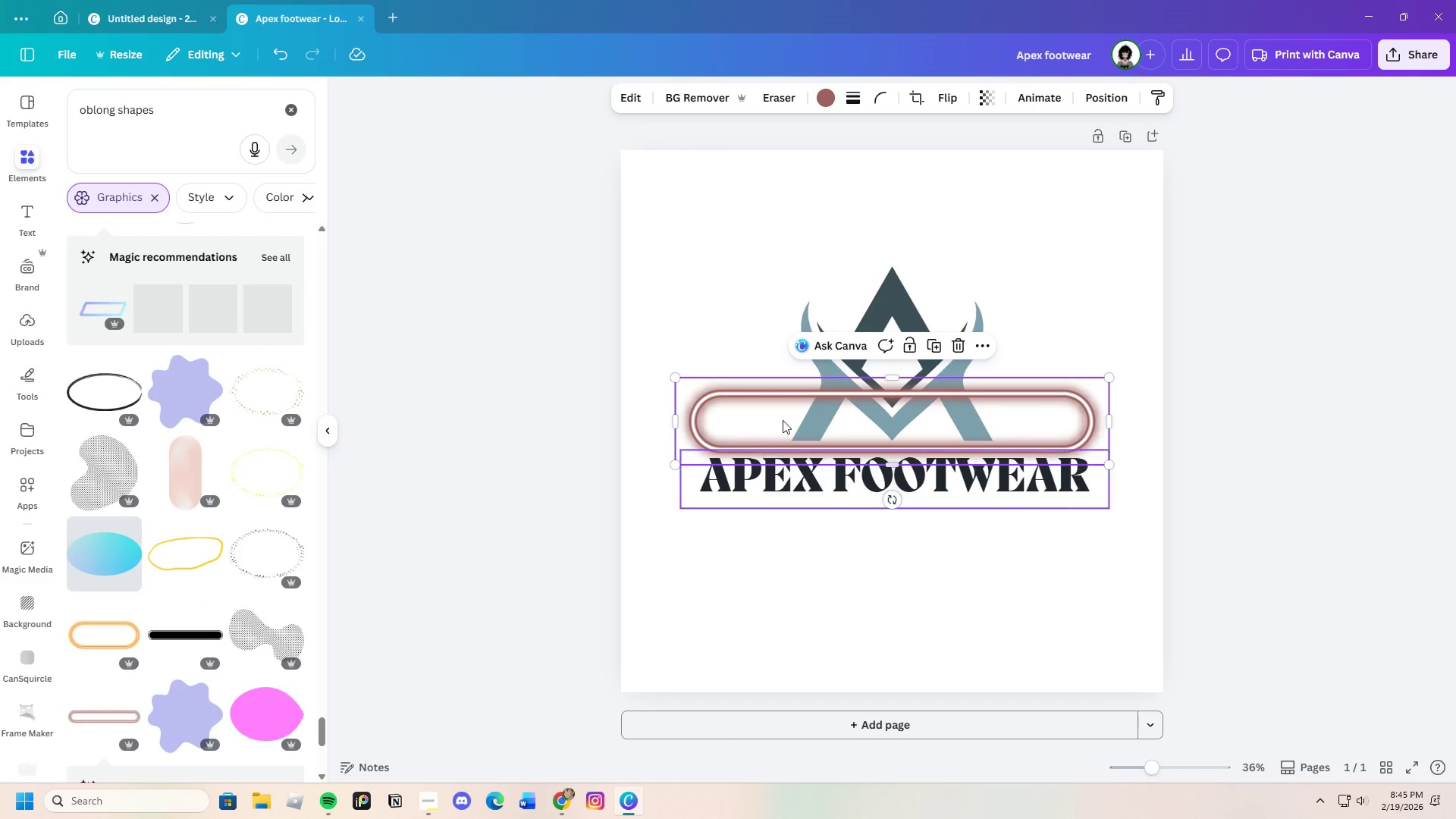 
left_click_drag(start_coordinate=[815, 397], to_coordinate=[814, 453])
 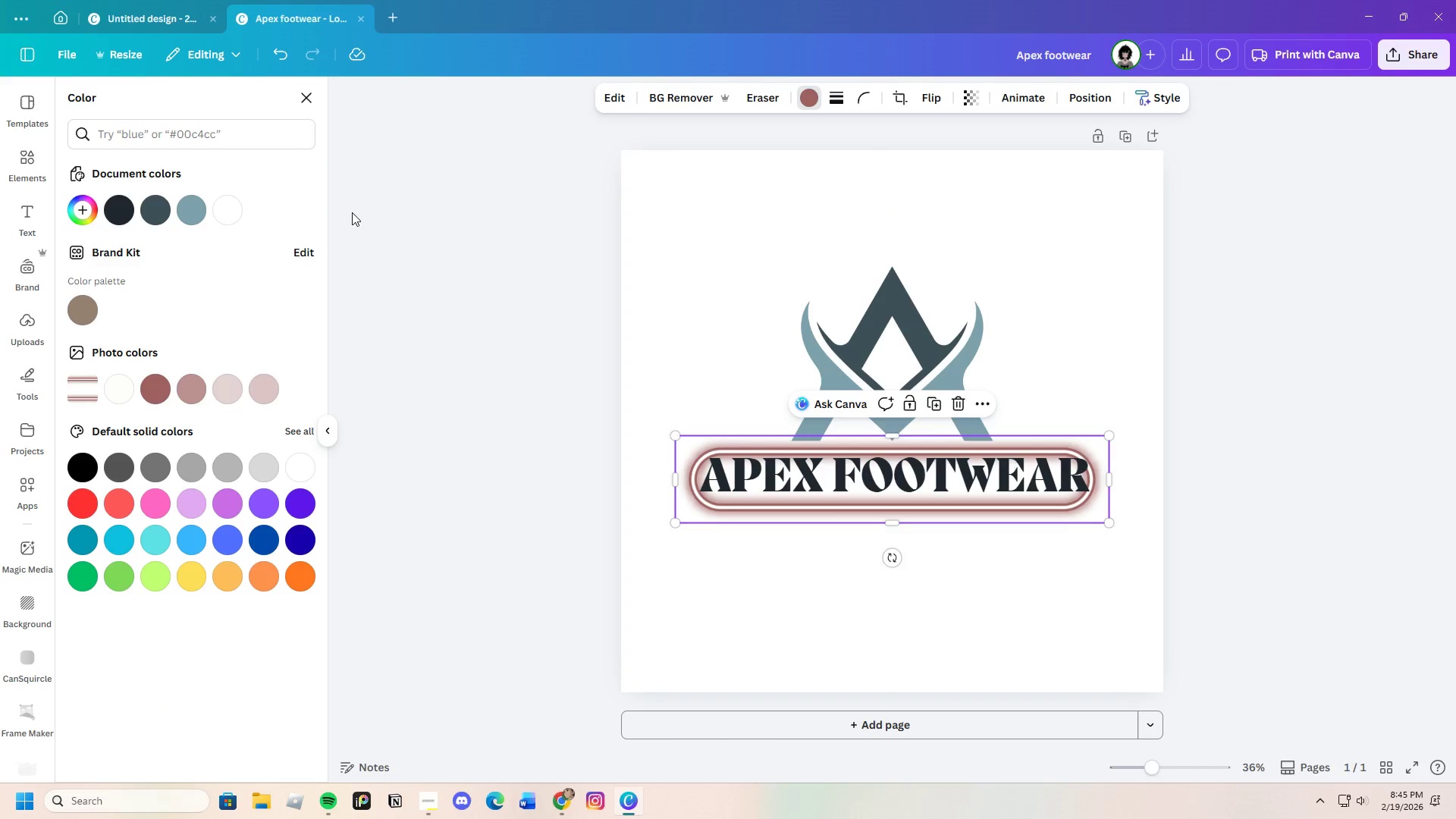 
left_click([163, 210])
 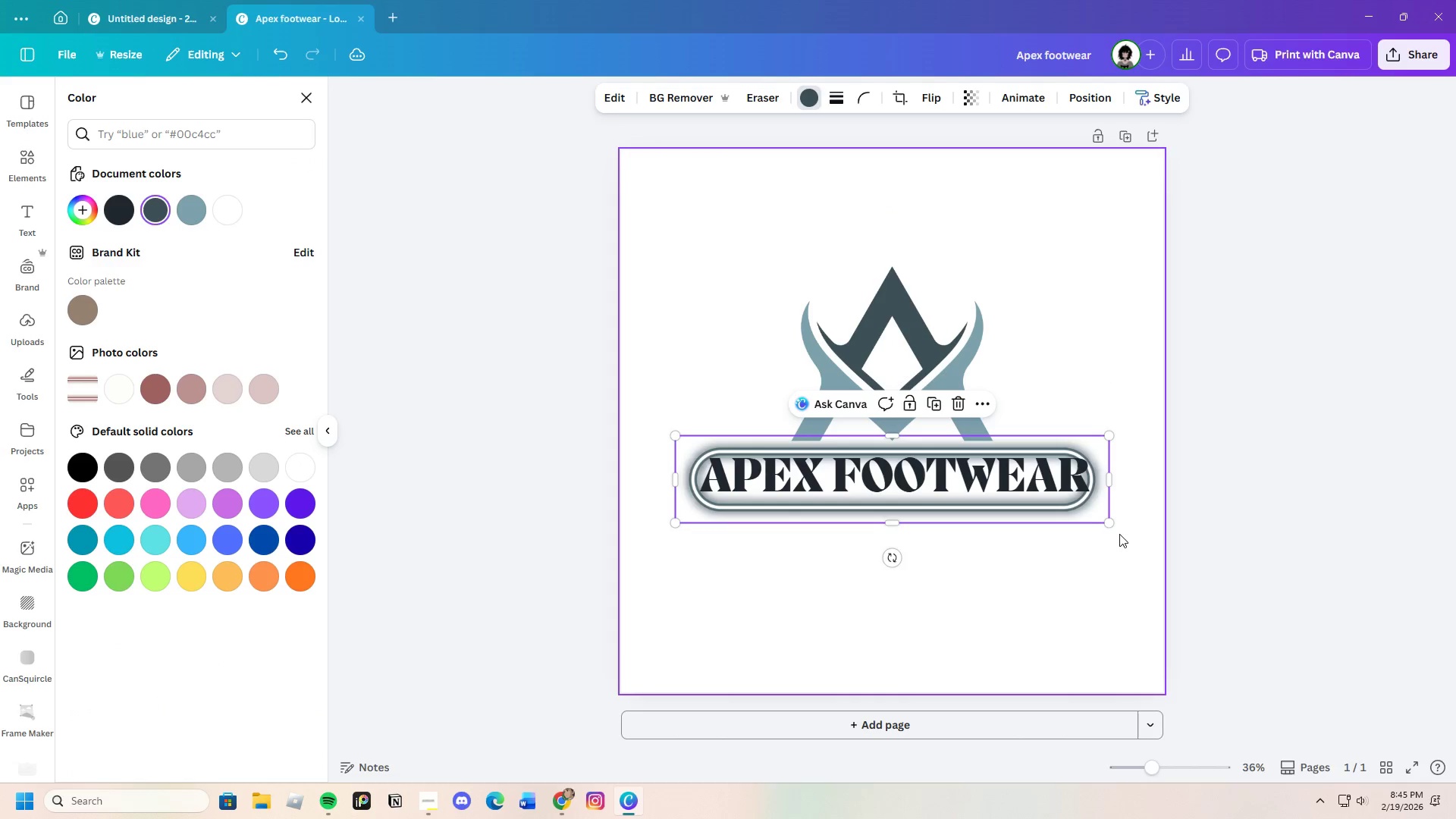 
left_click_drag(start_coordinate=[1107, 526], to_coordinate=[1140, 535])
 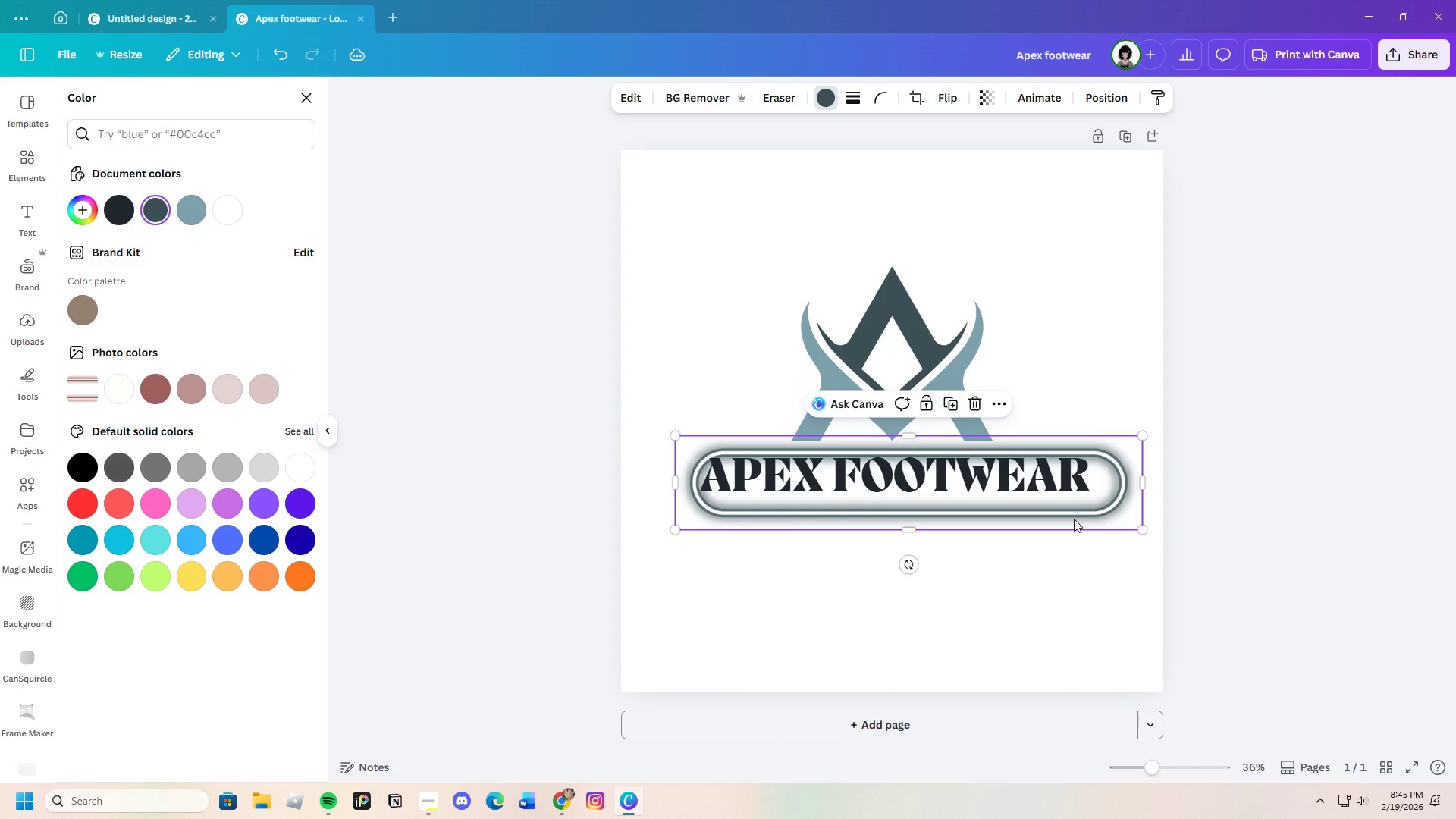 
left_click_drag(start_coordinate=[1074, 519], to_coordinate=[1066, 508])
 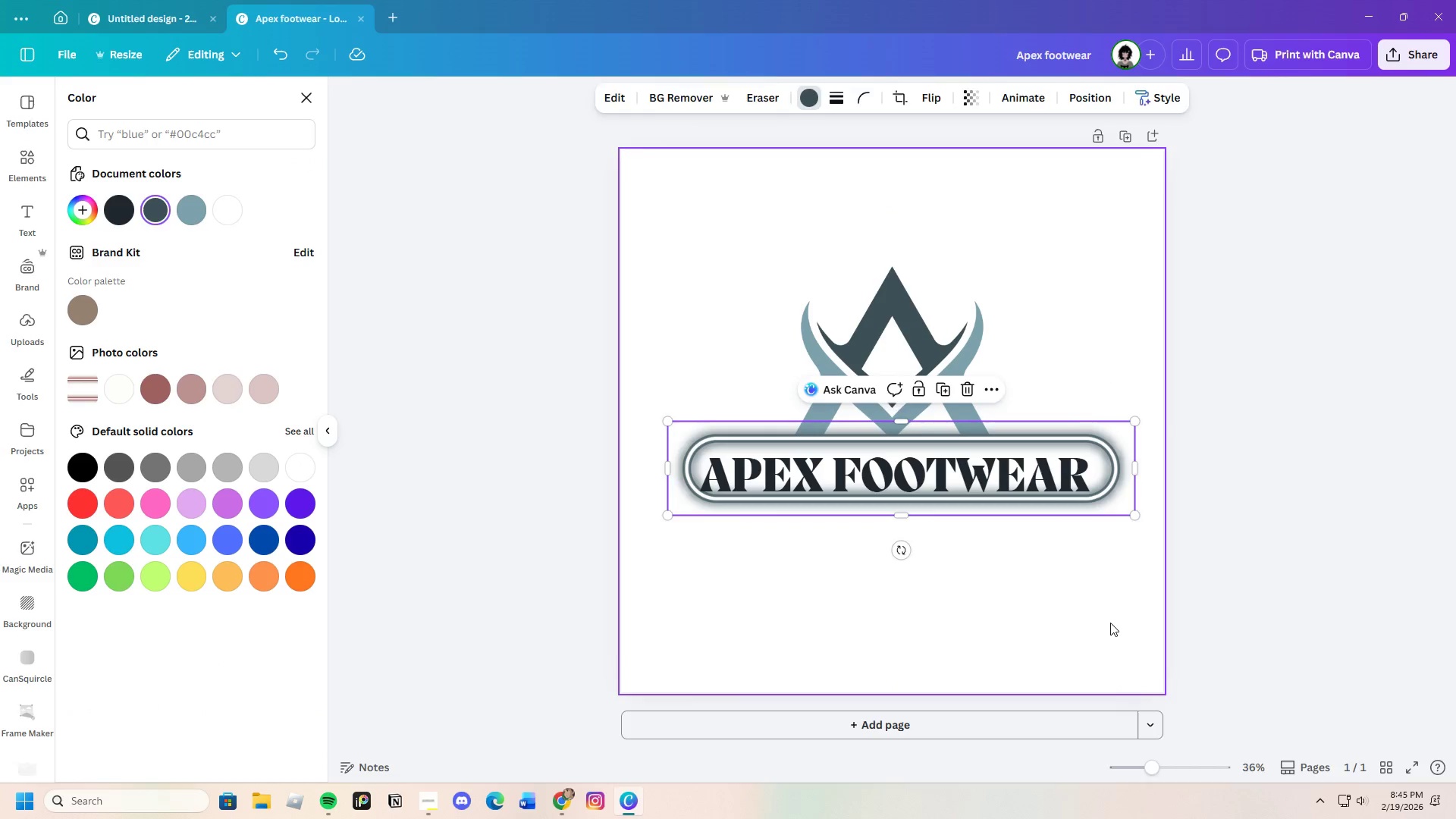 
left_click([1110, 623])
 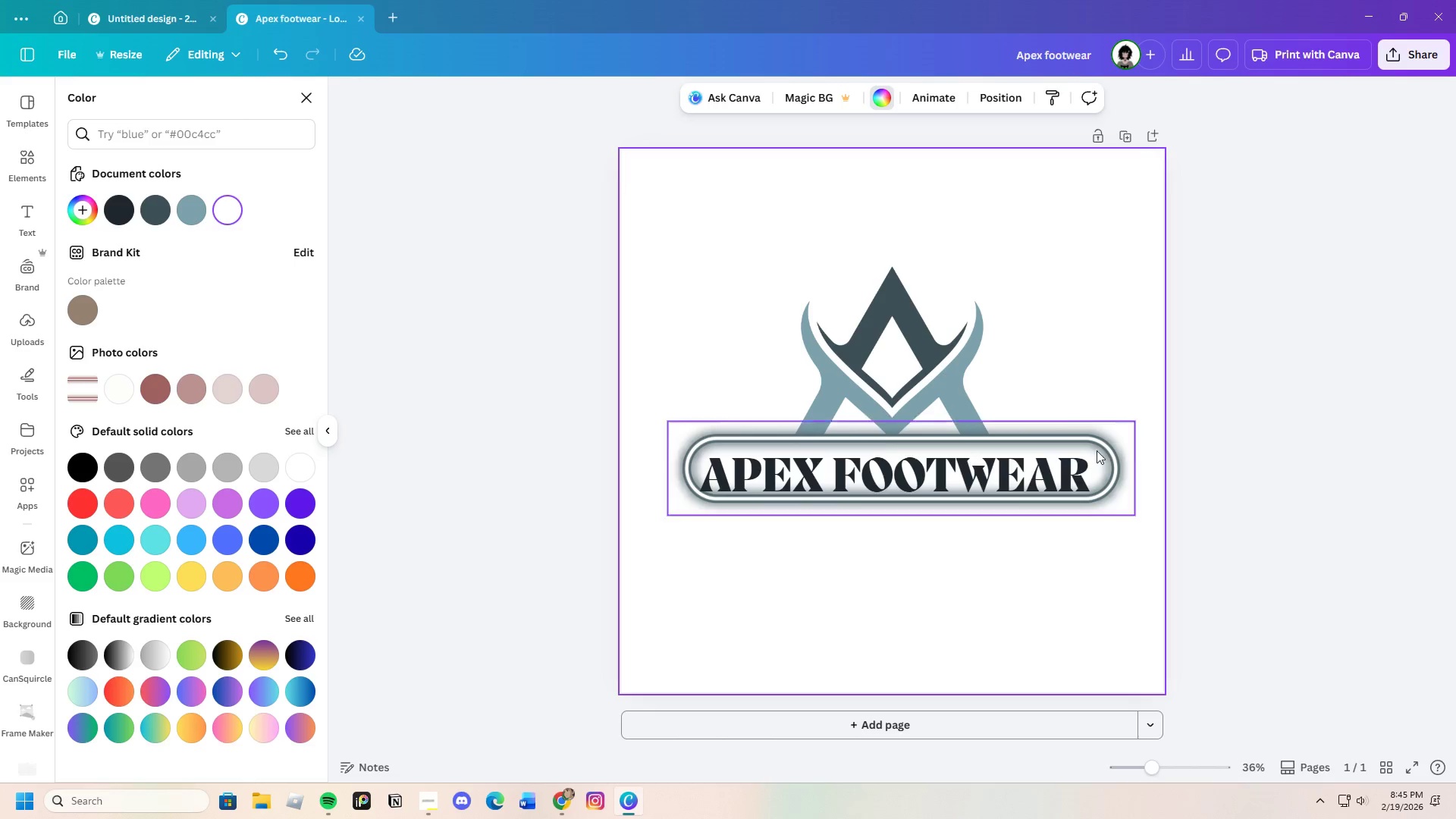 
left_click([1034, 438])
 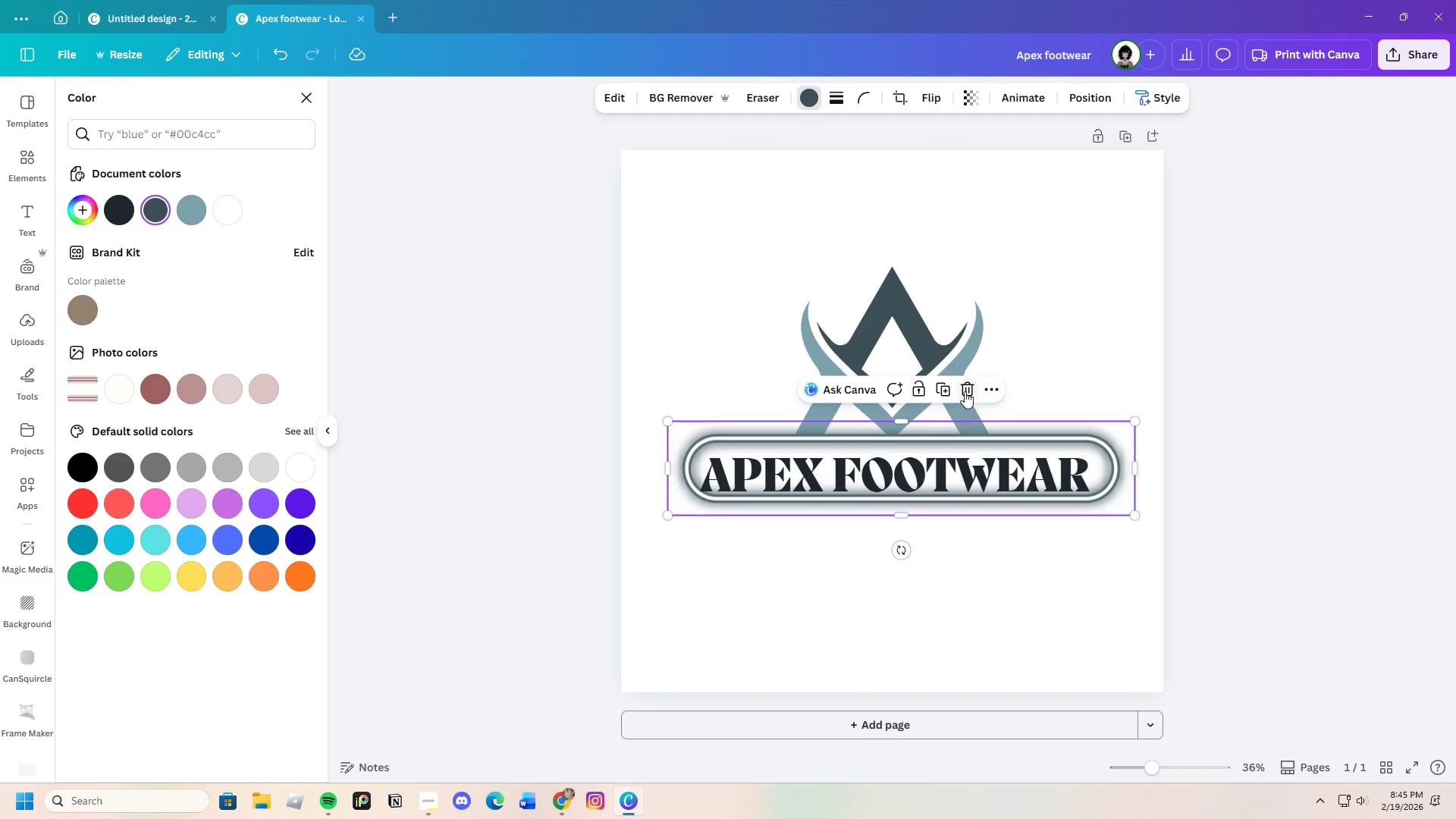 
left_click([965, 390])
 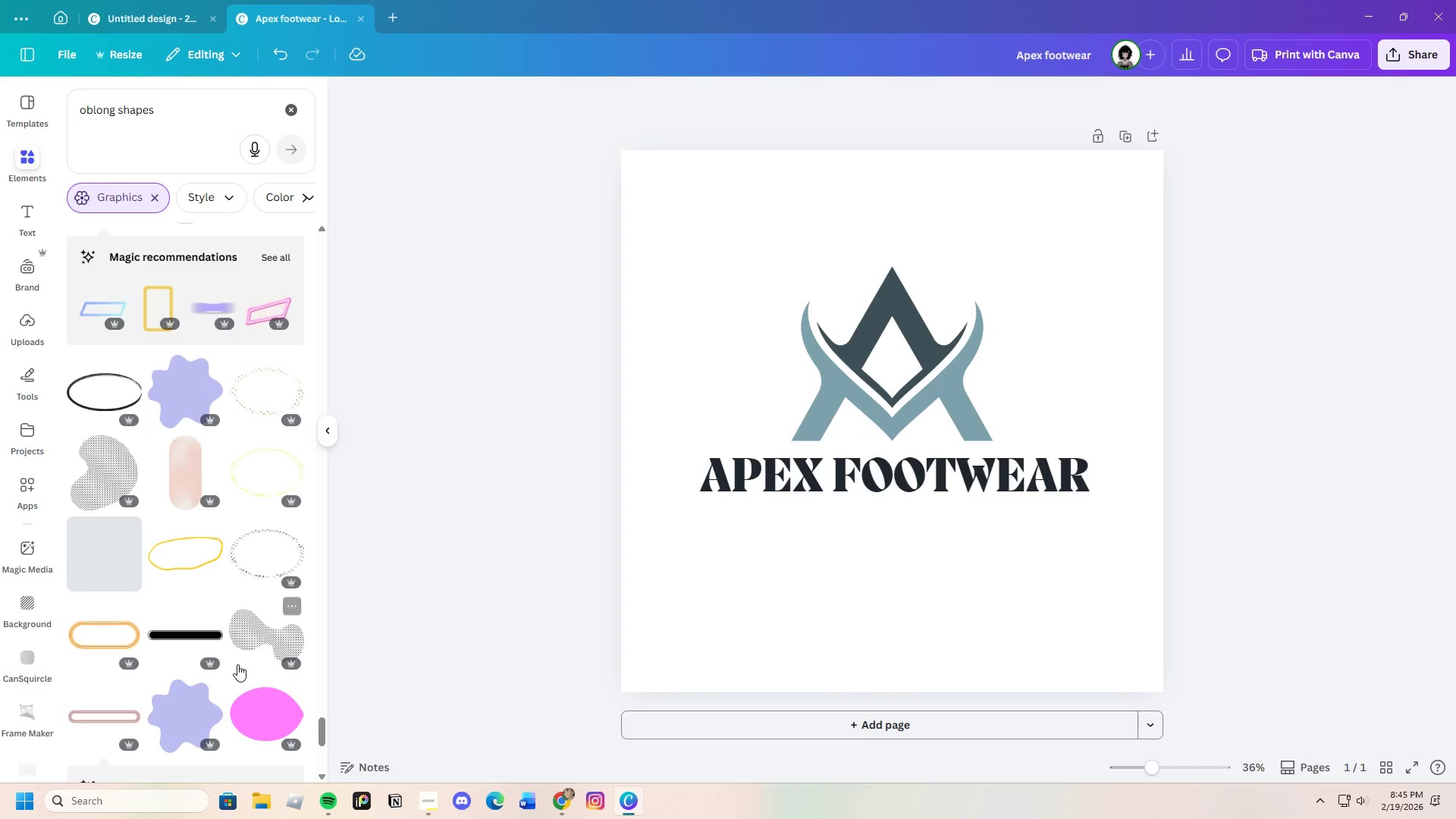 
left_click([196, 631])
 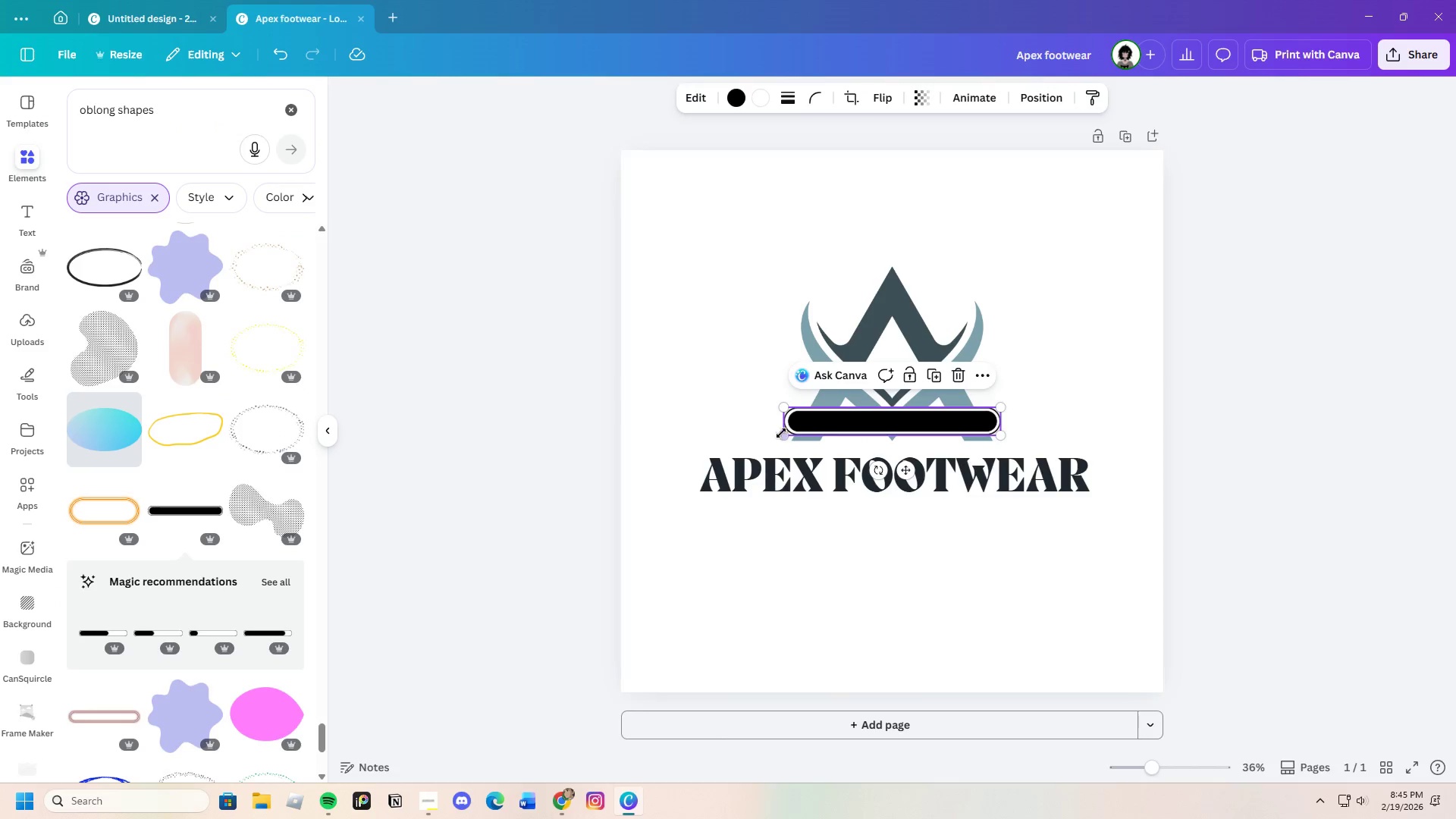 
left_click_drag(start_coordinate=[784, 434], to_coordinate=[593, 516])
 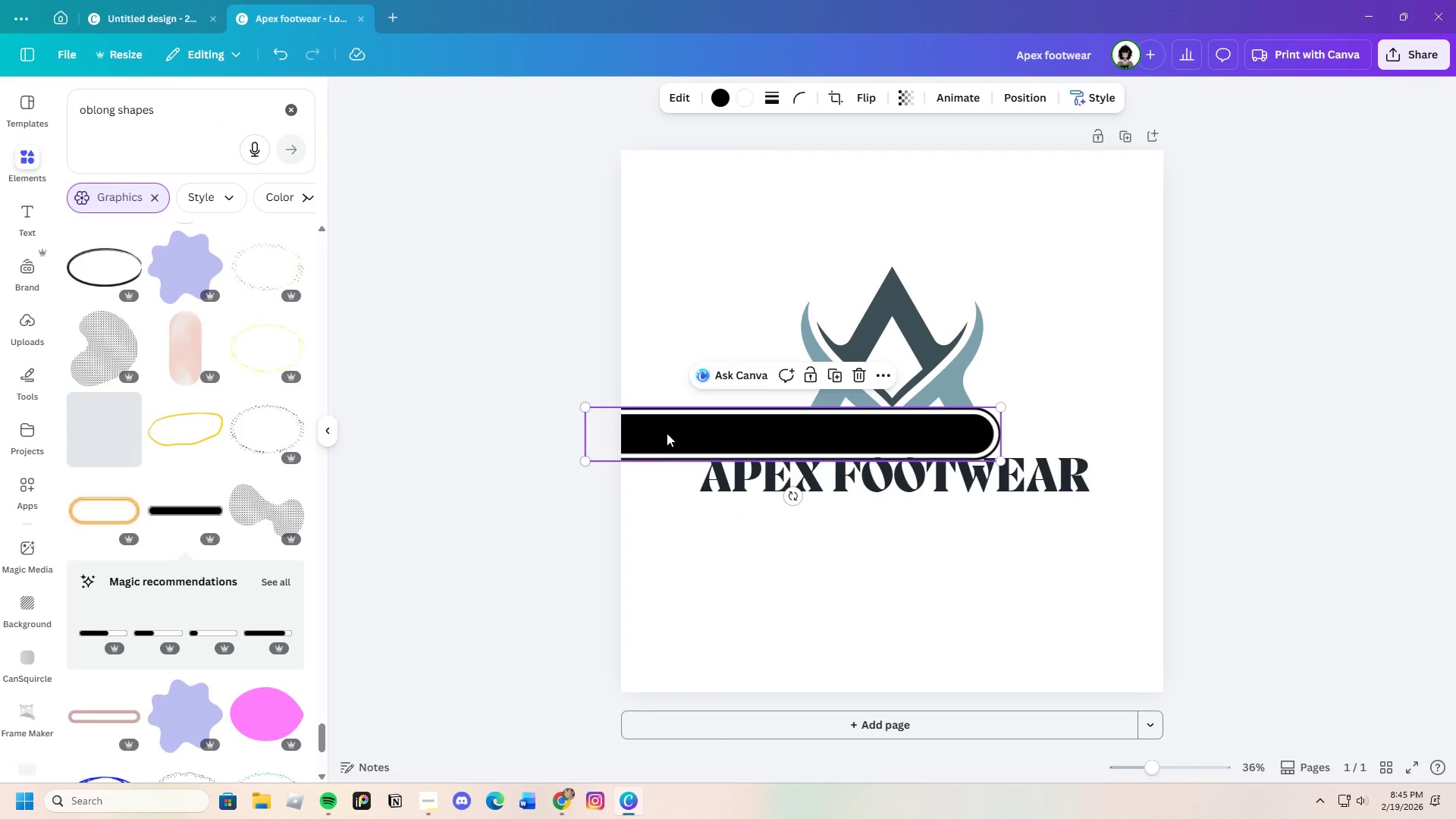 
left_click_drag(start_coordinate=[667, 425], to_coordinate=[774, 464])
 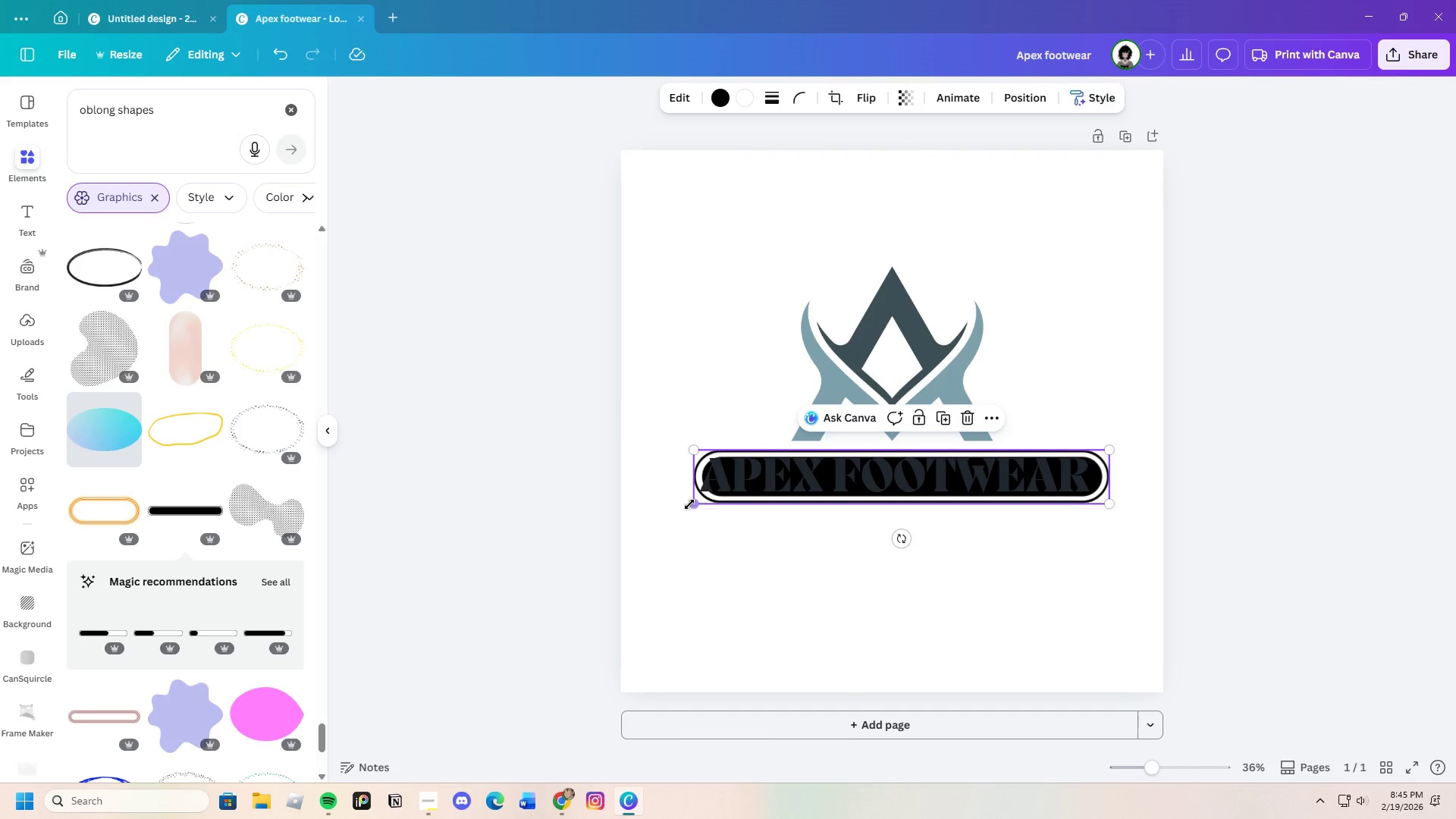 
left_click_drag(start_coordinate=[690, 504], to_coordinate=[663, 518])
 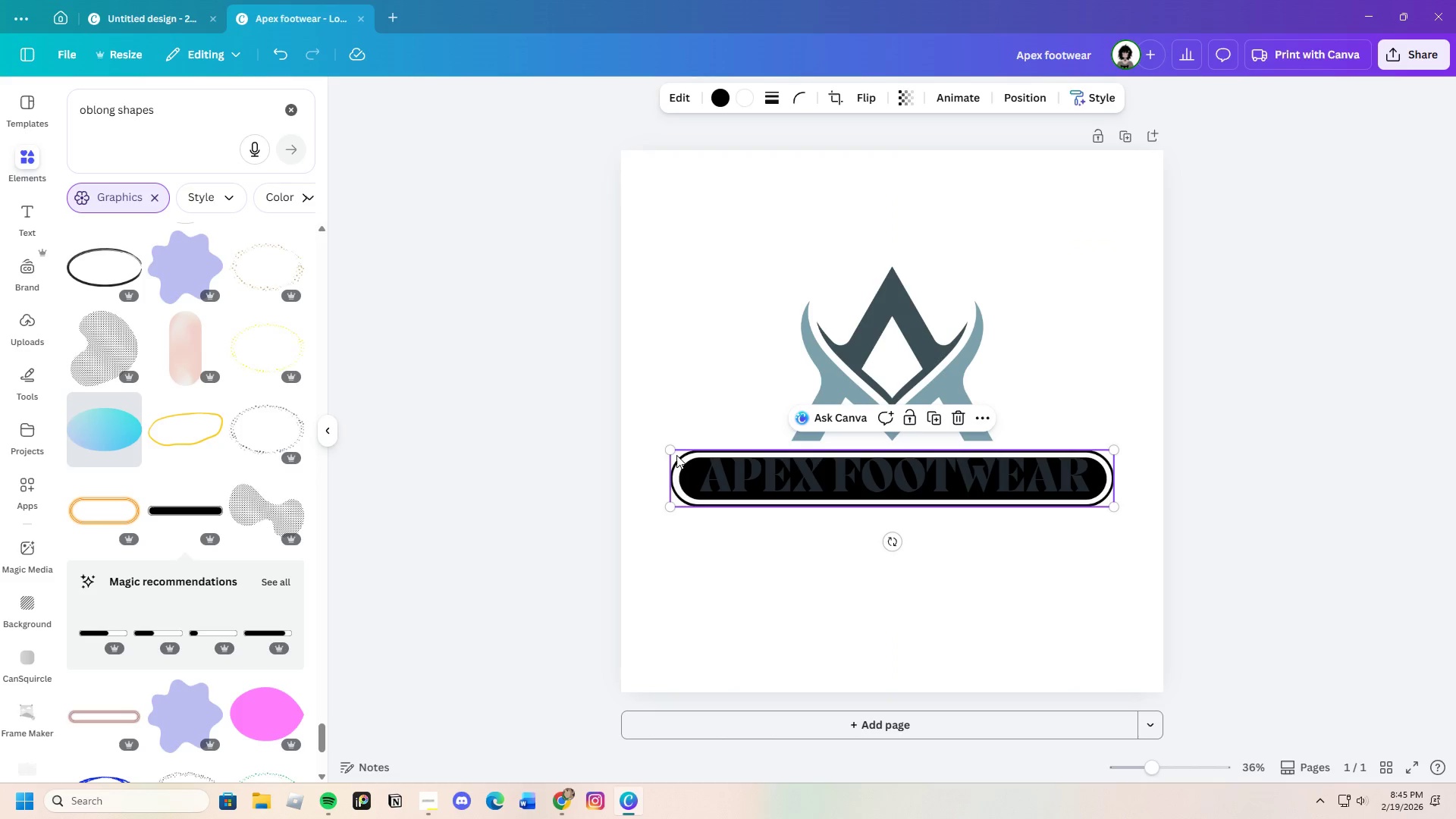 
left_click_drag(start_coordinate=[672, 447], to_coordinate=[657, 427])
 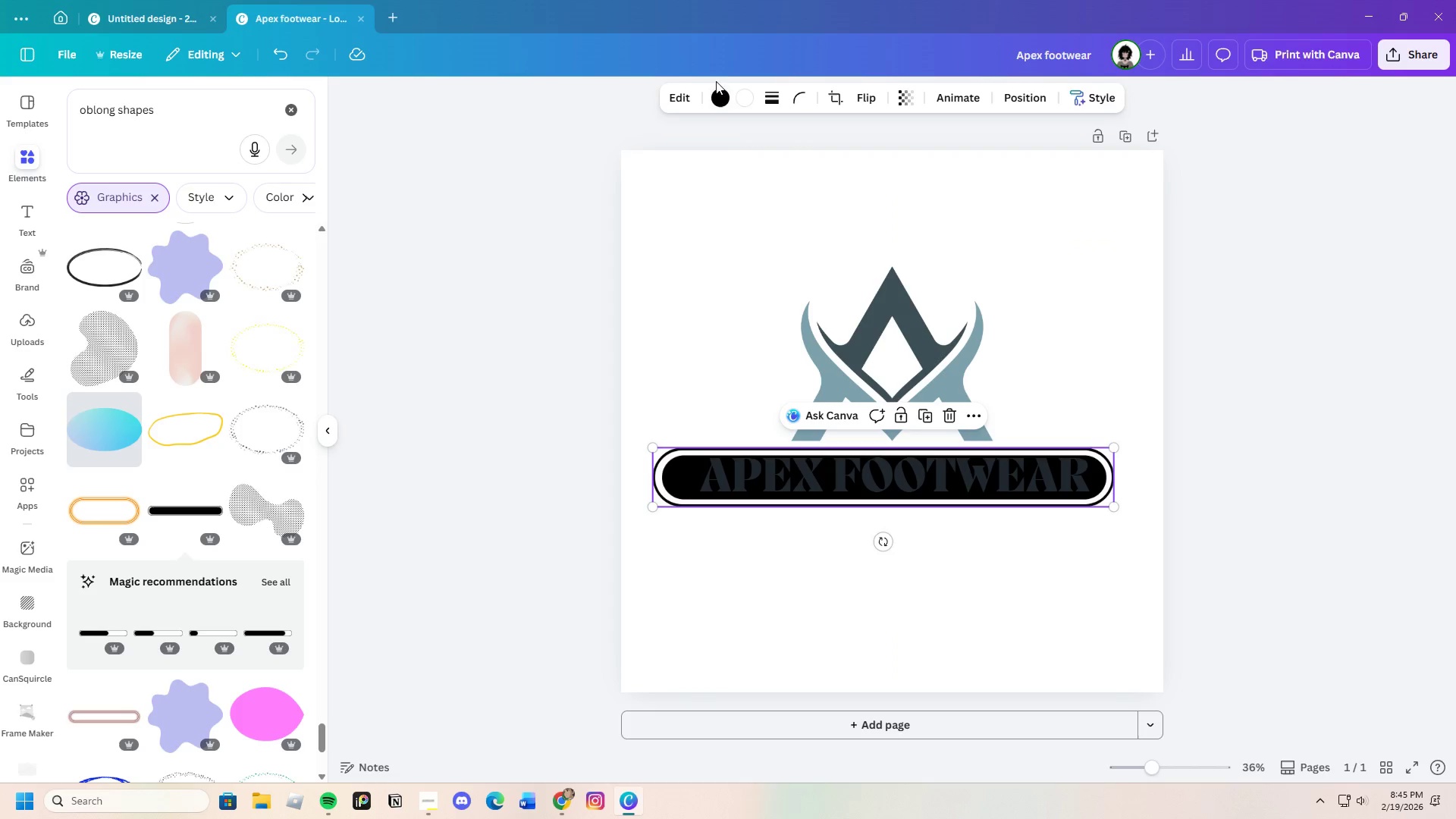 
left_click([717, 93])
 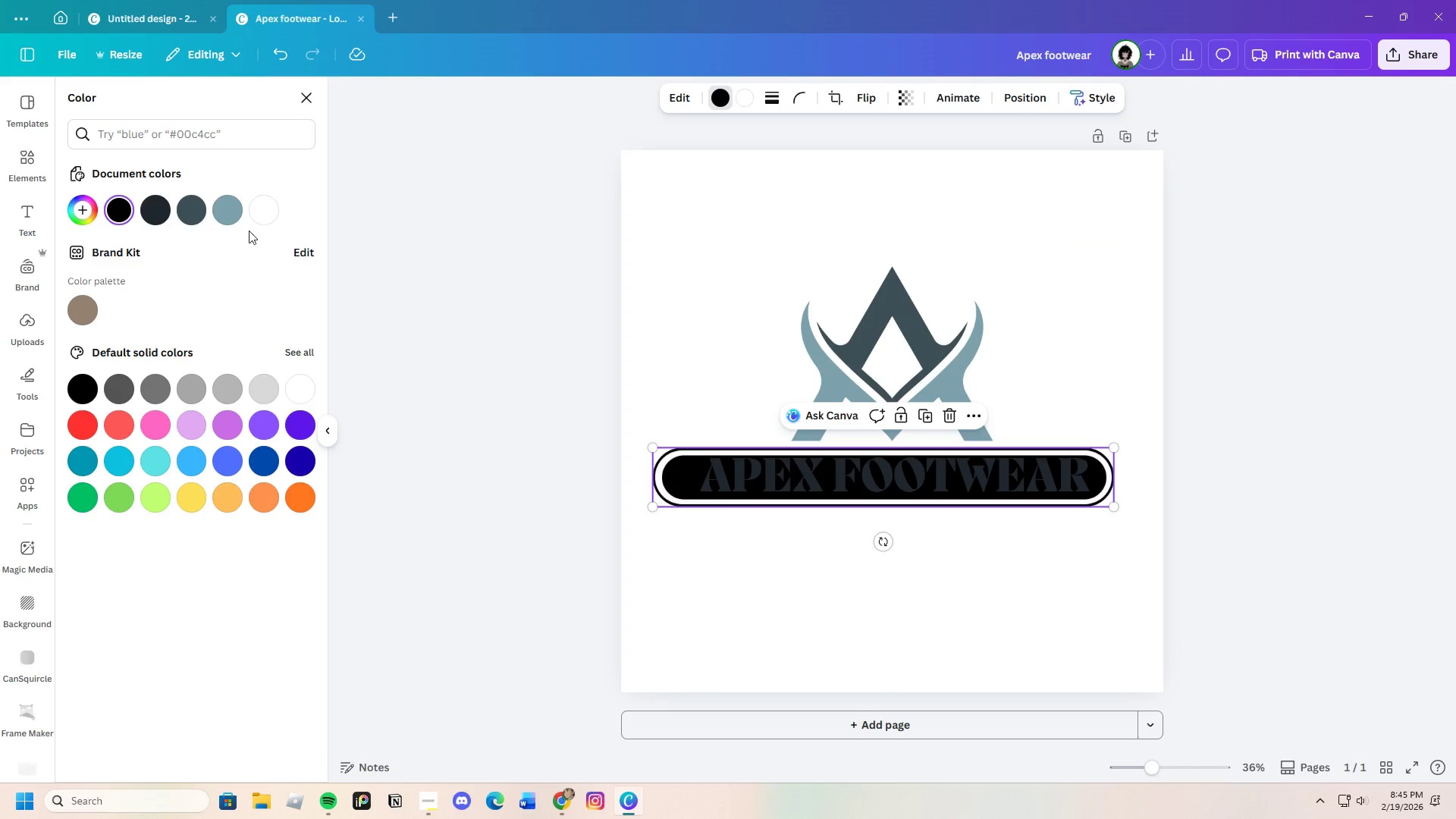 
left_click([230, 208])
 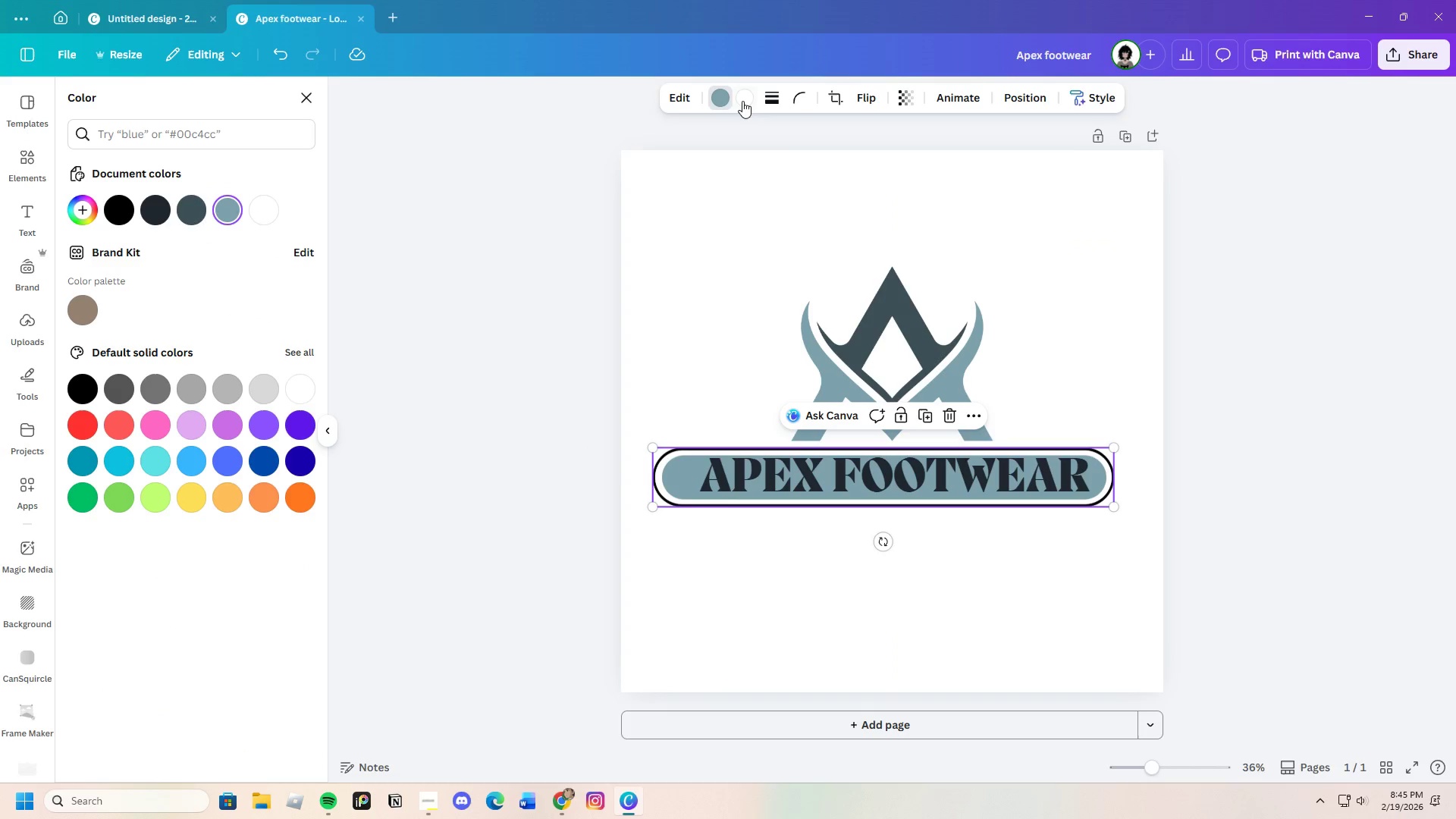 
left_click([745, 99])
 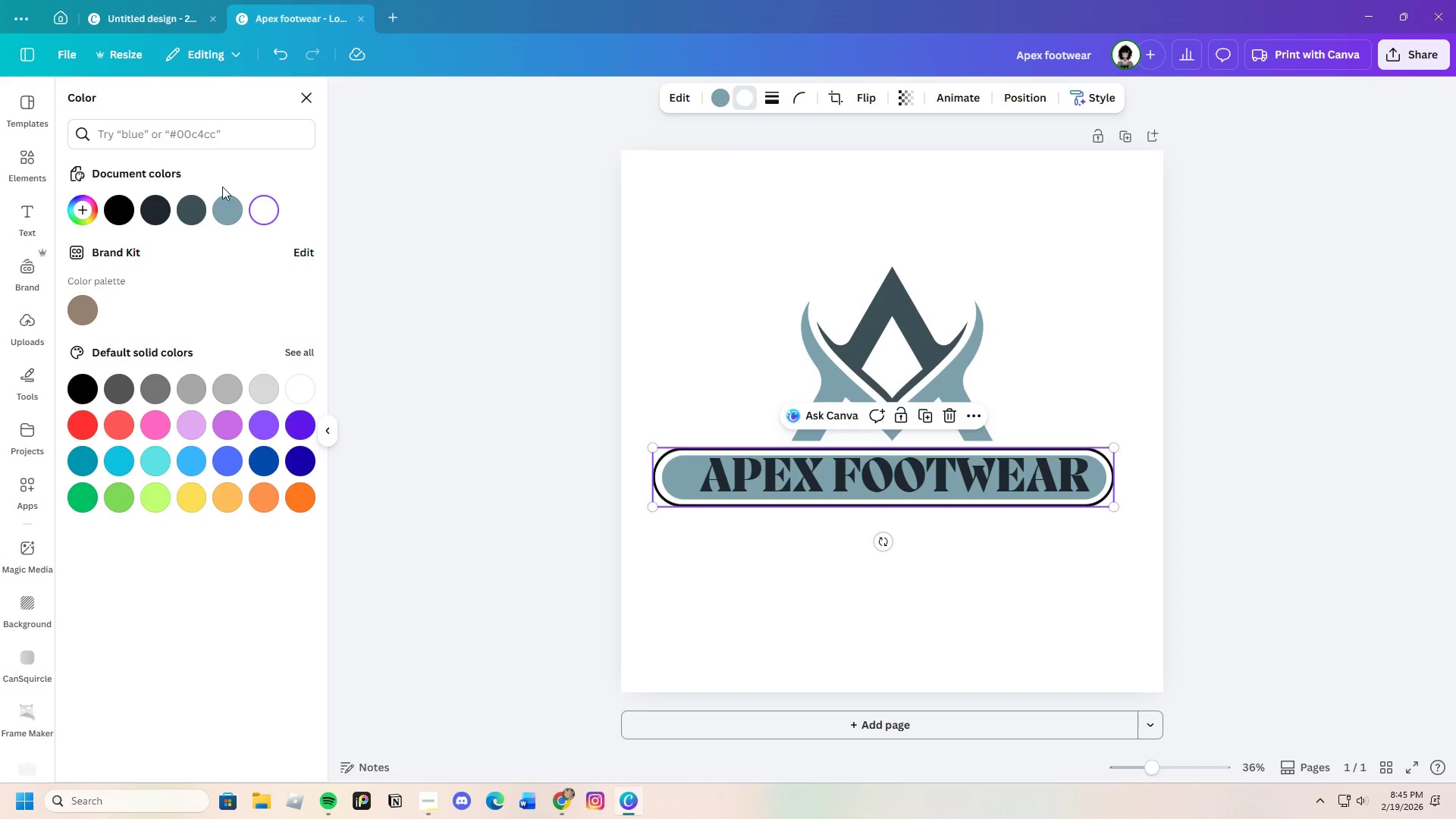 
left_click([224, 207])
 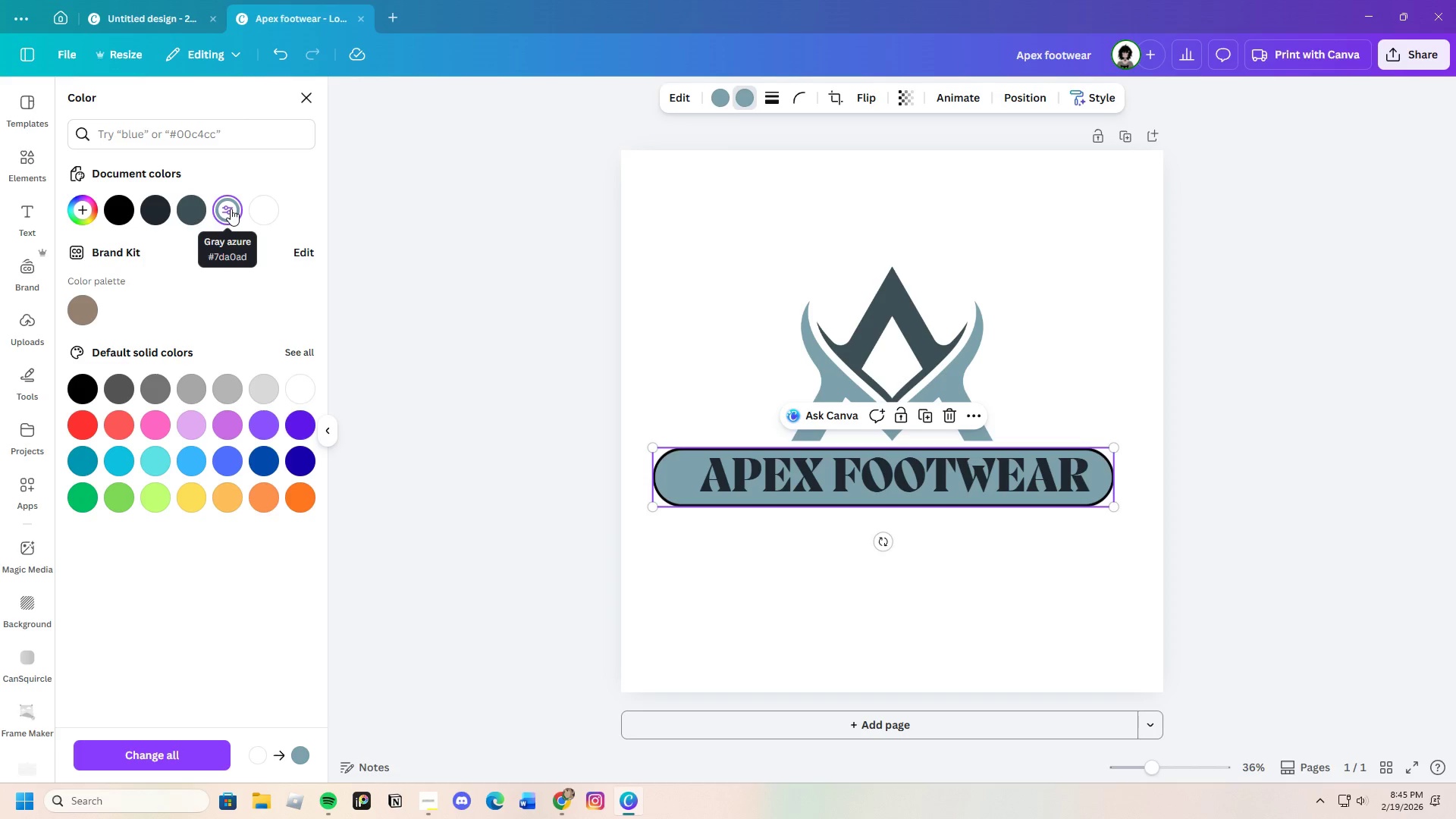 
left_click([268, 208])
 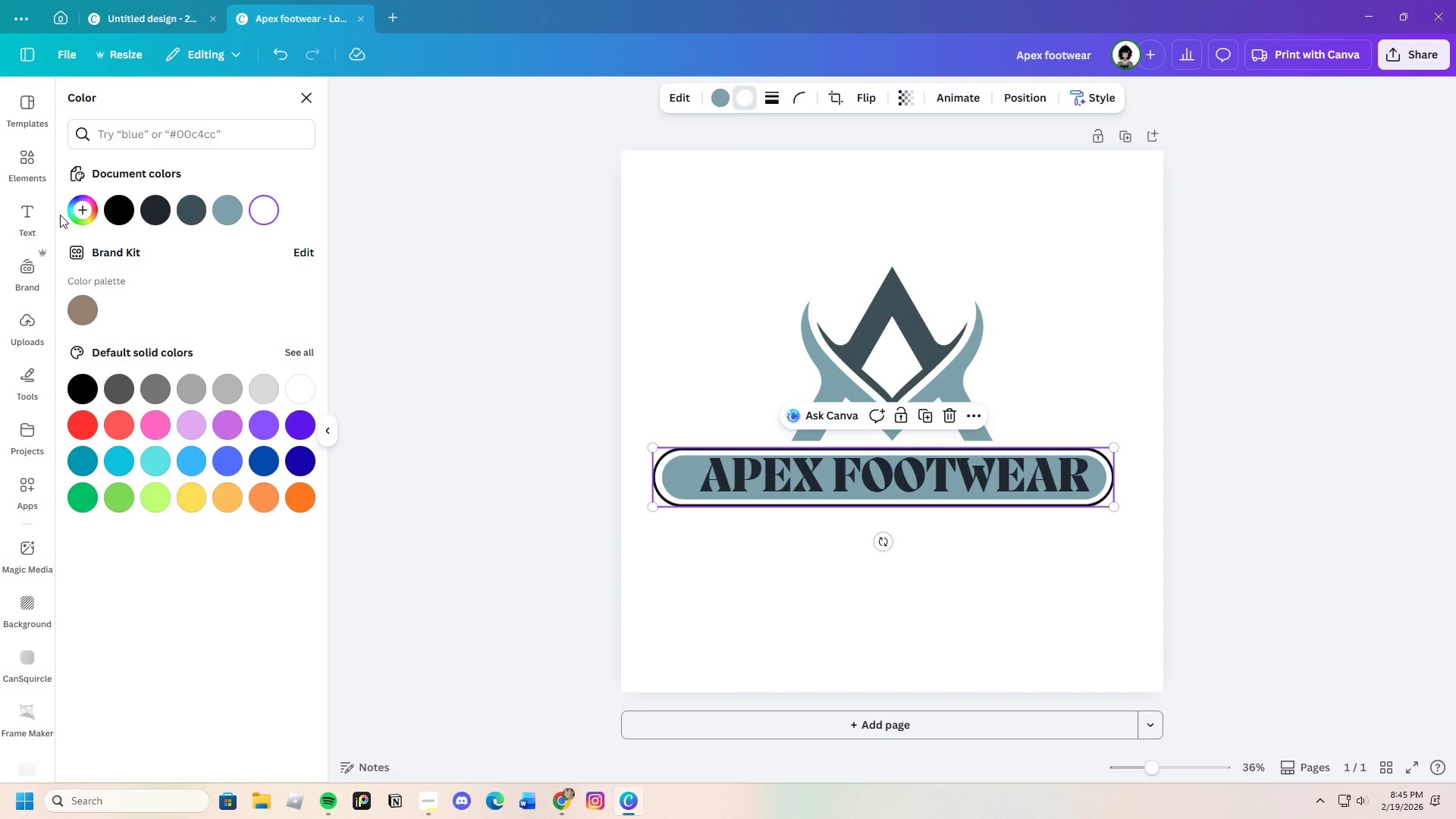 
left_click([83, 209])
 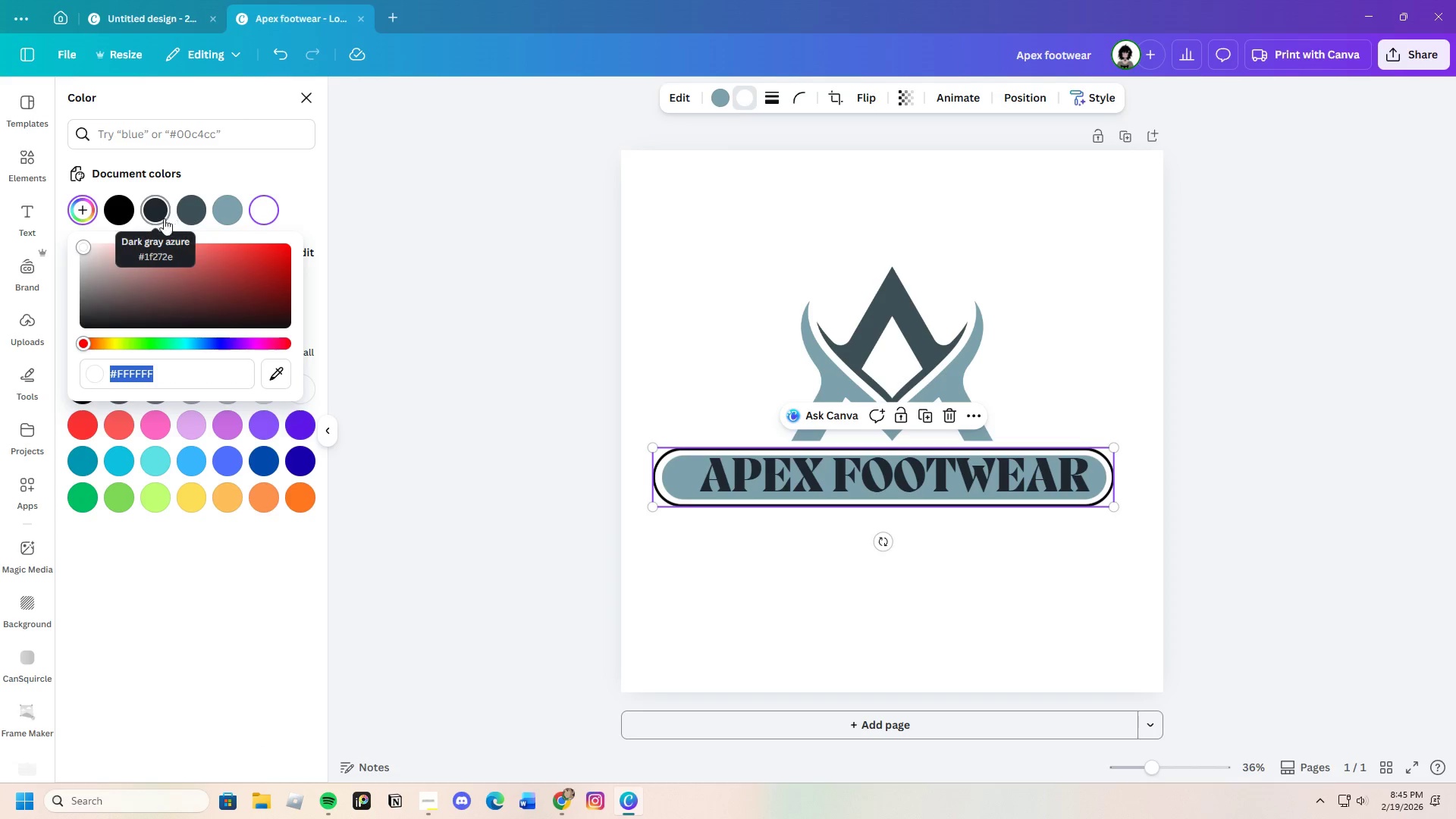 
left_click_drag(start_coordinate=[92, 254], to_coordinate=[95, 297])
 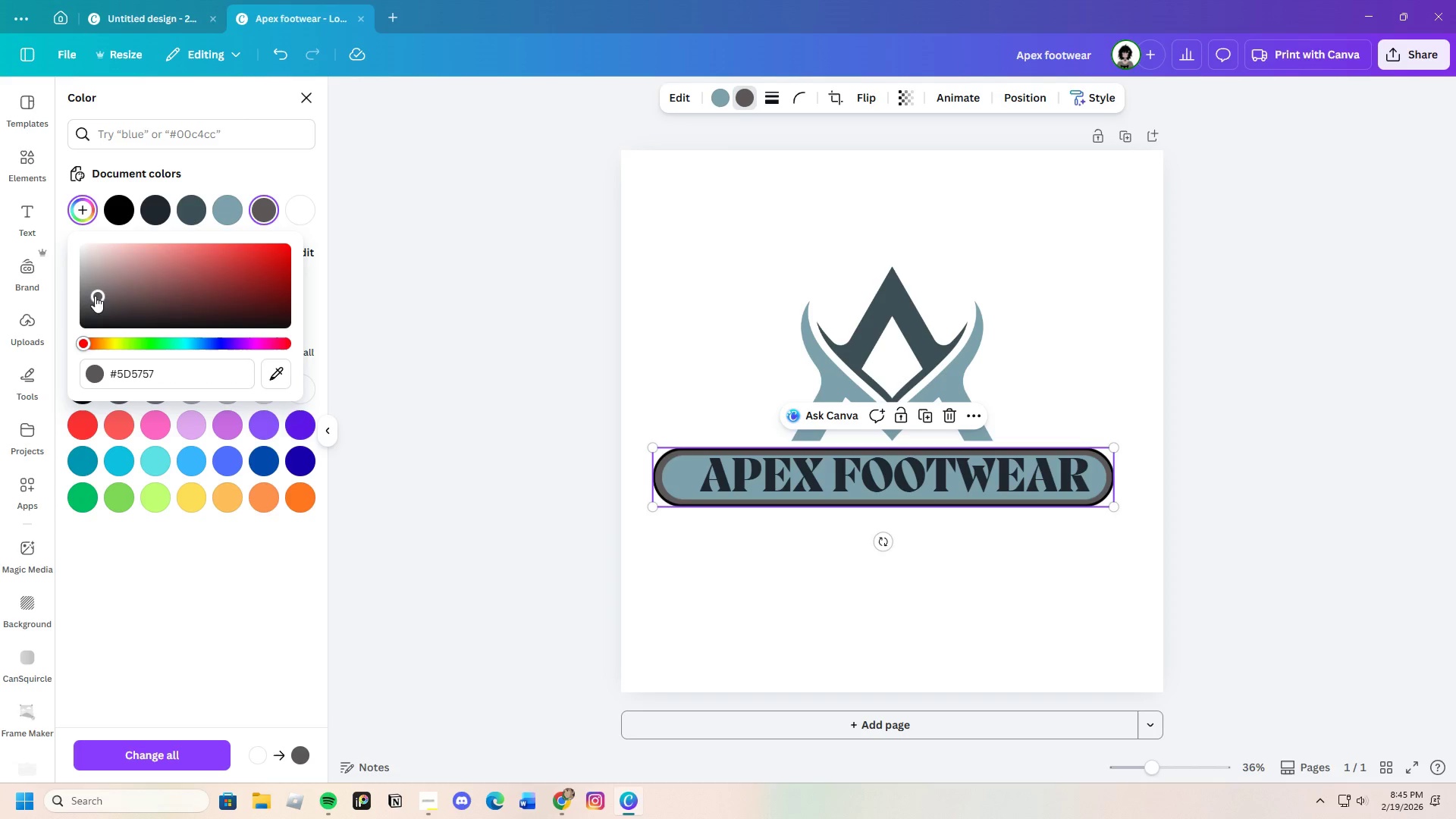 
left_click_drag(start_coordinate=[95, 296], to_coordinate=[92, 278])
 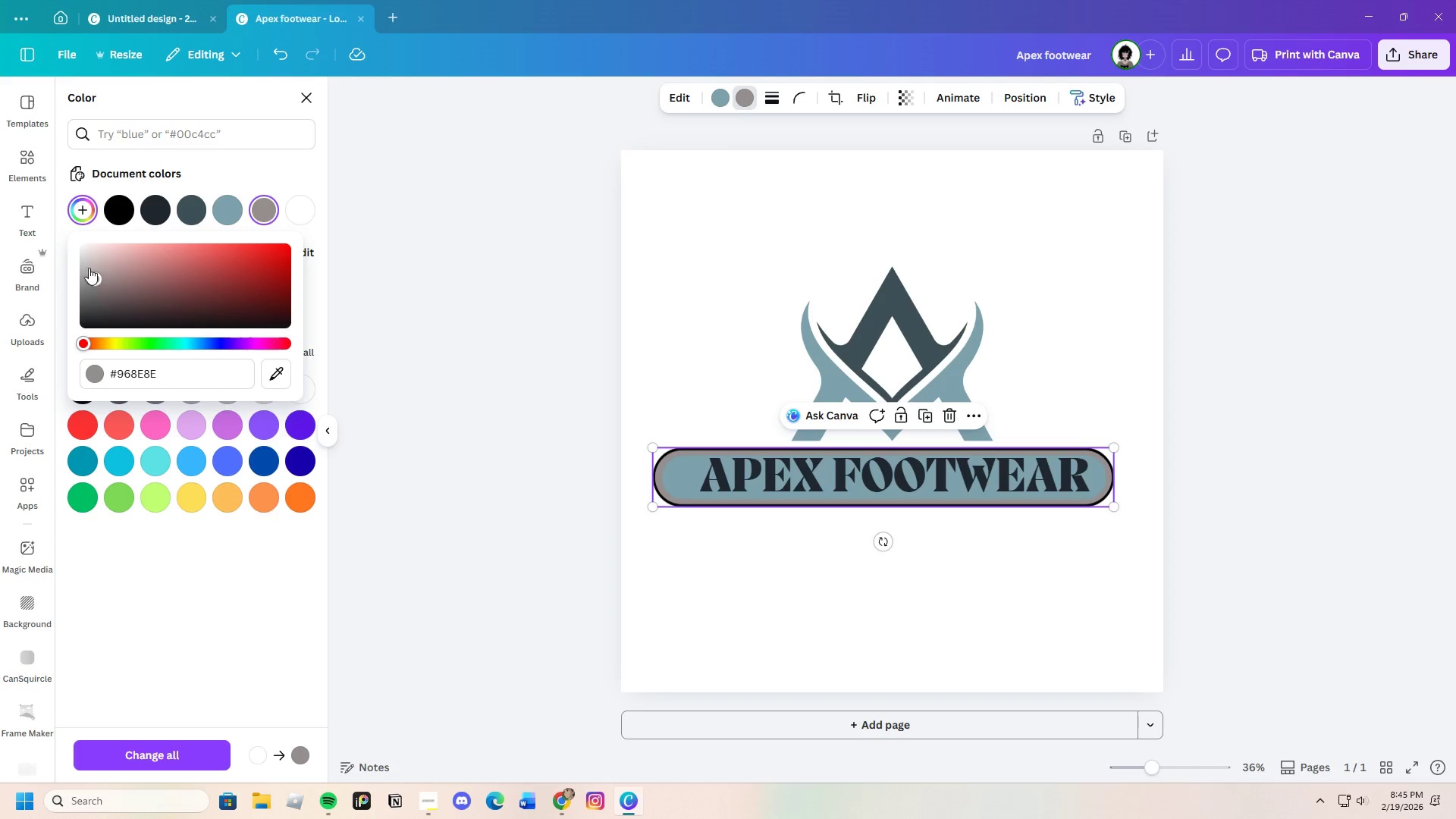 
left_click_drag(start_coordinate=[89, 268], to_coordinate=[90, 231])
 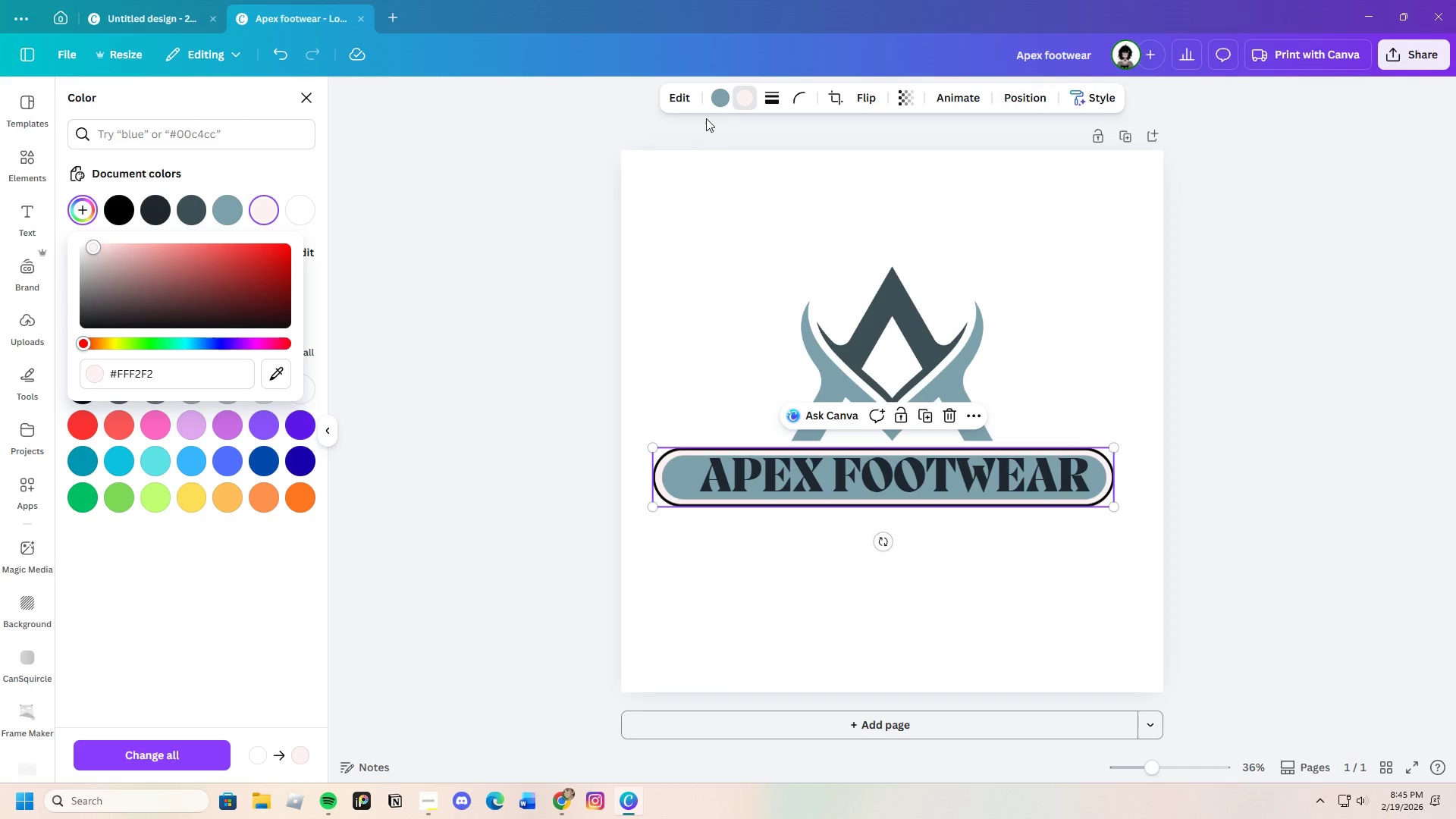 
left_click([724, 92])
 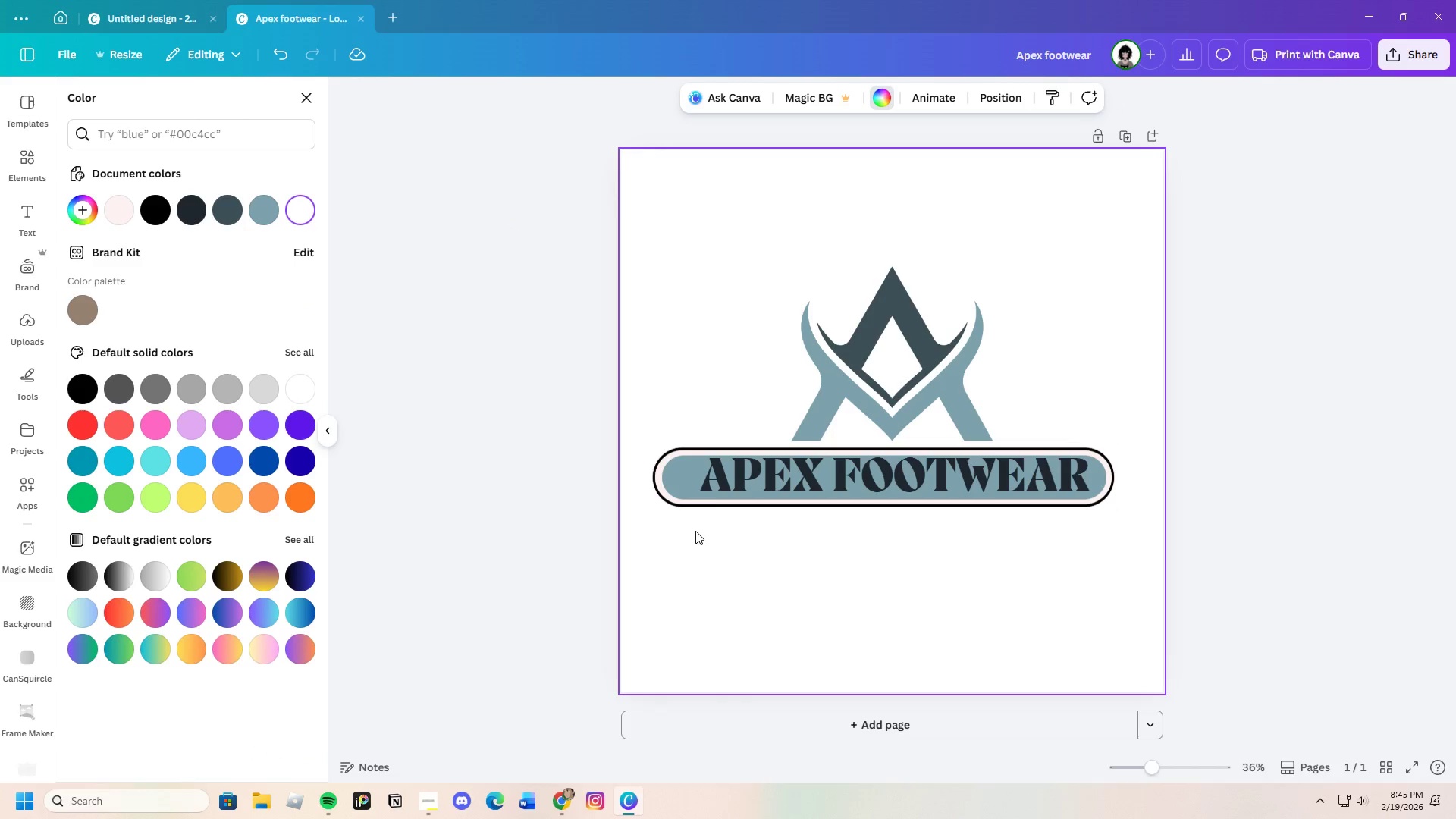 
left_click_drag(start_coordinate=[657, 469], to_coordinate=[671, 466])
 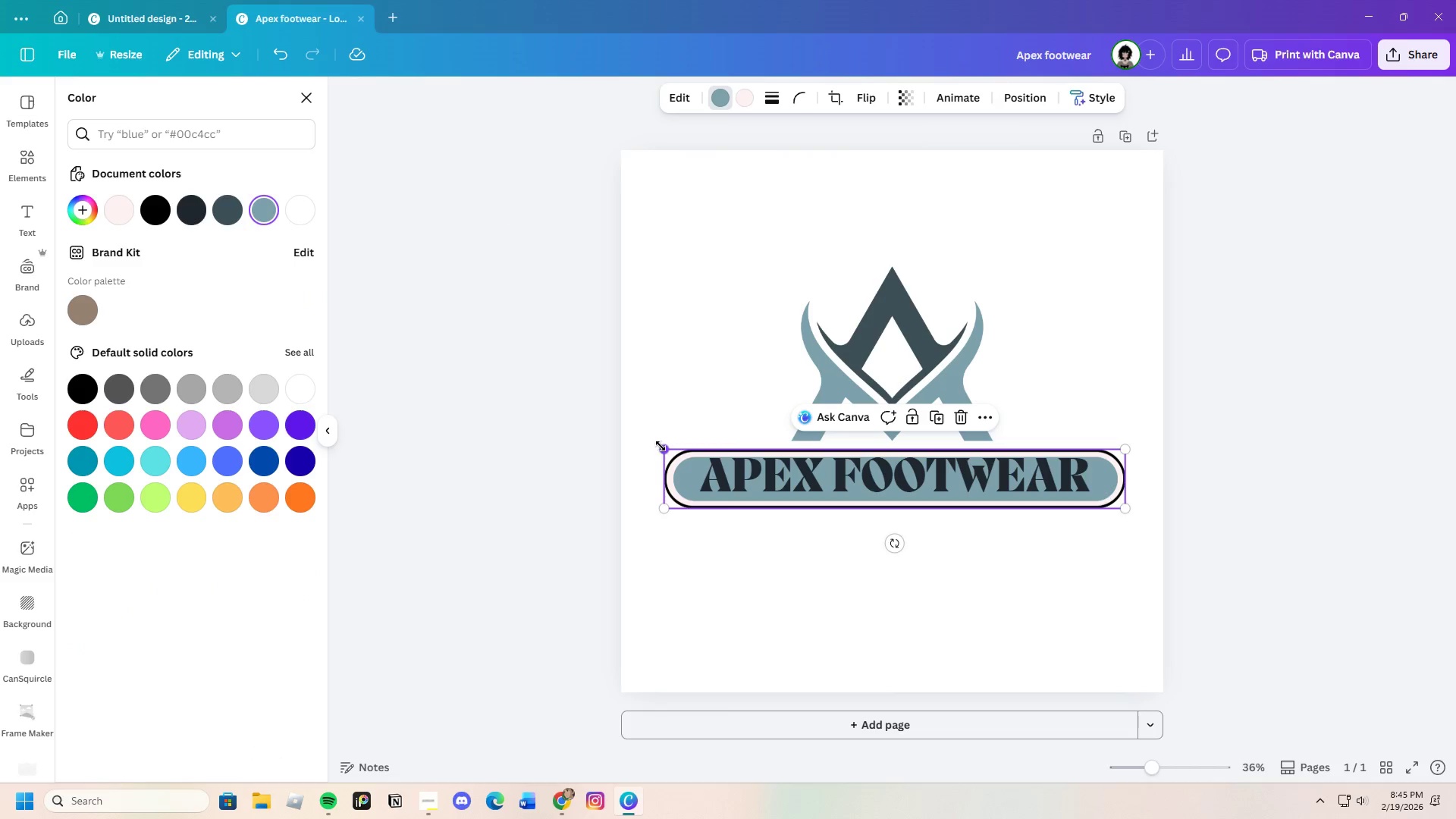 
left_click_drag(start_coordinate=[663, 447], to_coordinate=[652, 435])
 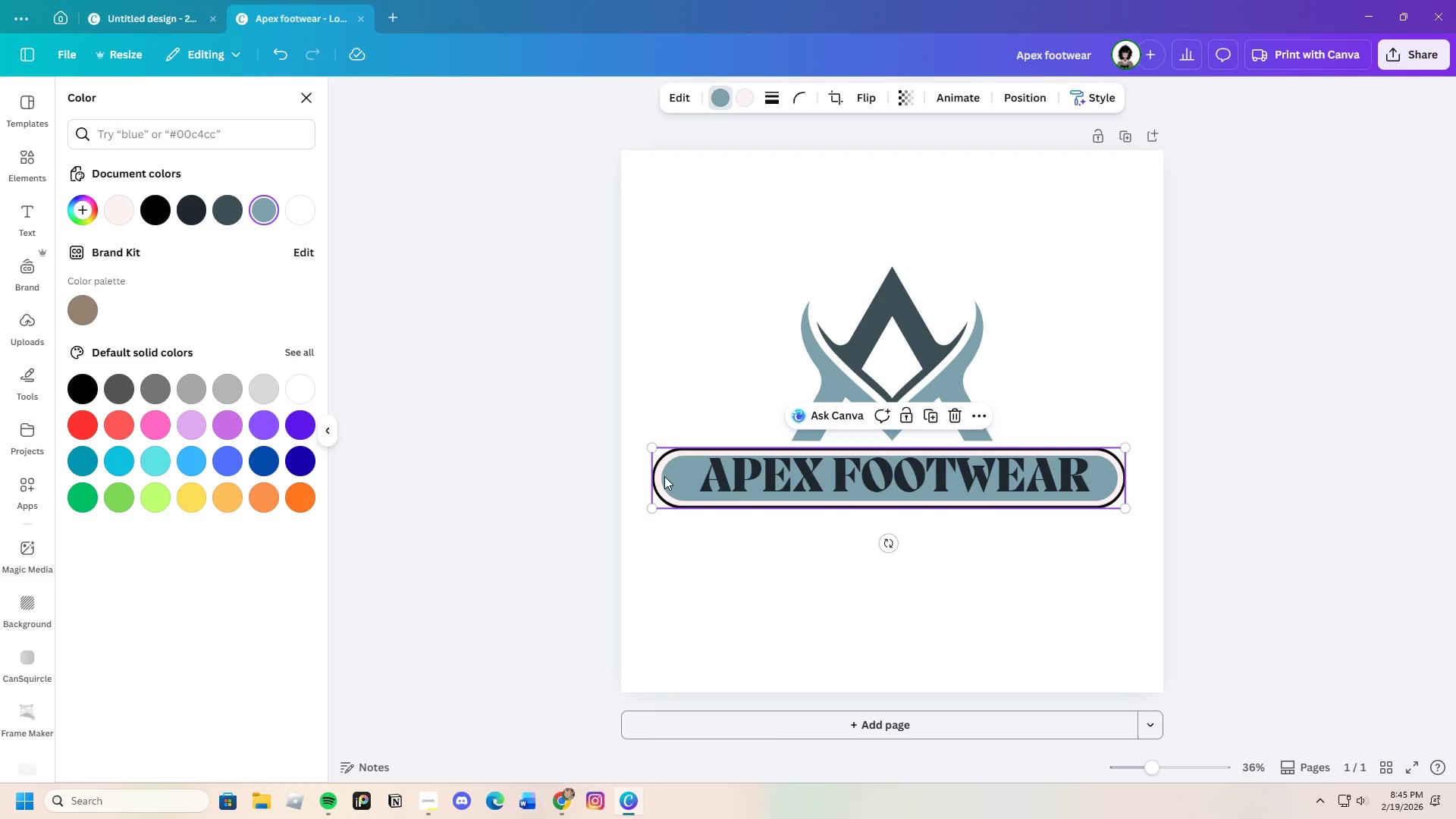 
left_click_drag(start_coordinate=[664, 477], to_coordinate=[695, 479])
 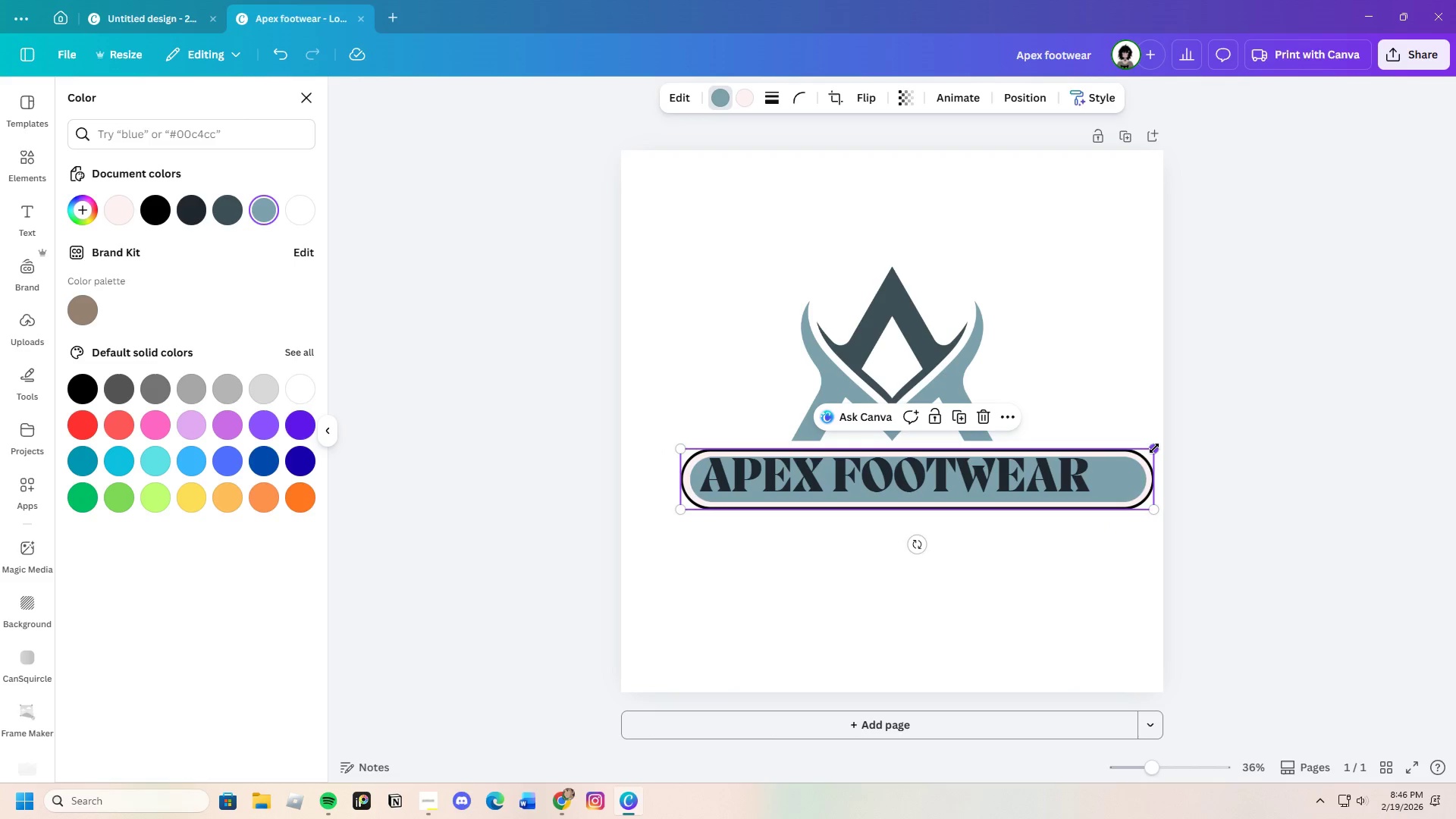 
left_click_drag(start_coordinate=[1154, 448], to_coordinate=[1107, 461])
 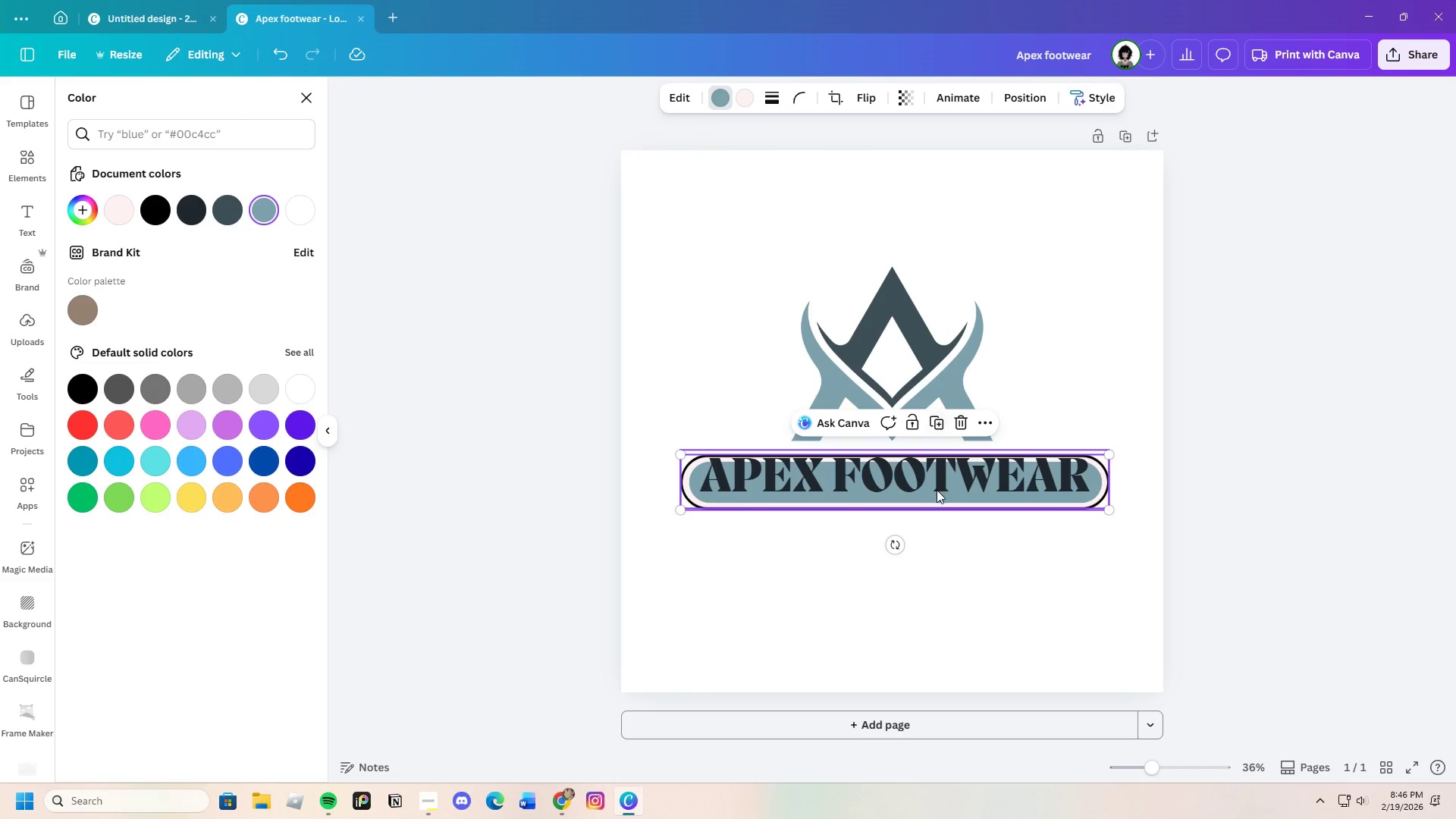 
left_click_drag(start_coordinate=[937, 500], to_coordinate=[937, 492])
 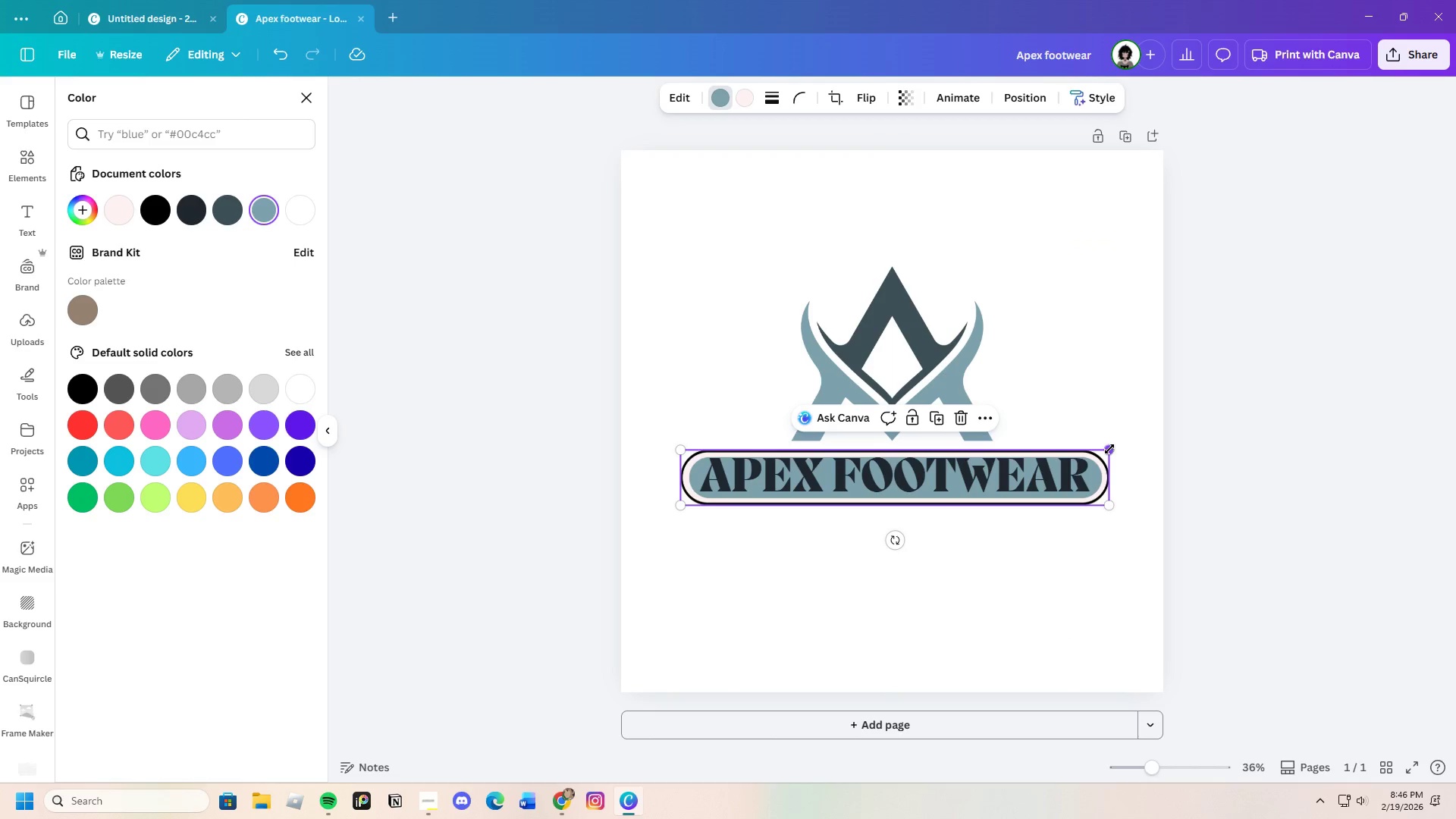 
left_click_drag(start_coordinate=[1109, 449], to_coordinate=[1097, 455])
 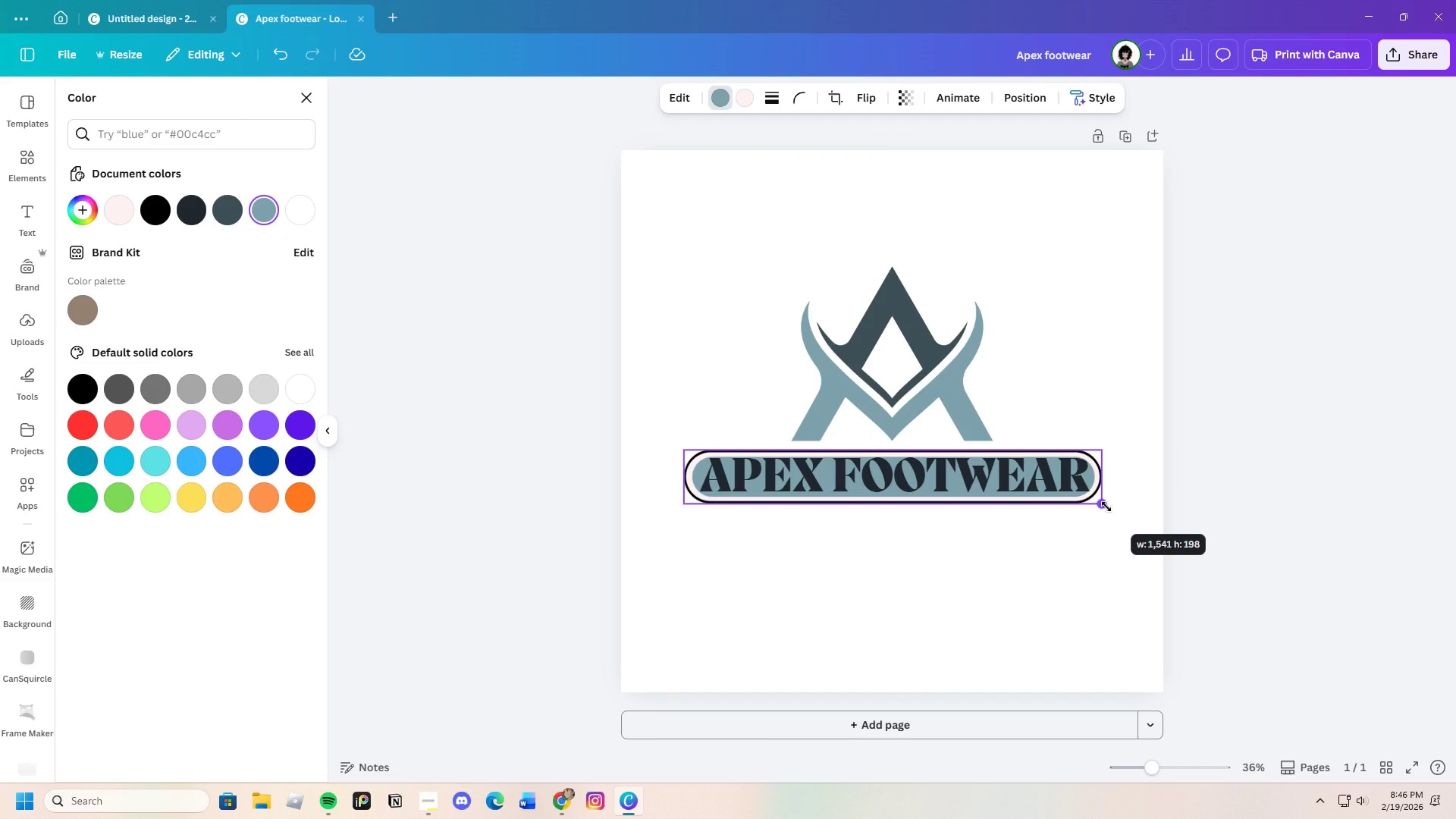 
wait(7.16)
 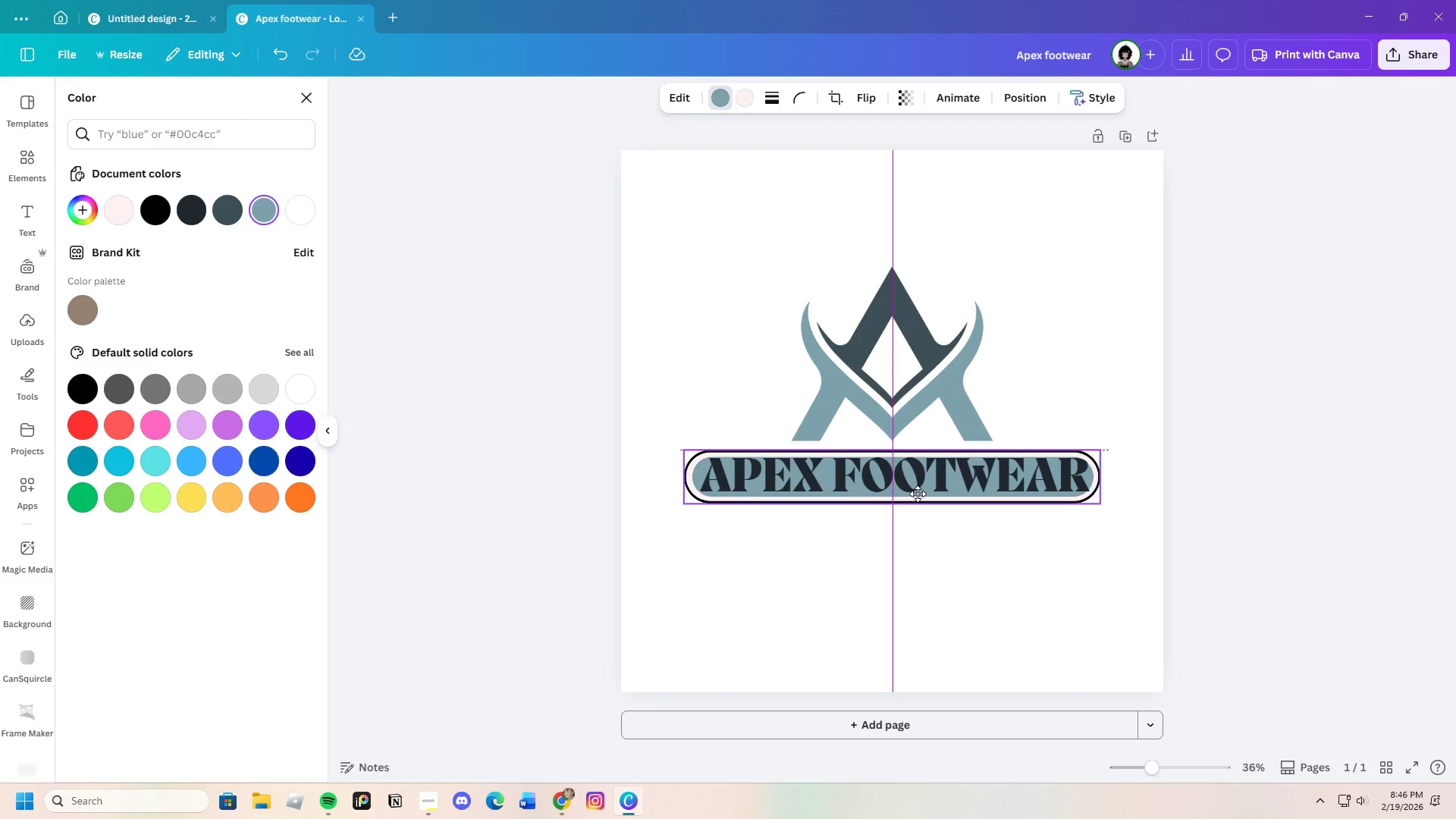 
left_click([969, 539])
 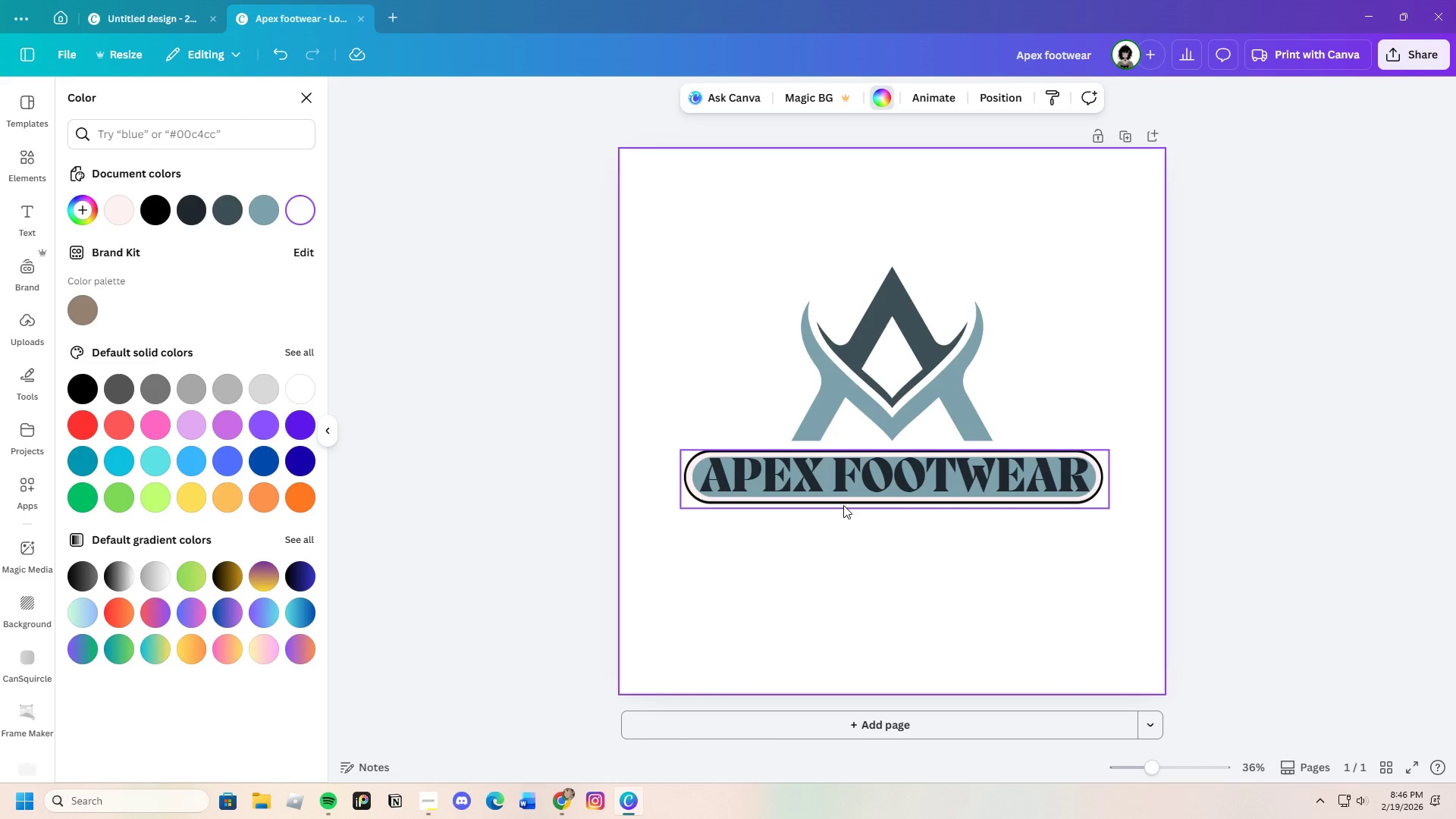 
left_click([843, 504])
 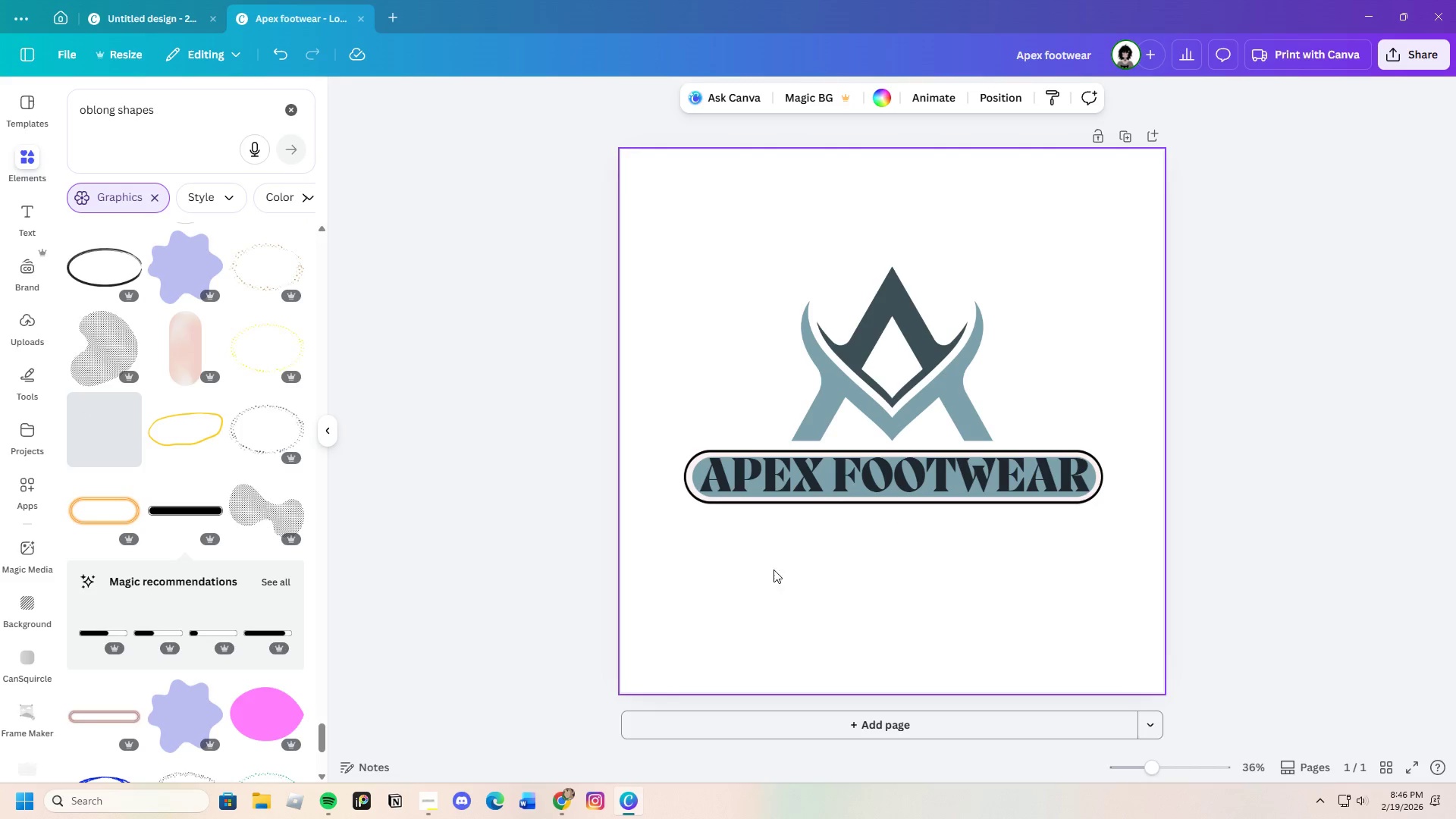 
left_click([683, 477])
 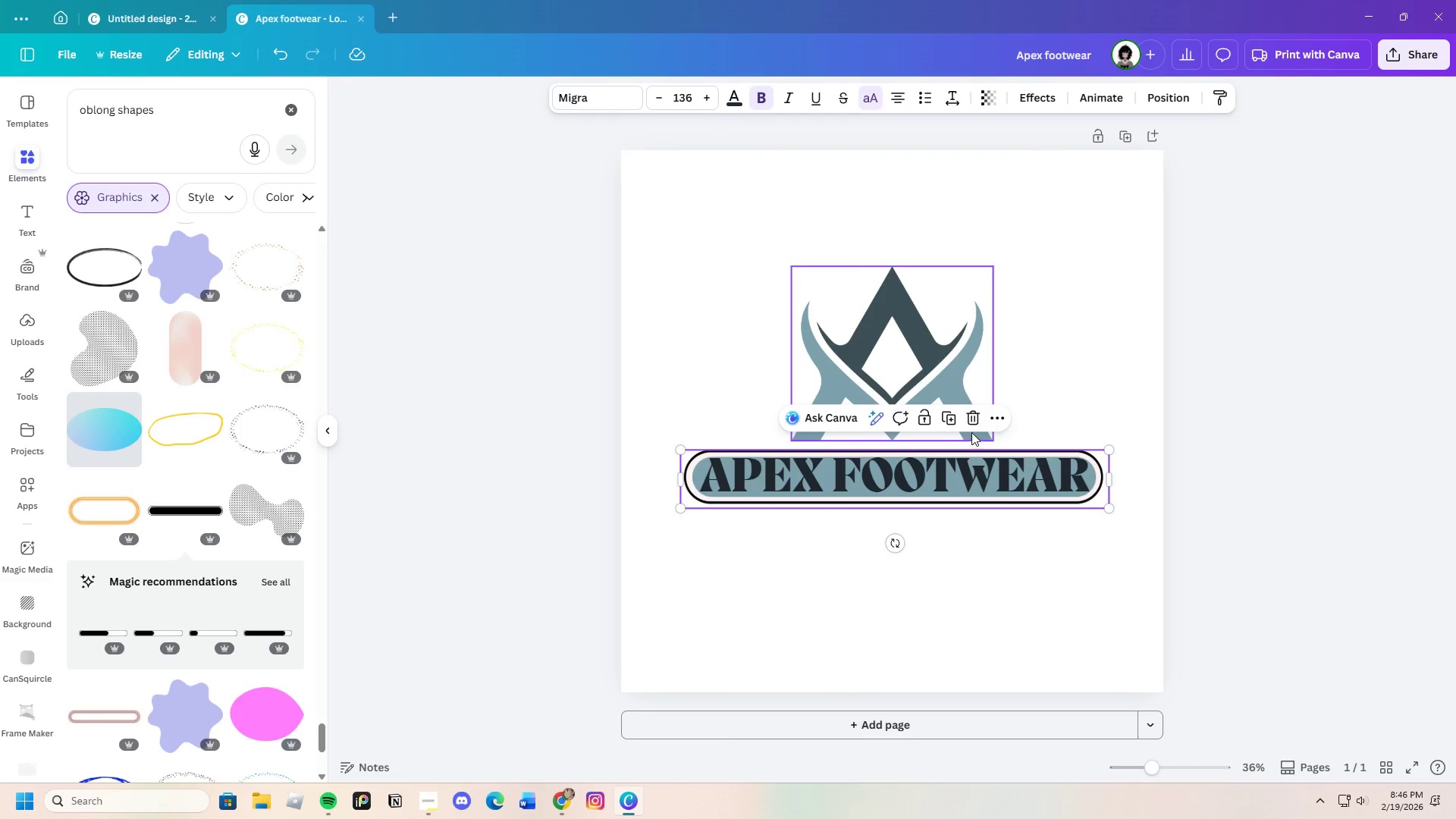 
left_click([973, 421])
 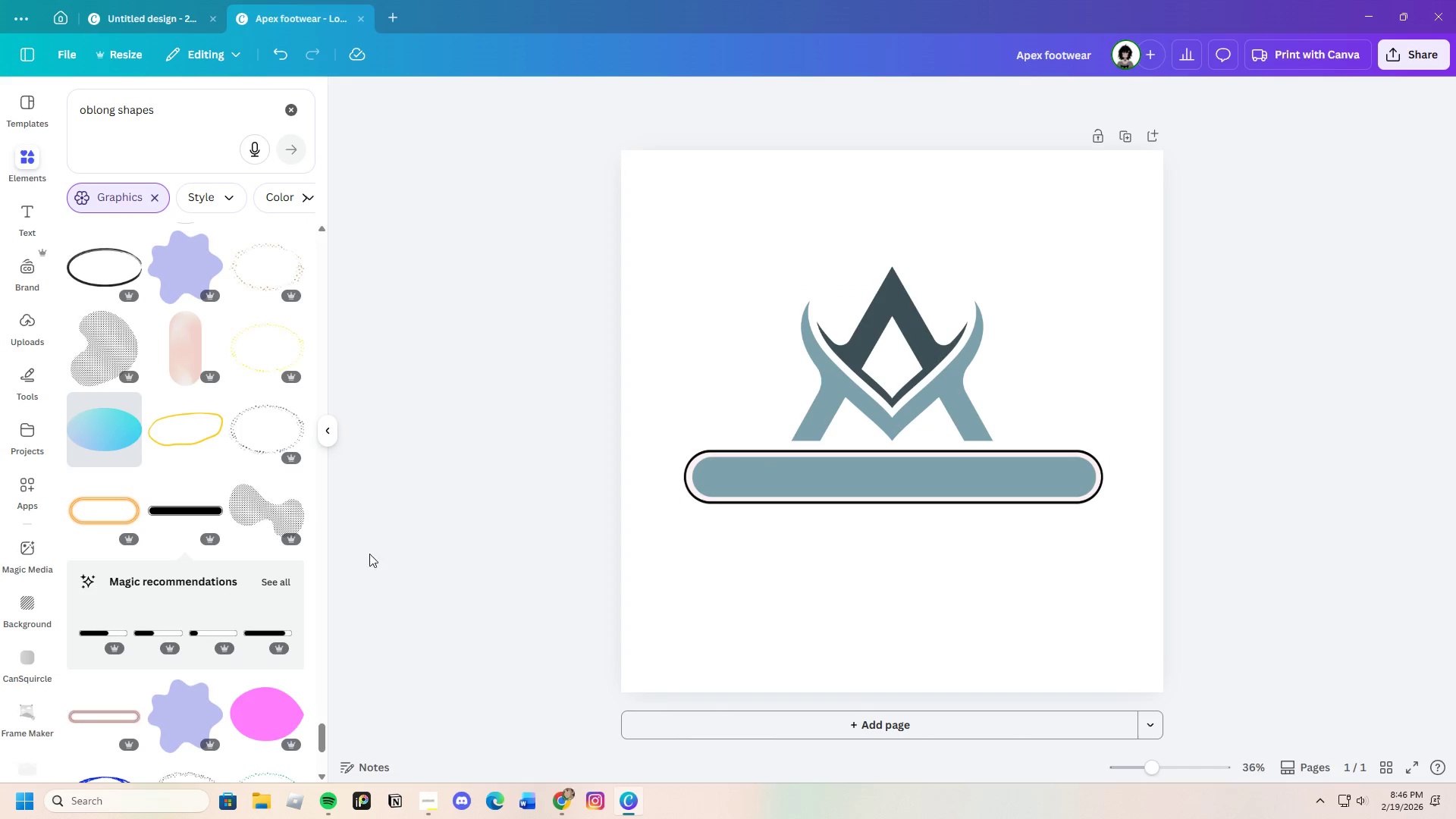 
scroll: coordinate [218, 618], scroll_direction: down, amount: 19.0
 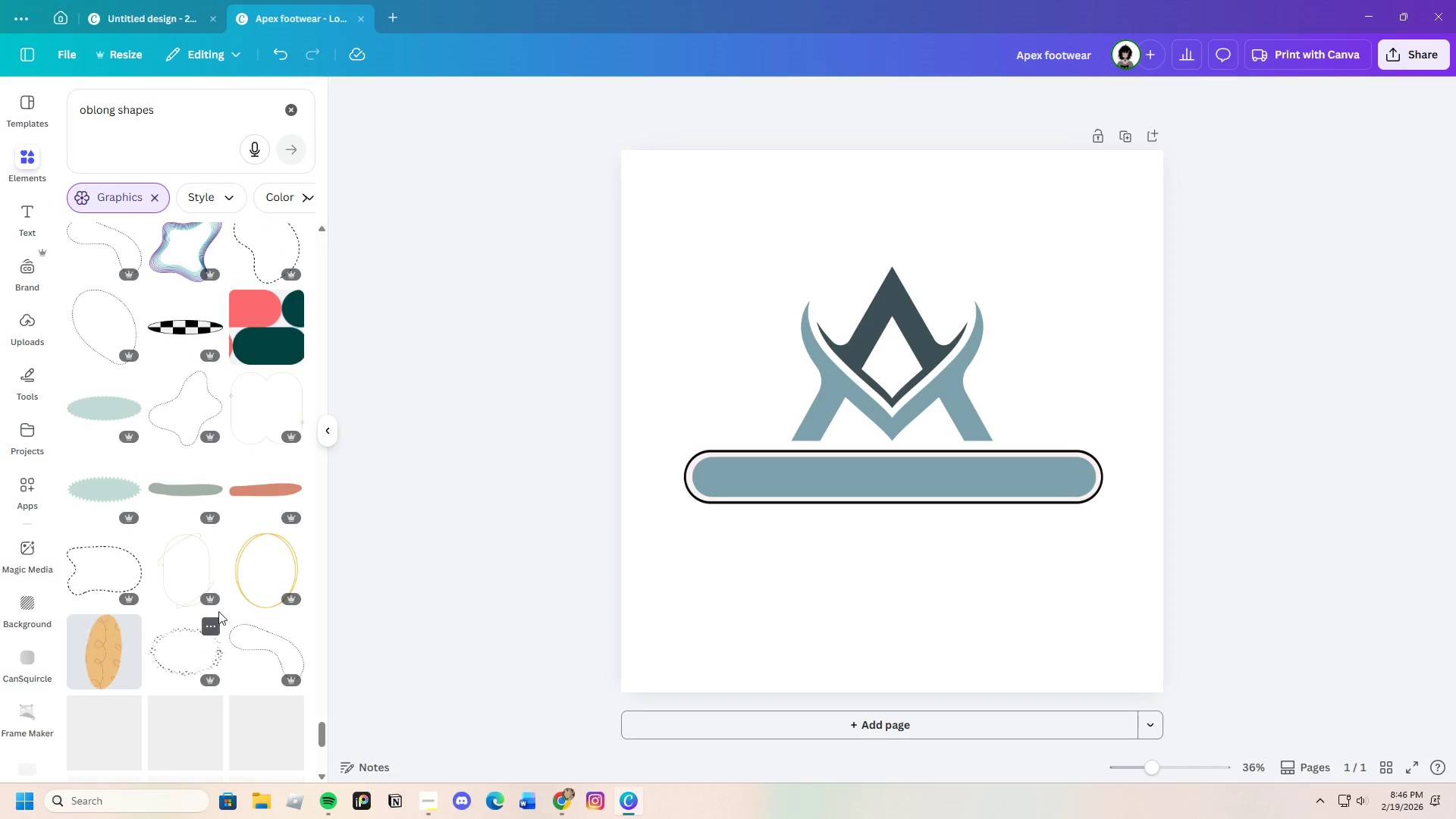 
scroll: coordinate [218, 611], scroll_direction: down, amount: 4.0
 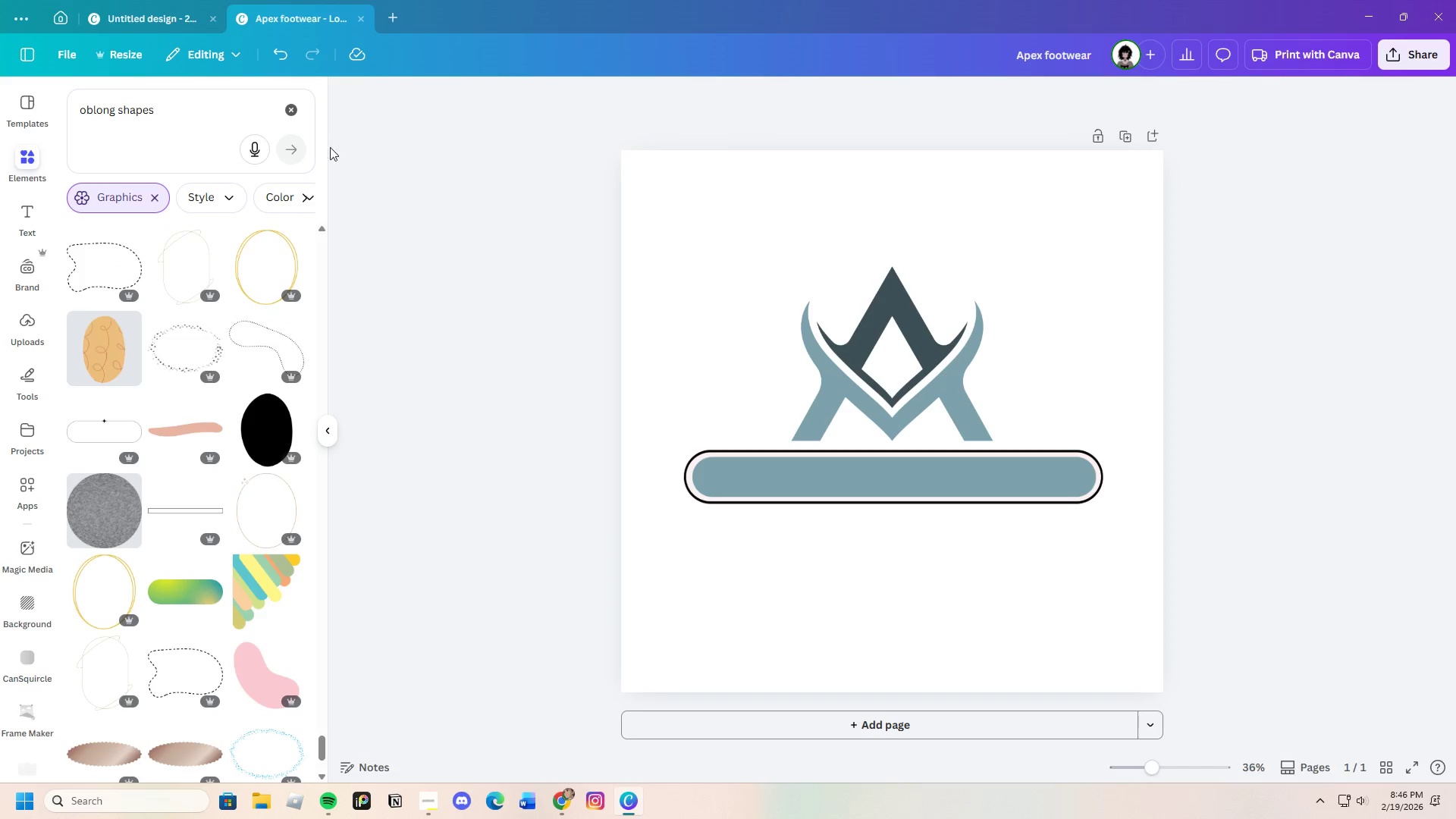 
left_click([277, 50])
 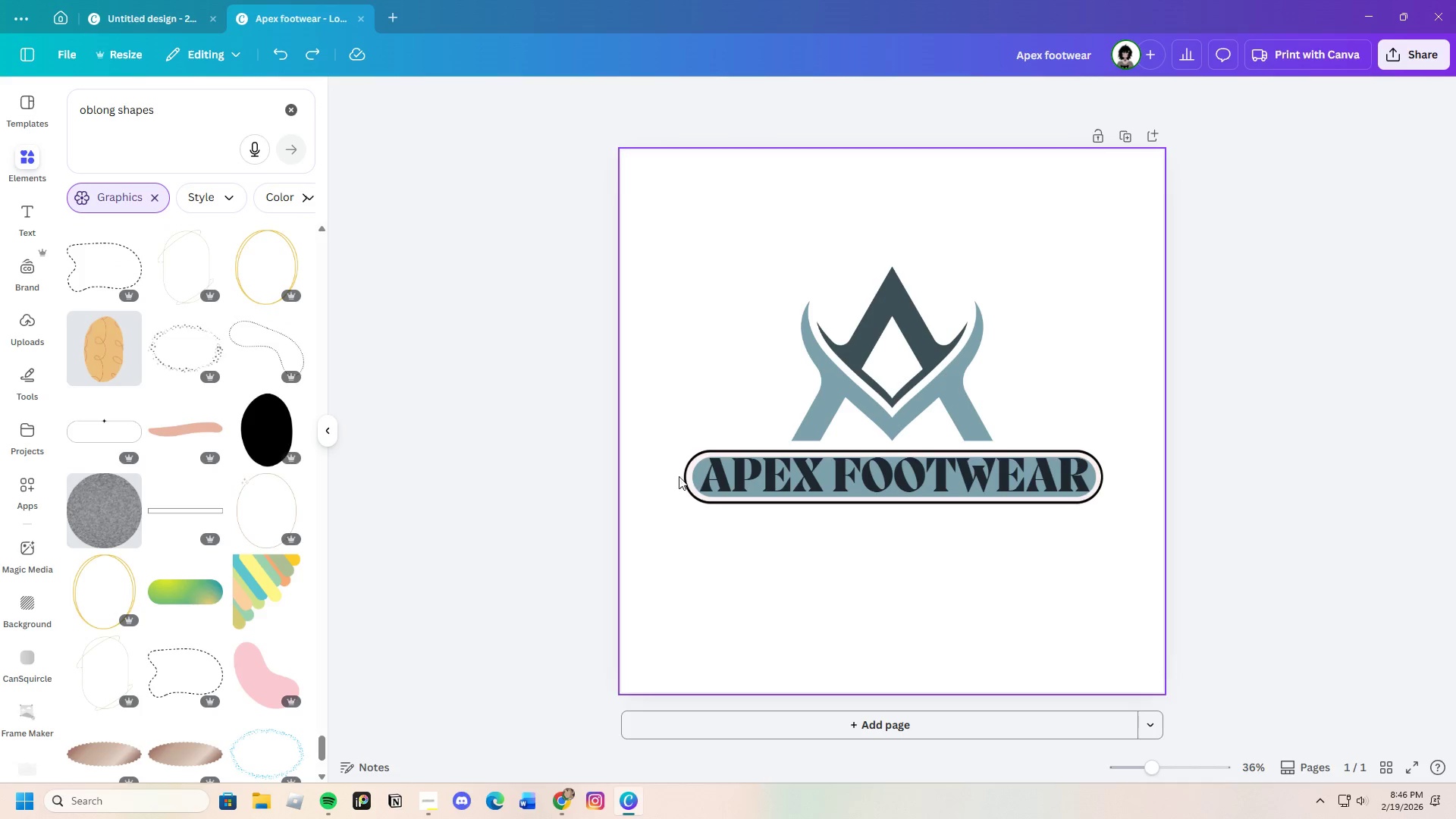 
left_click([691, 475])
 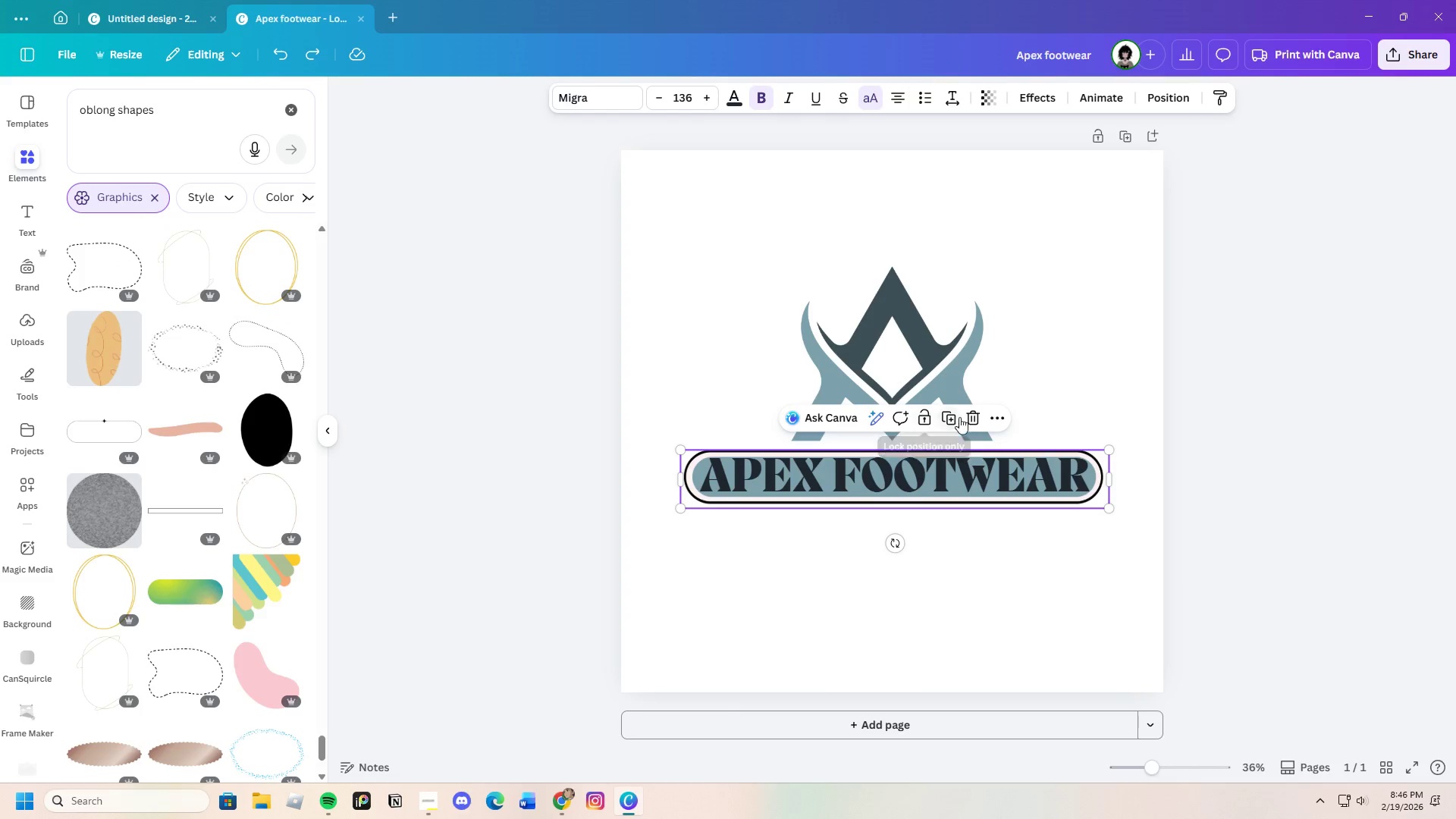 
left_click([968, 417])
 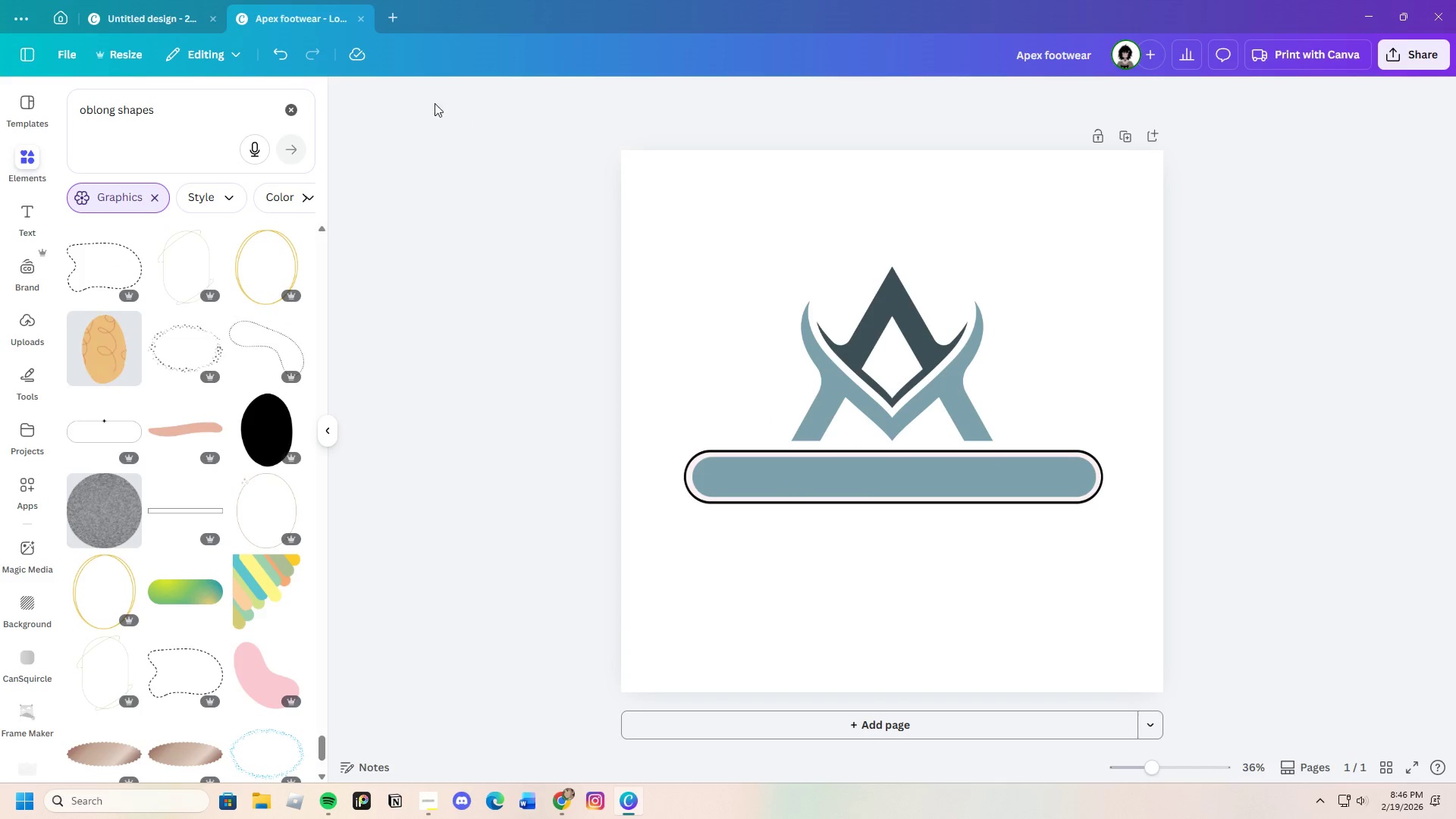 
left_click([273, 54])
 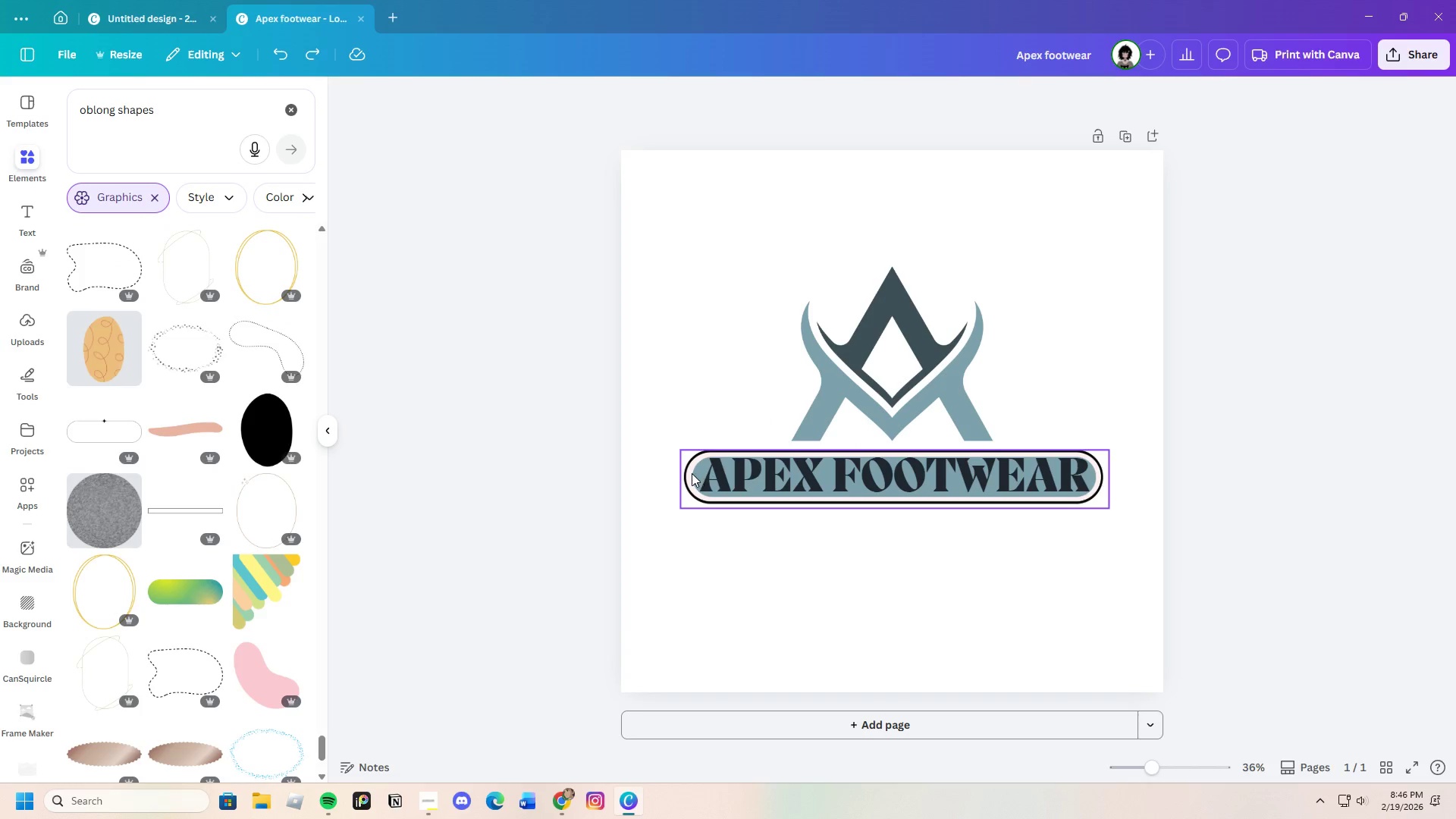 
left_click([692, 474])
 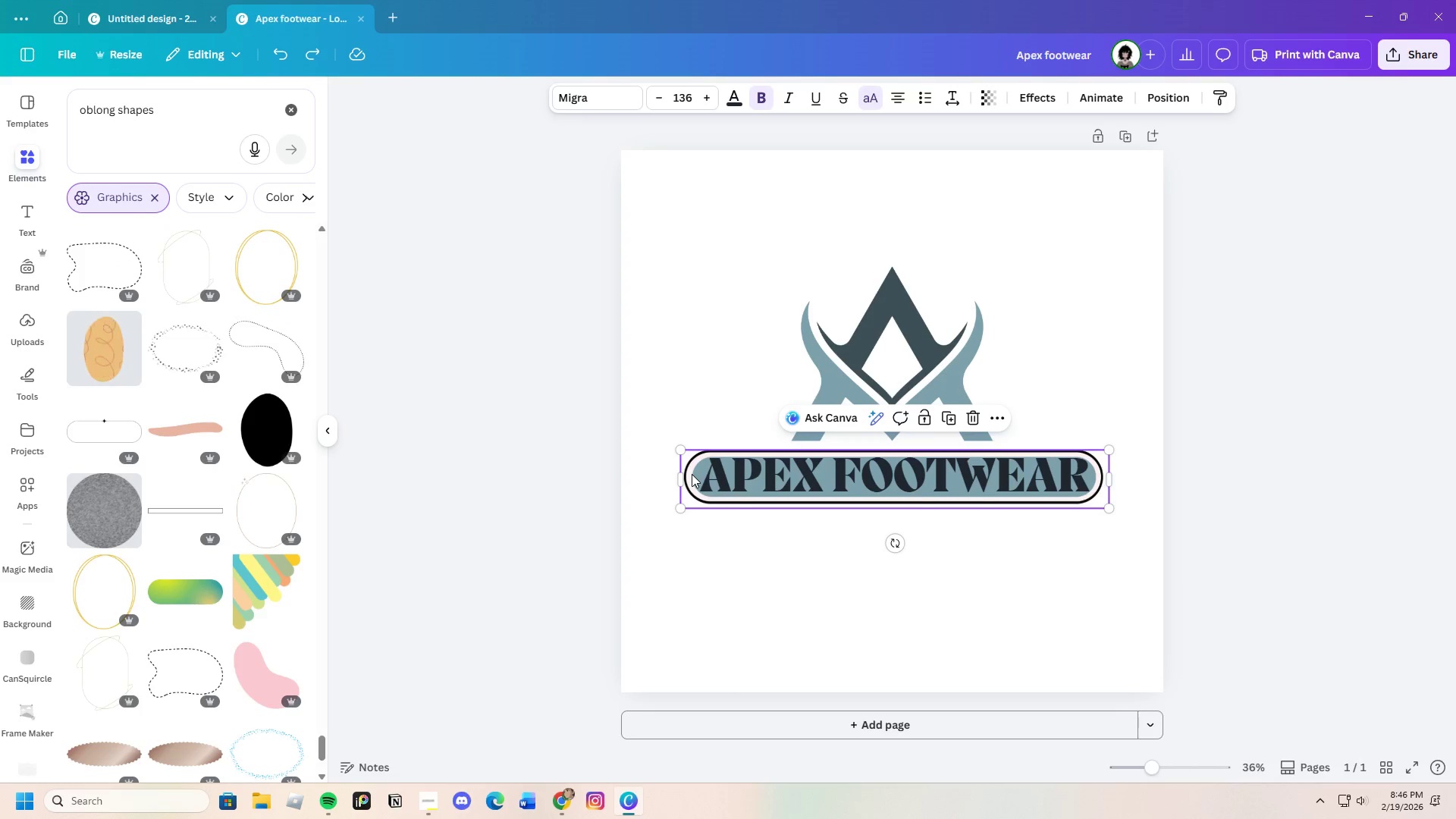 
left_click_drag(start_coordinate=[692, 474], to_coordinate=[687, 534])
 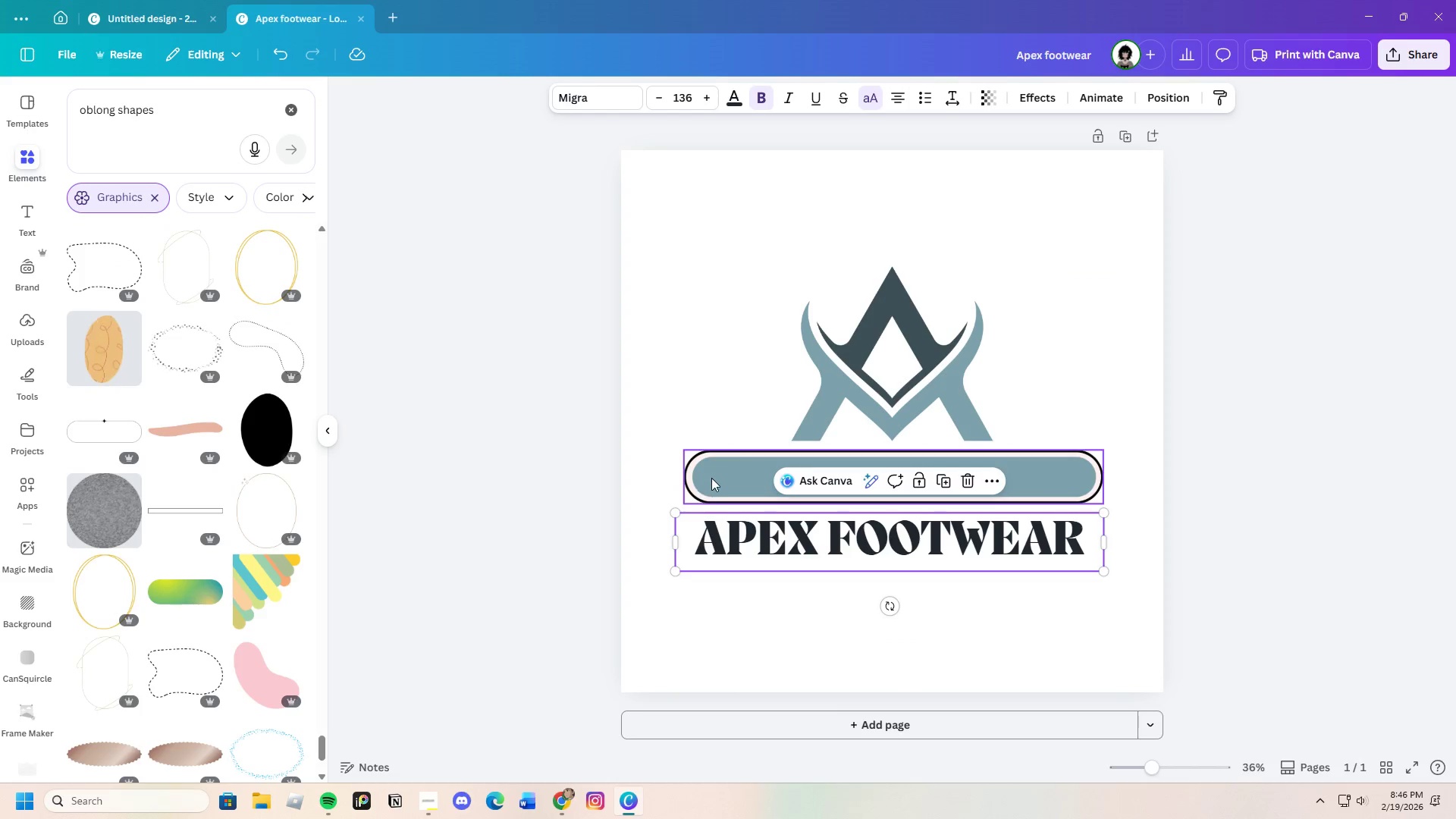 
left_click([711, 478])
 